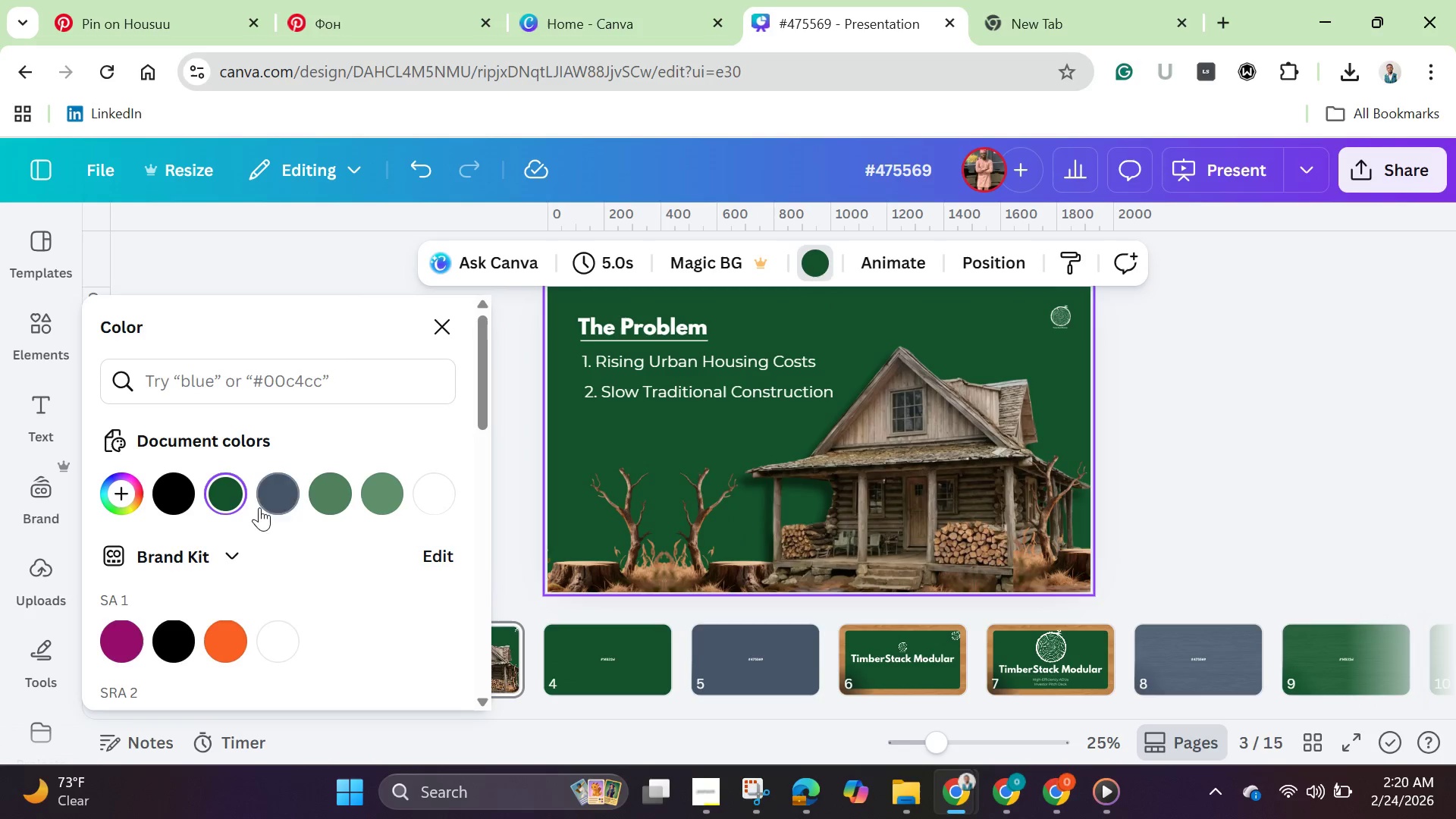 
left_click([284, 482])
 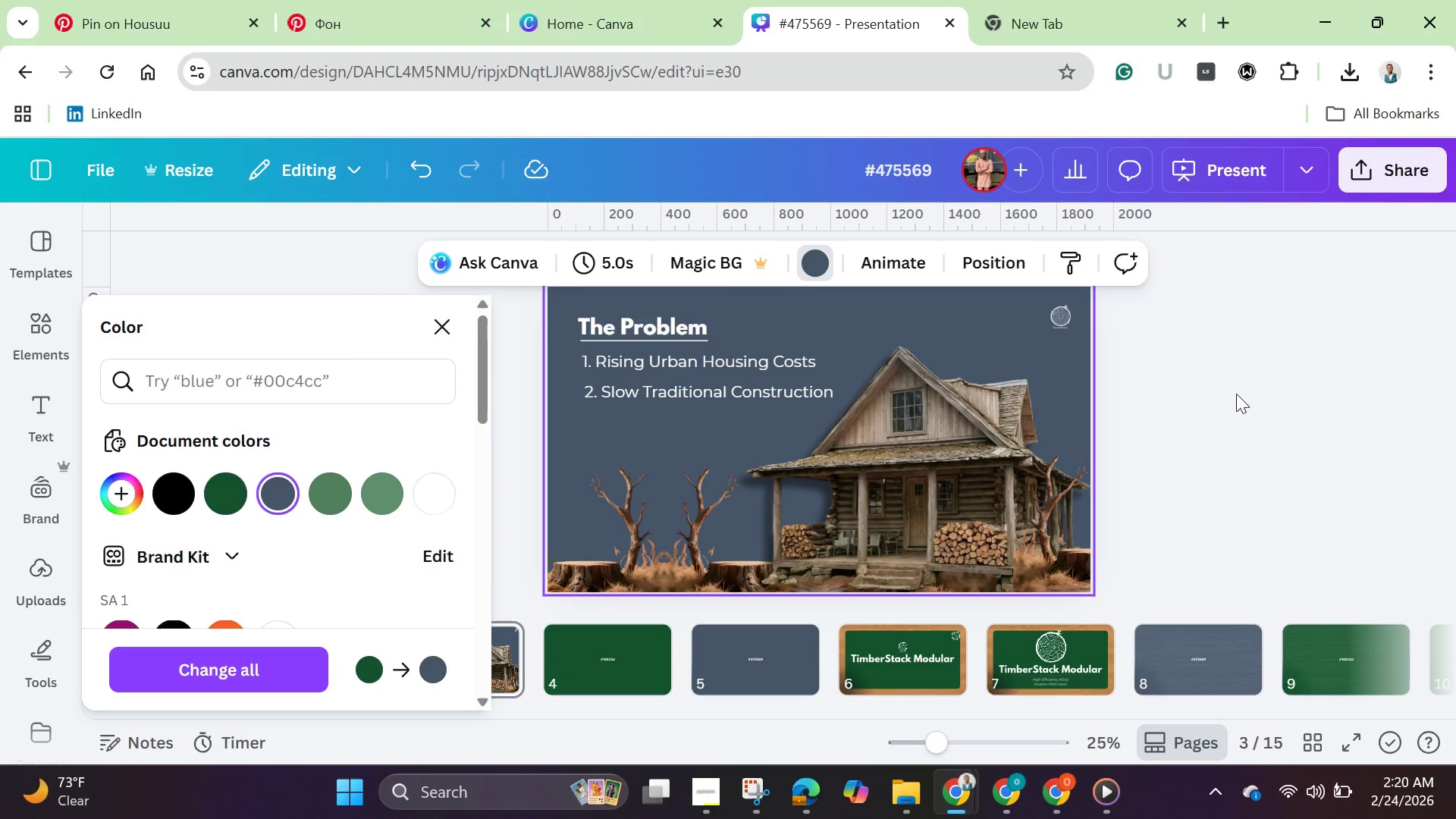 
left_click([1243, 385])
 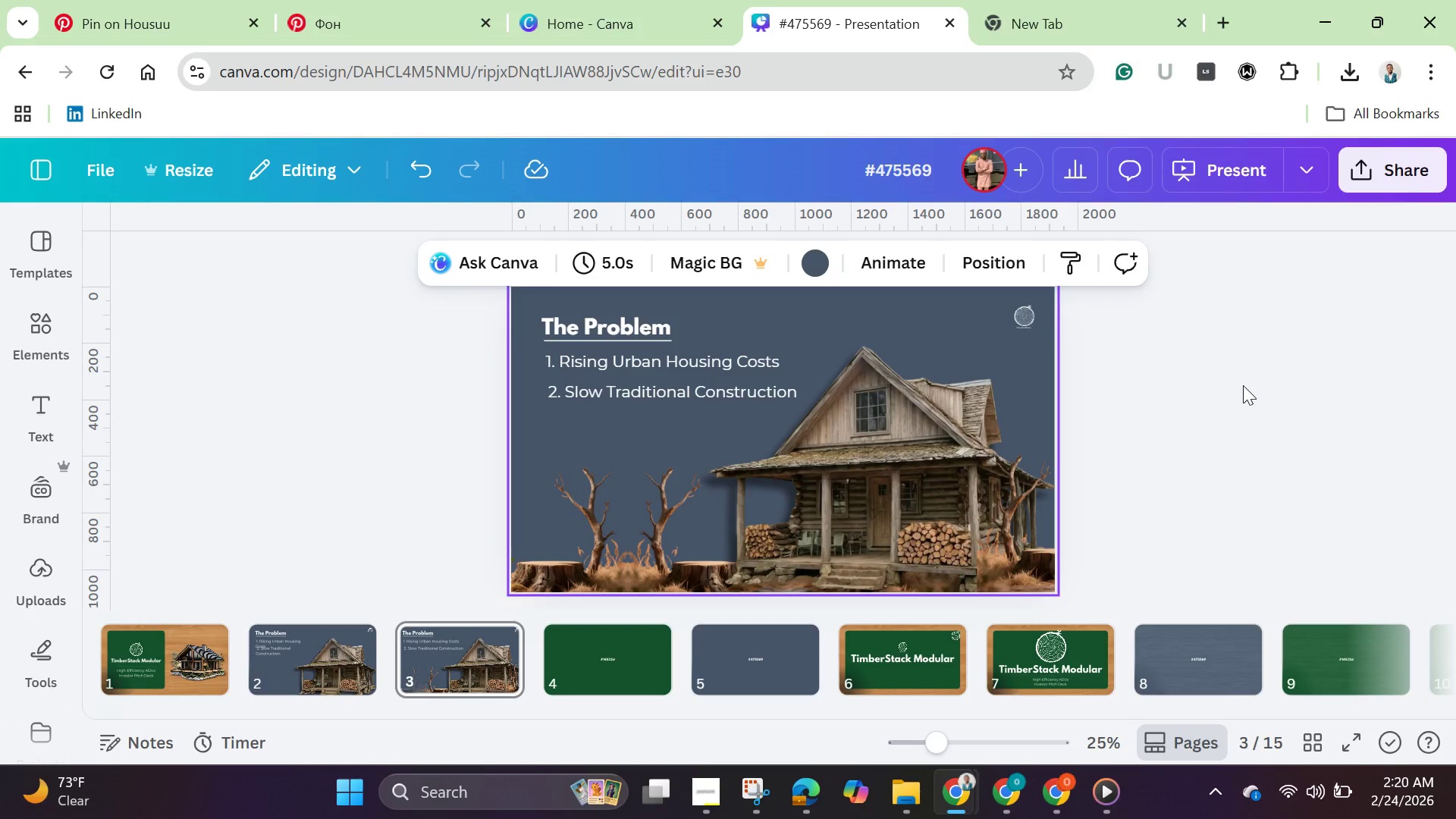 
left_click([1243, 385])
 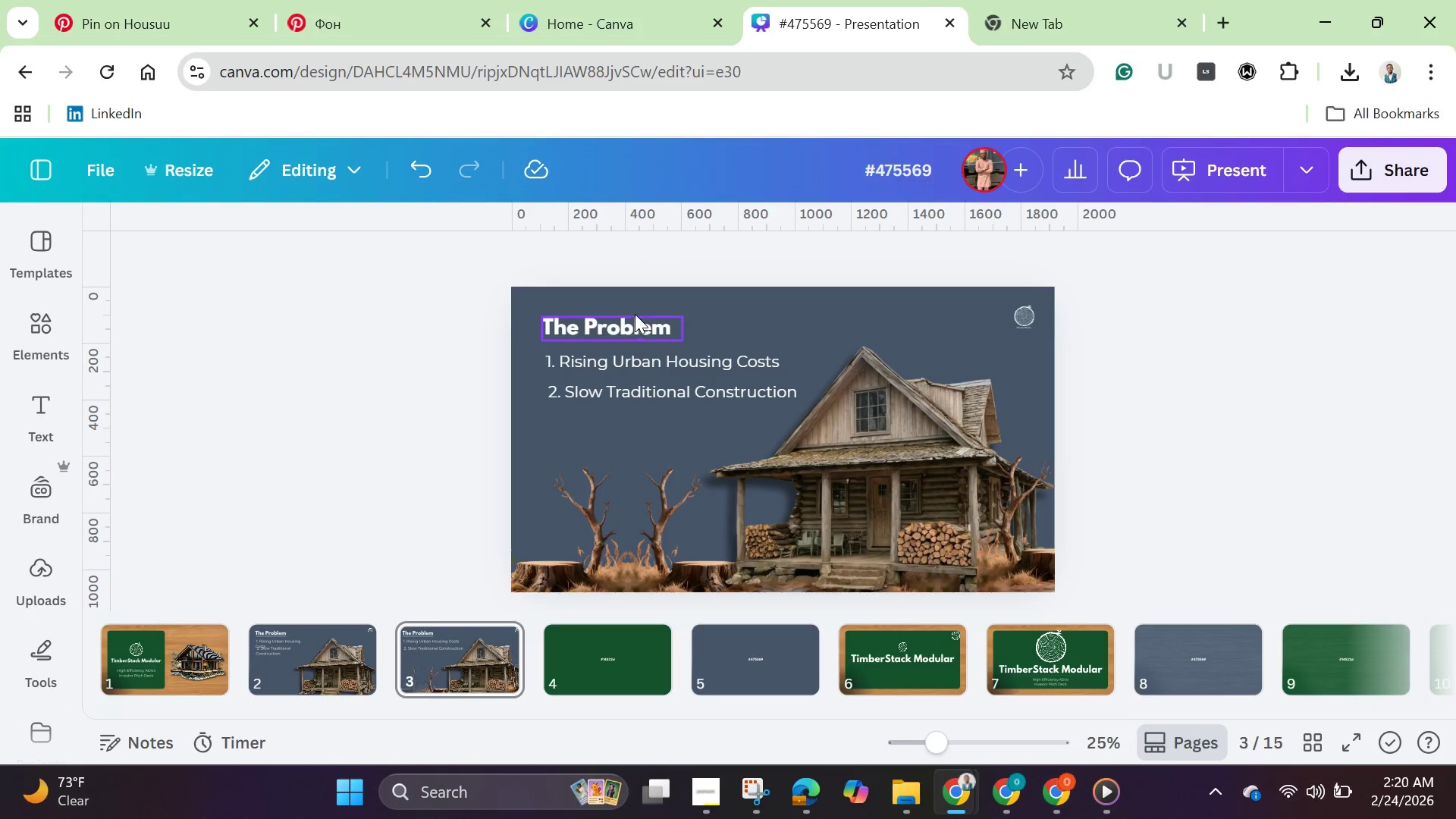 
left_click([604, 299])
 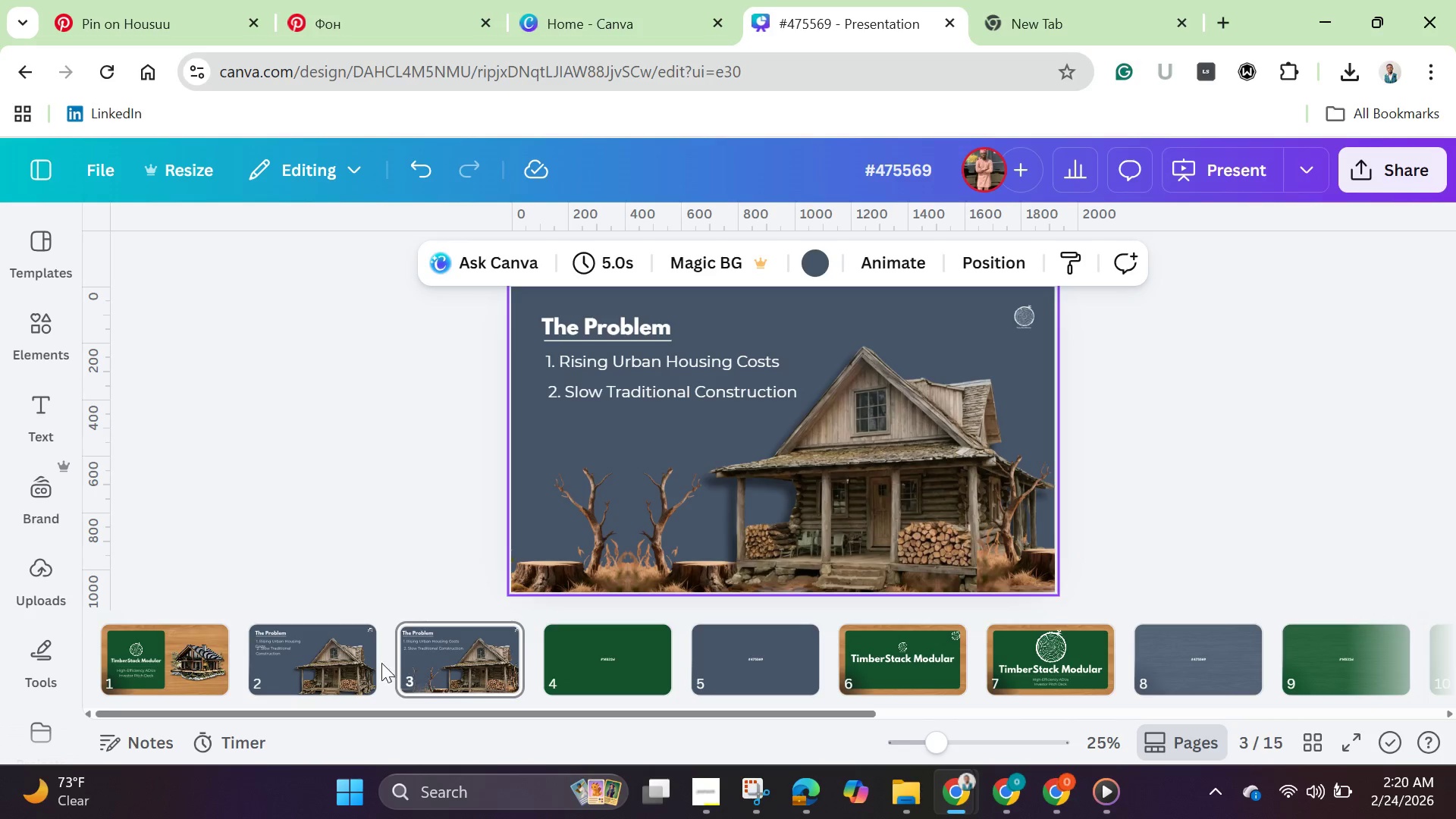 
left_click([344, 648])
 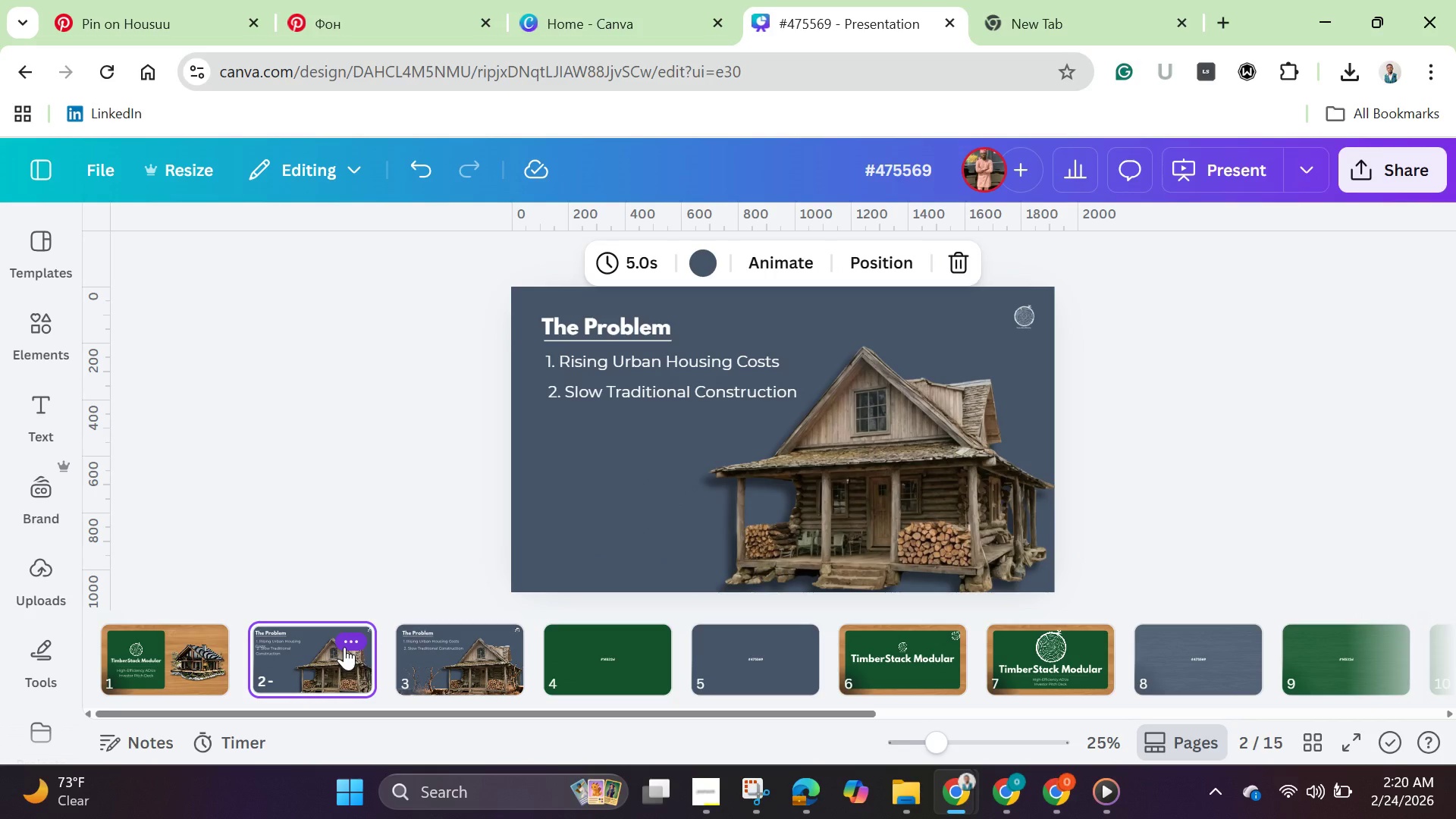 
key(Backspace)
 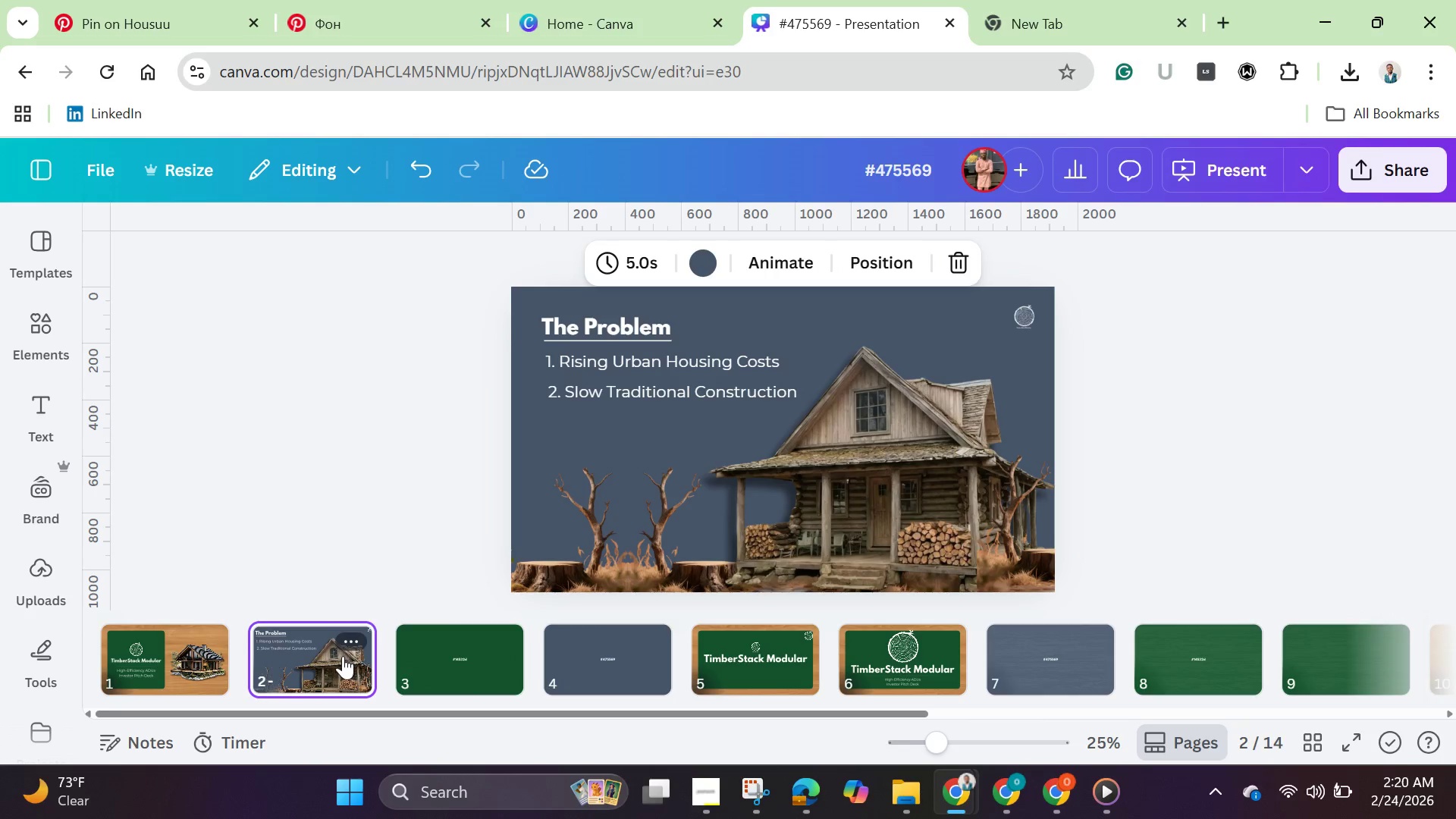 
right_click([343, 656])
 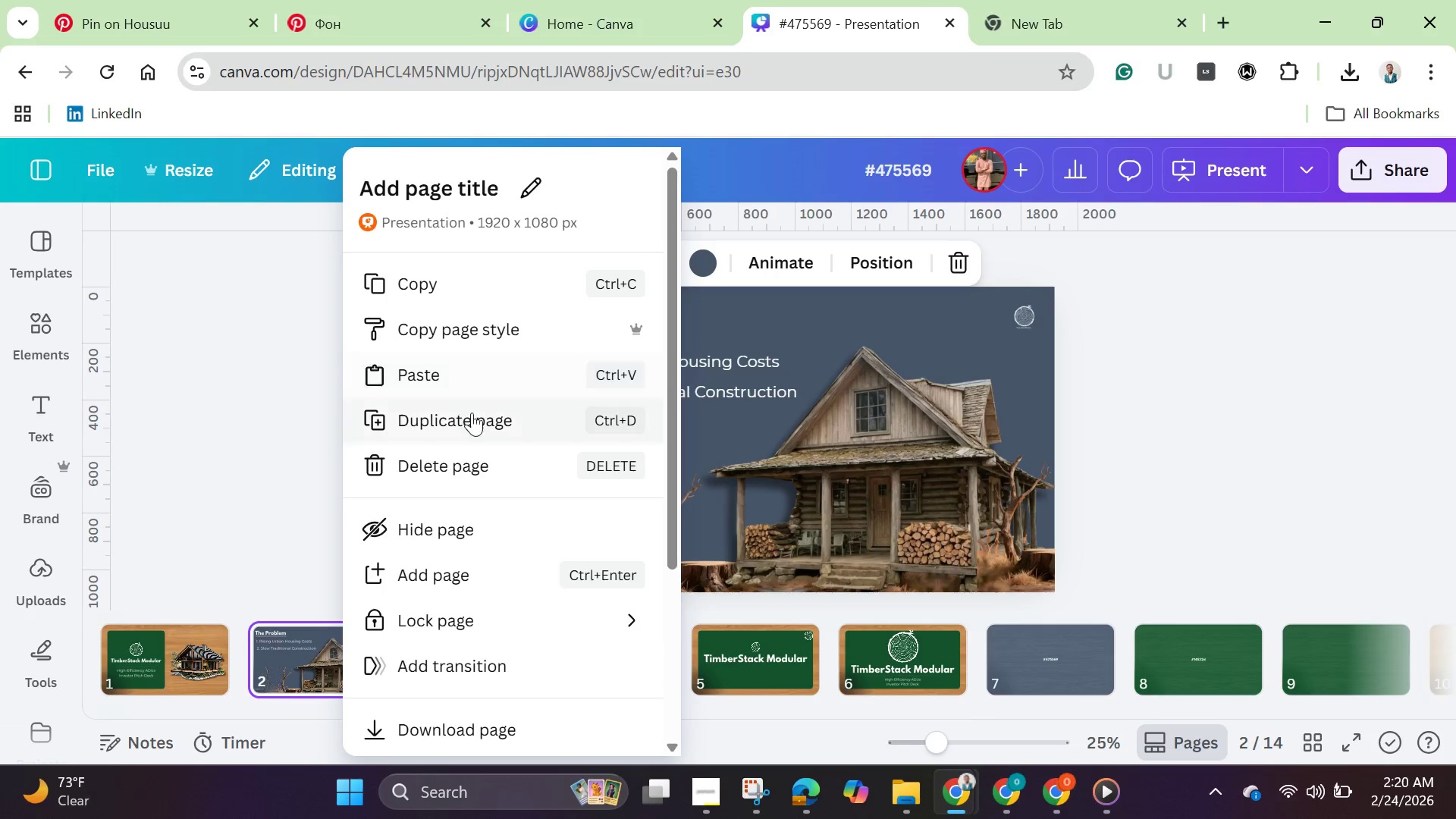 
left_click([472, 419])
 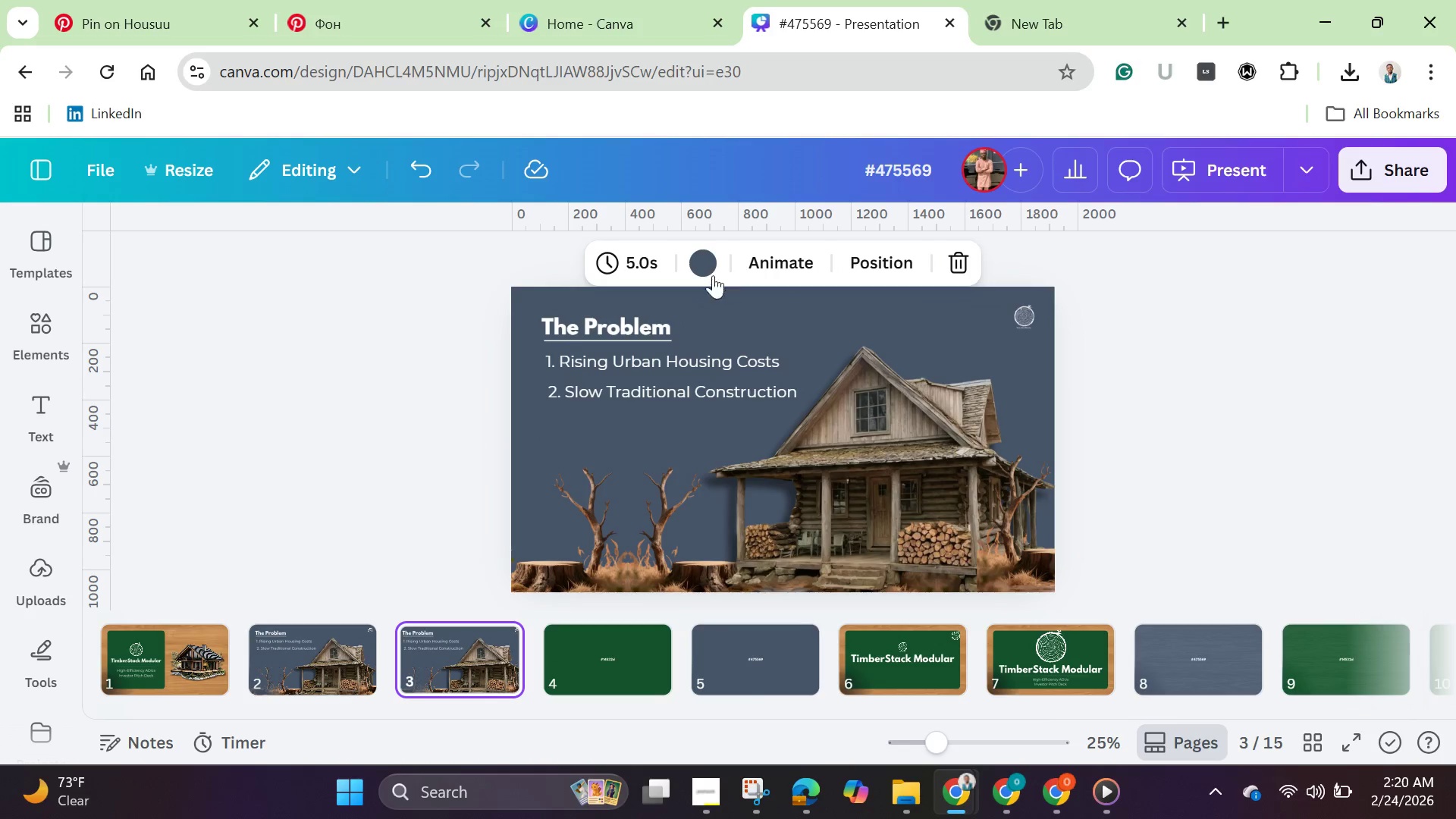 
left_click([701, 262])
 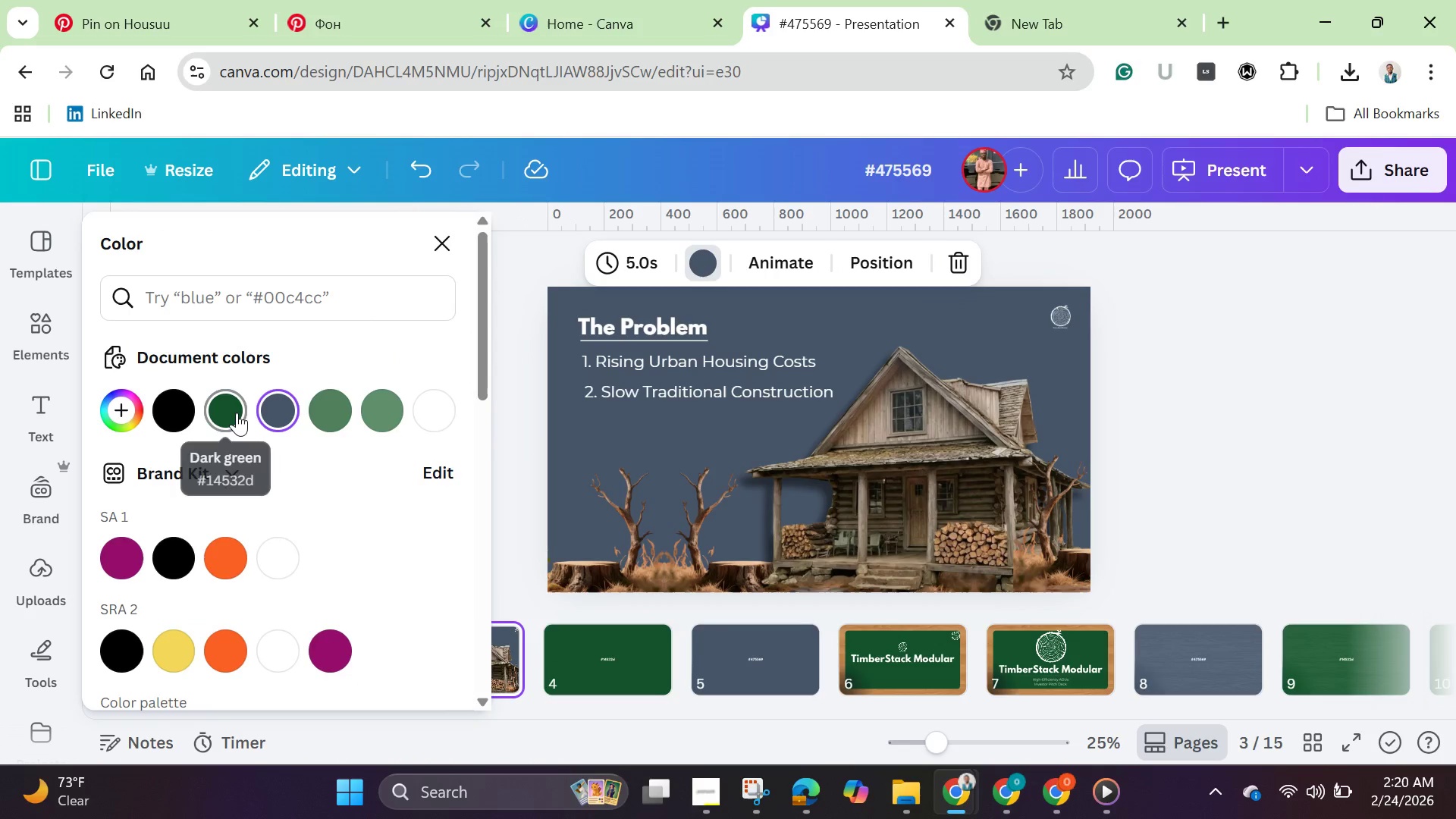 
double_click([237, 413])
 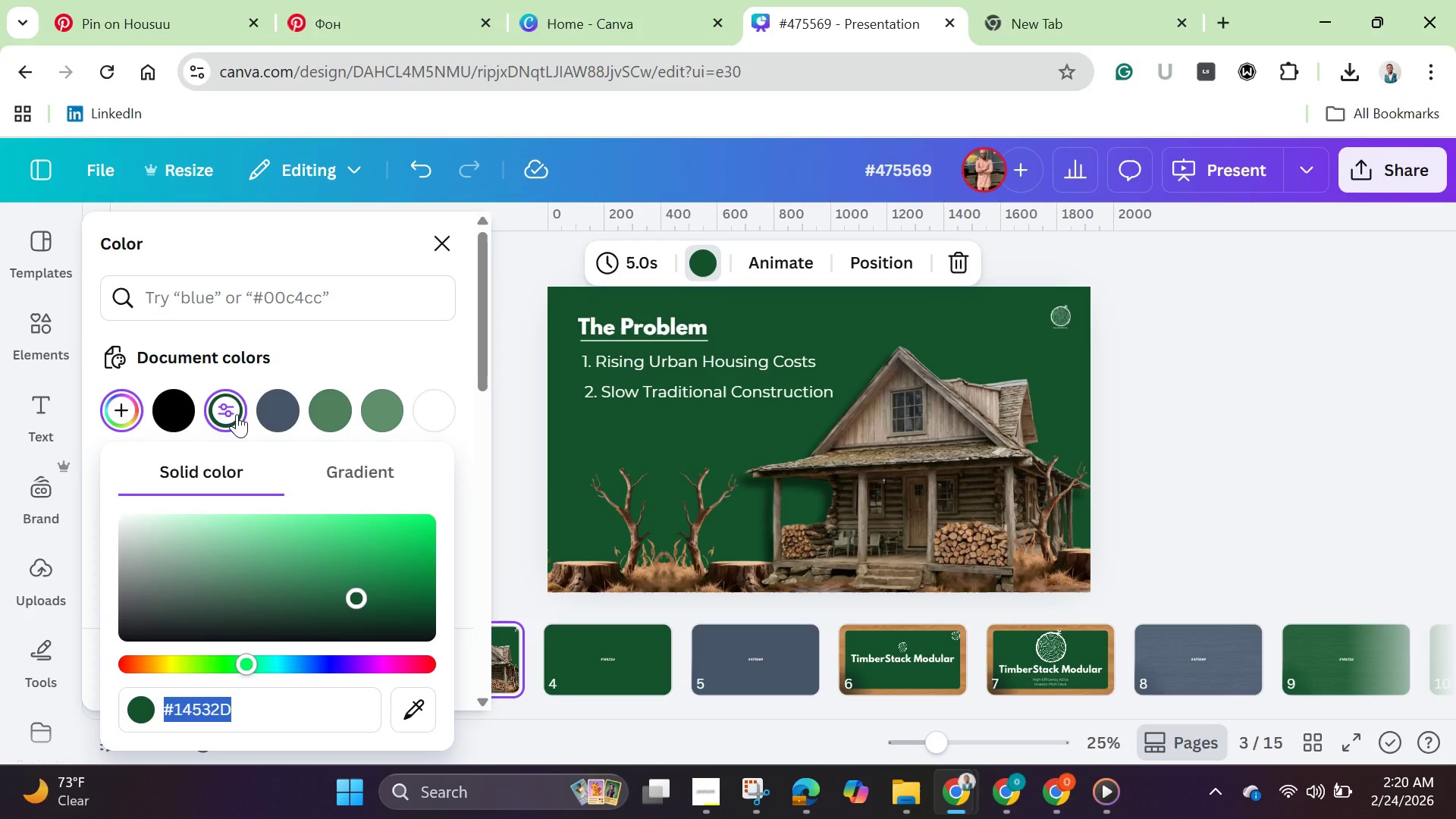 
wait(30.97)
 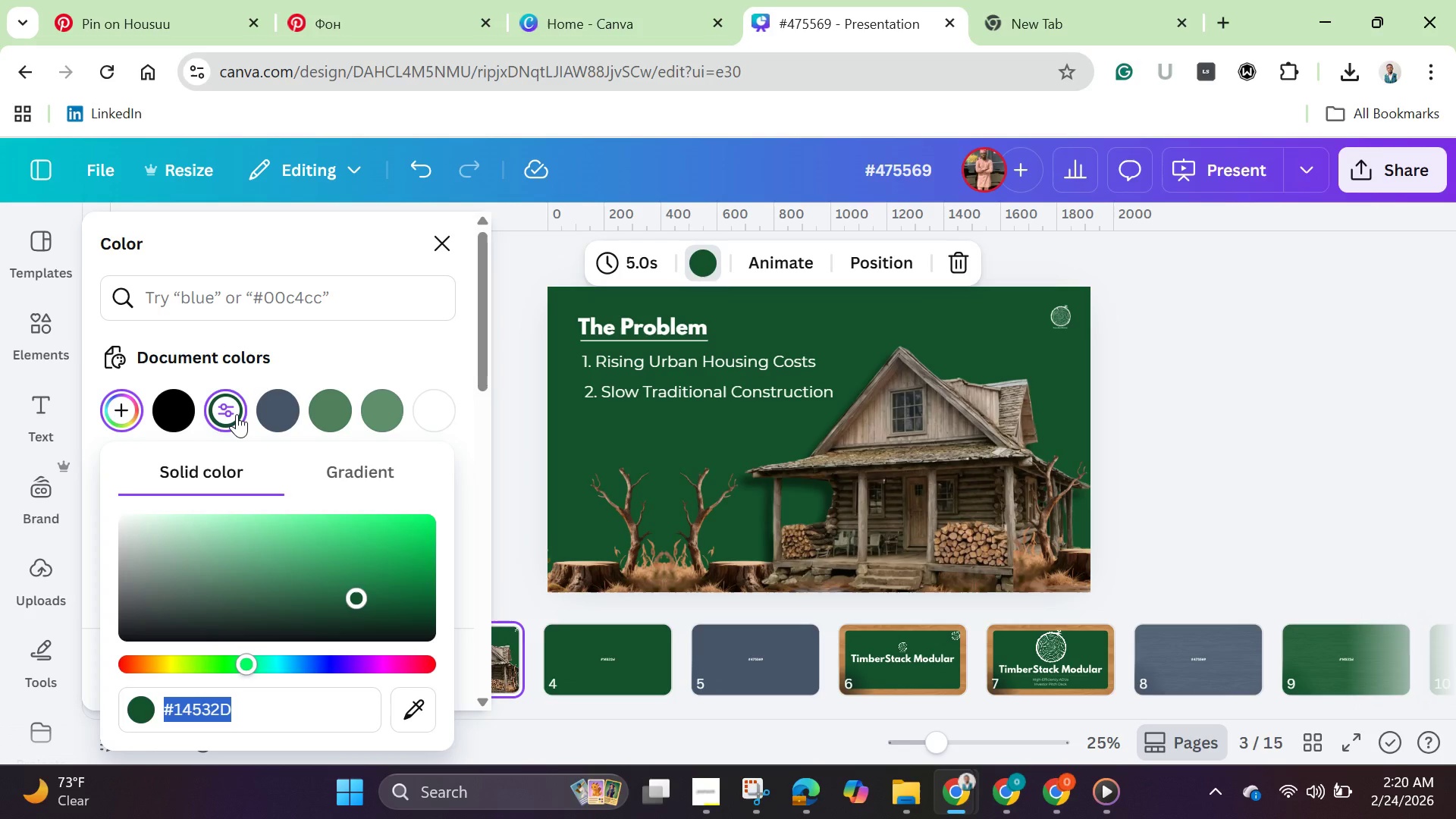 
left_click([237, 414])
 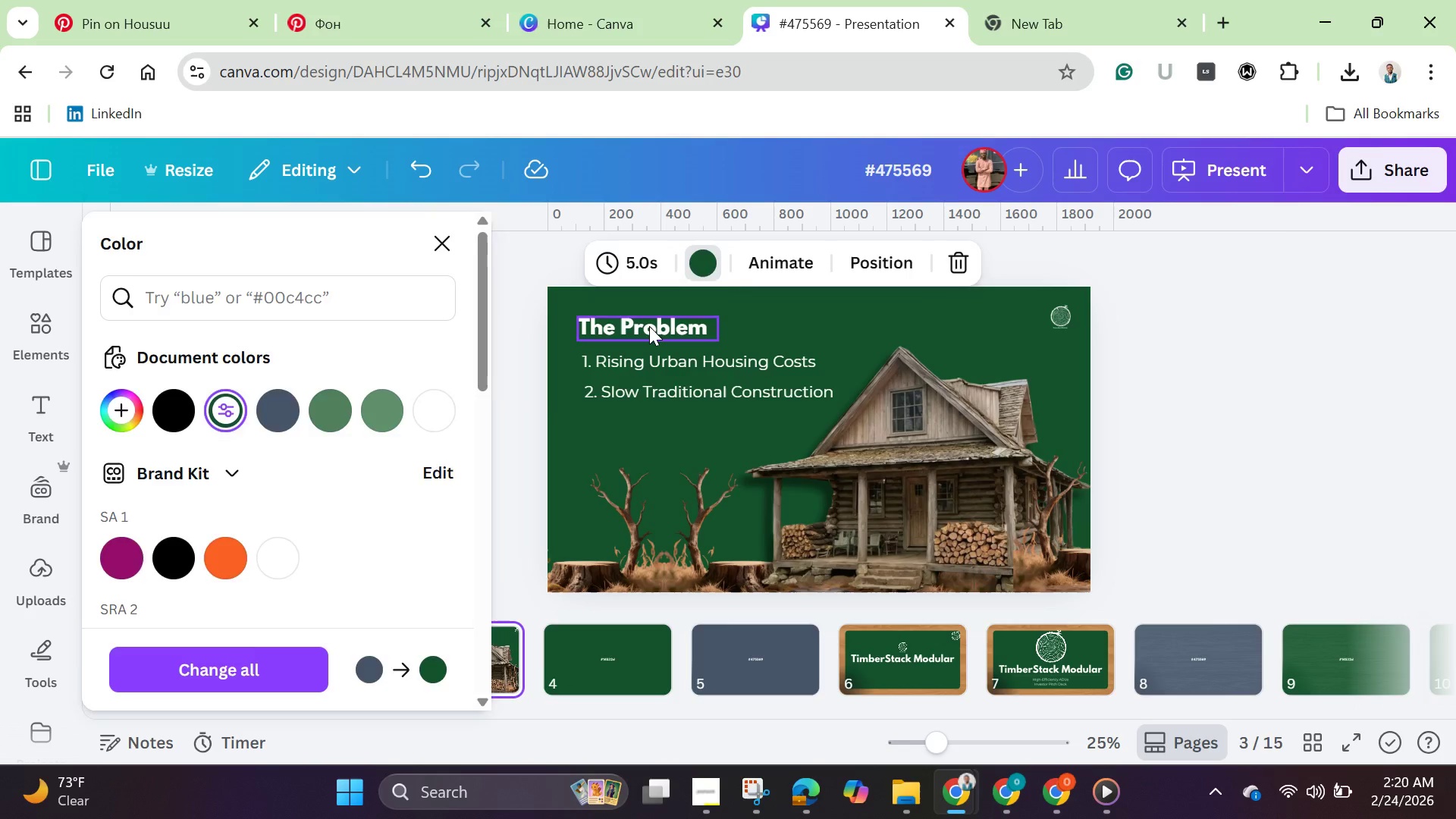 
double_click([649, 326])
 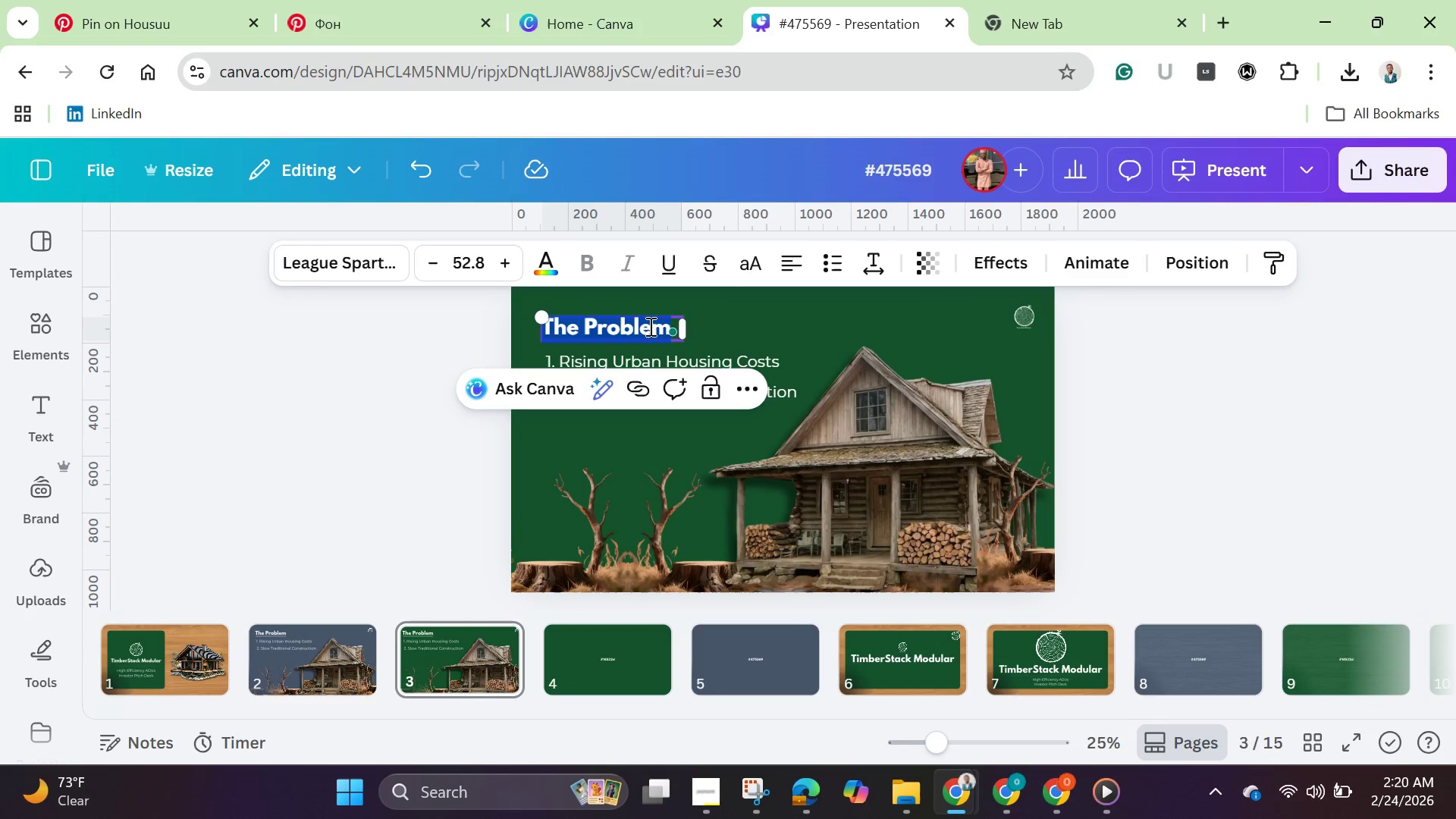 
key(Backspace)
type(The Solution)
 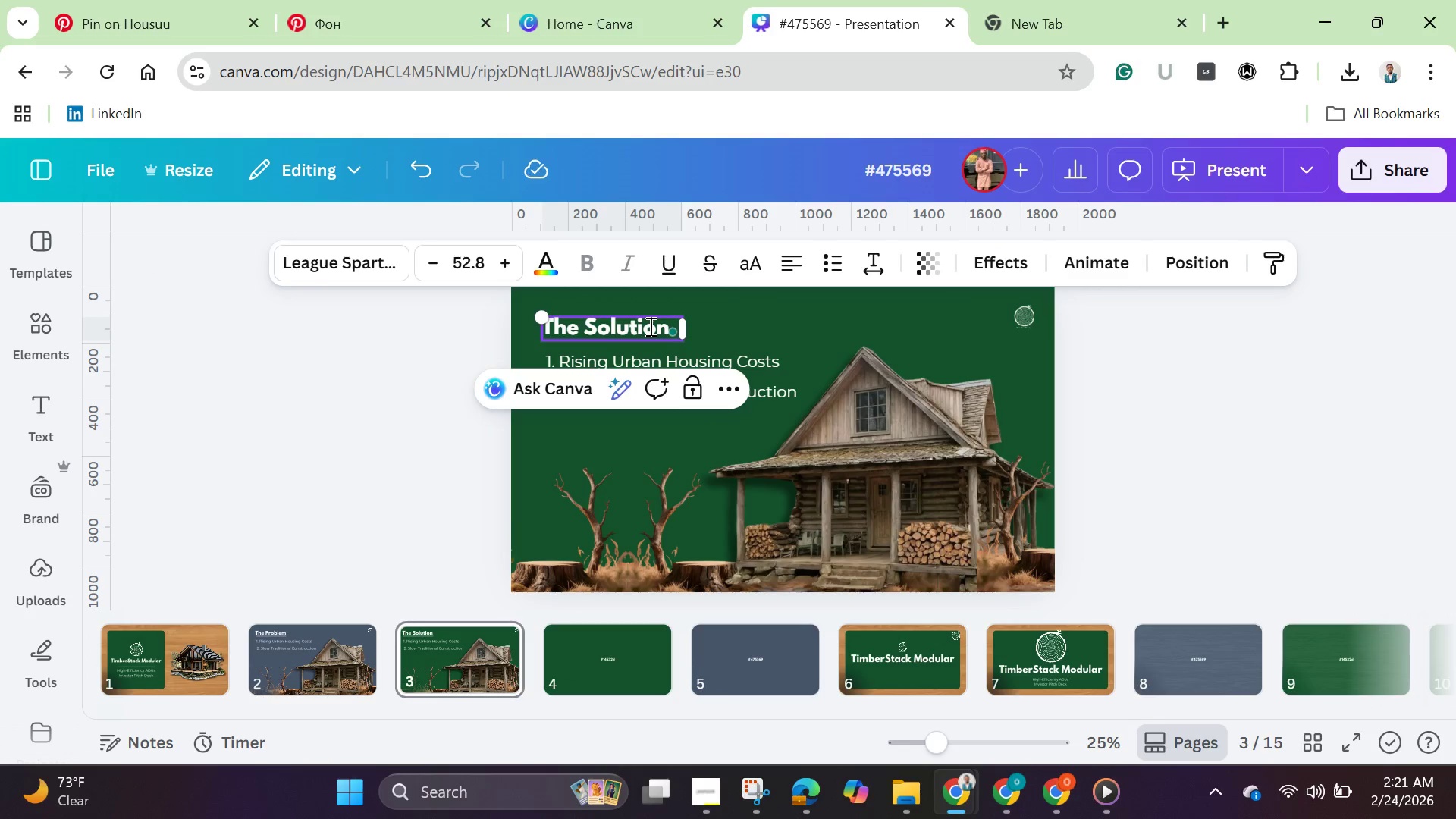 
left_click([1218, 406])
 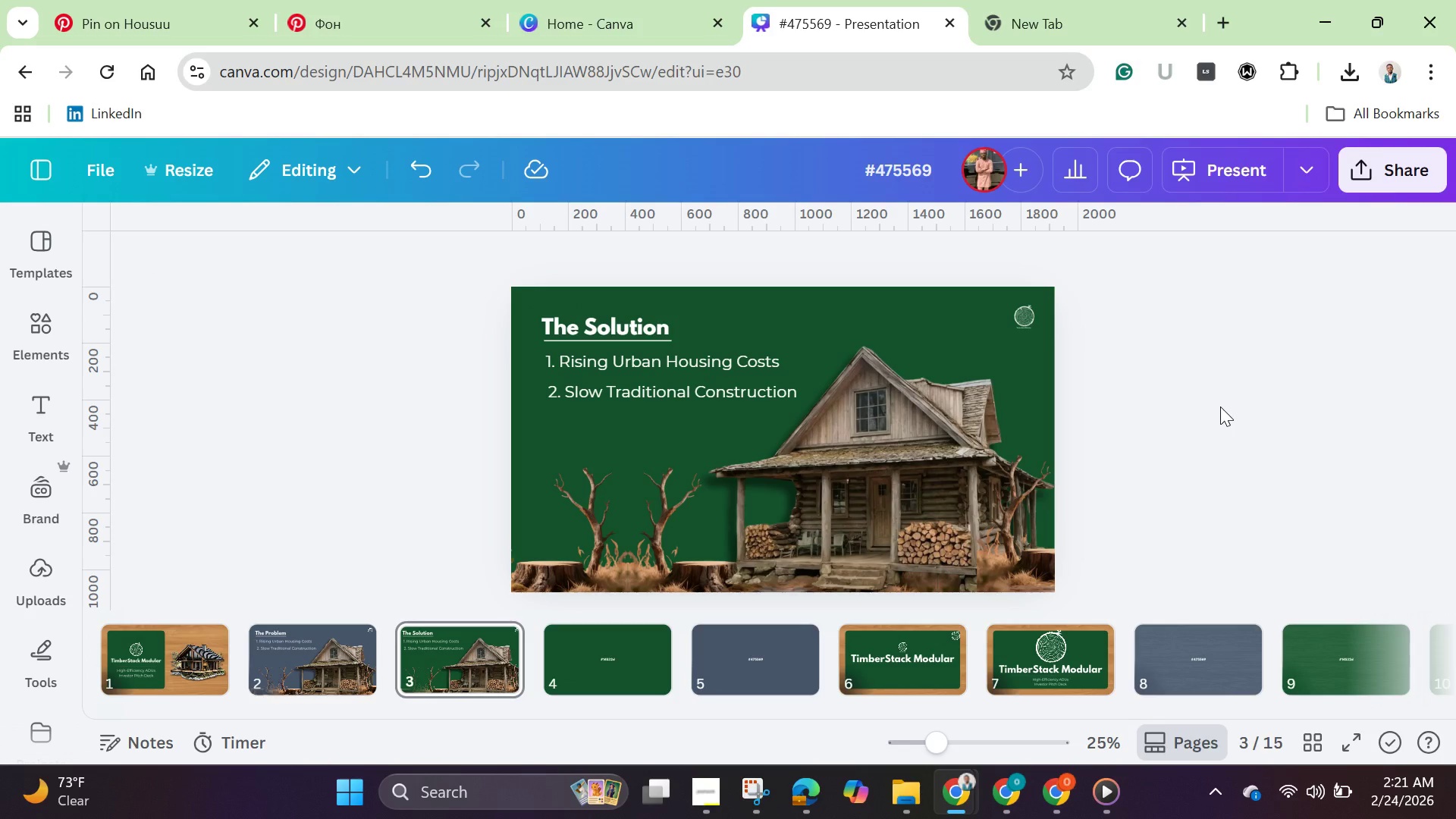 
wait(57.25)
 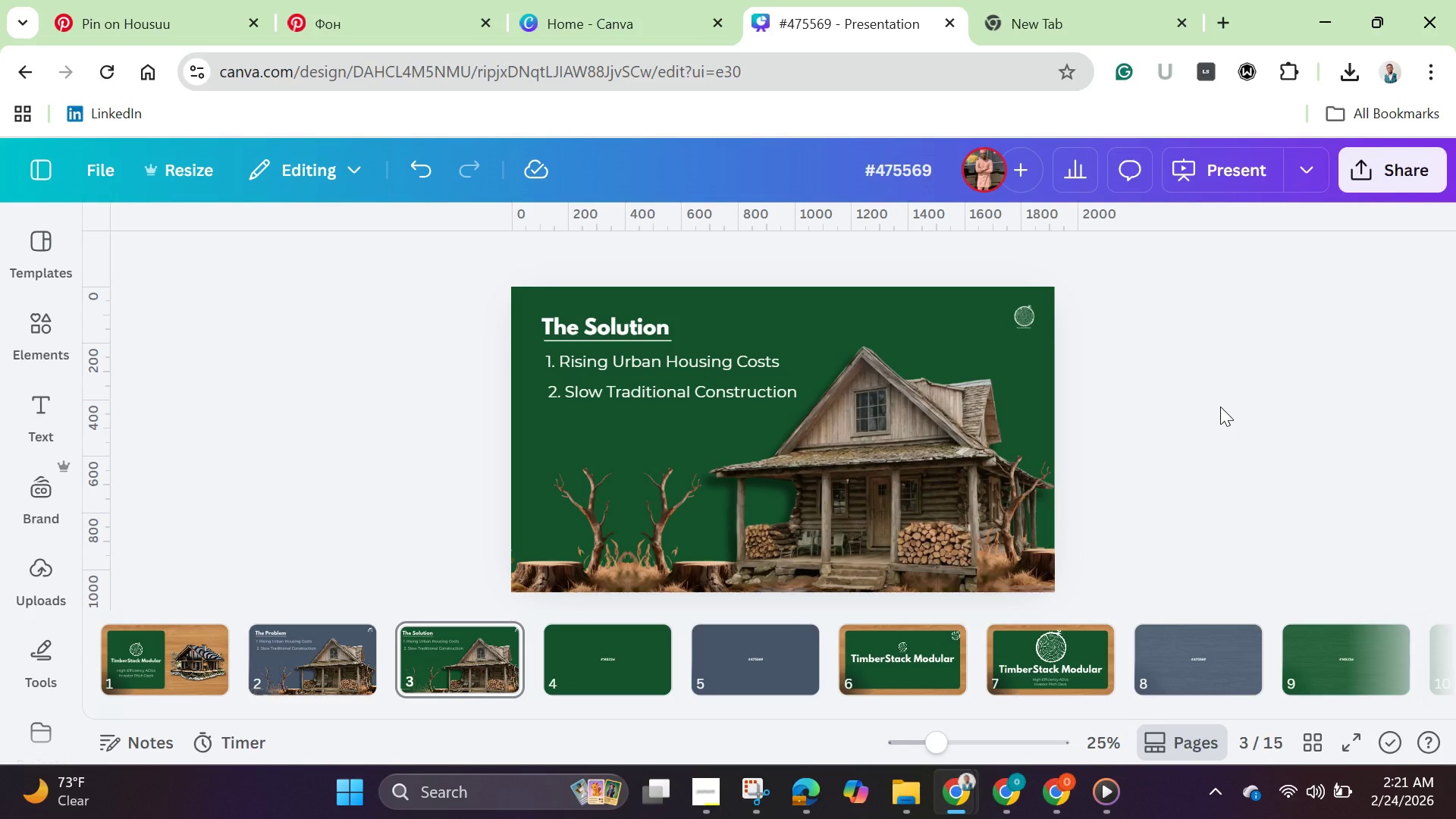 
double_click([679, 365])
 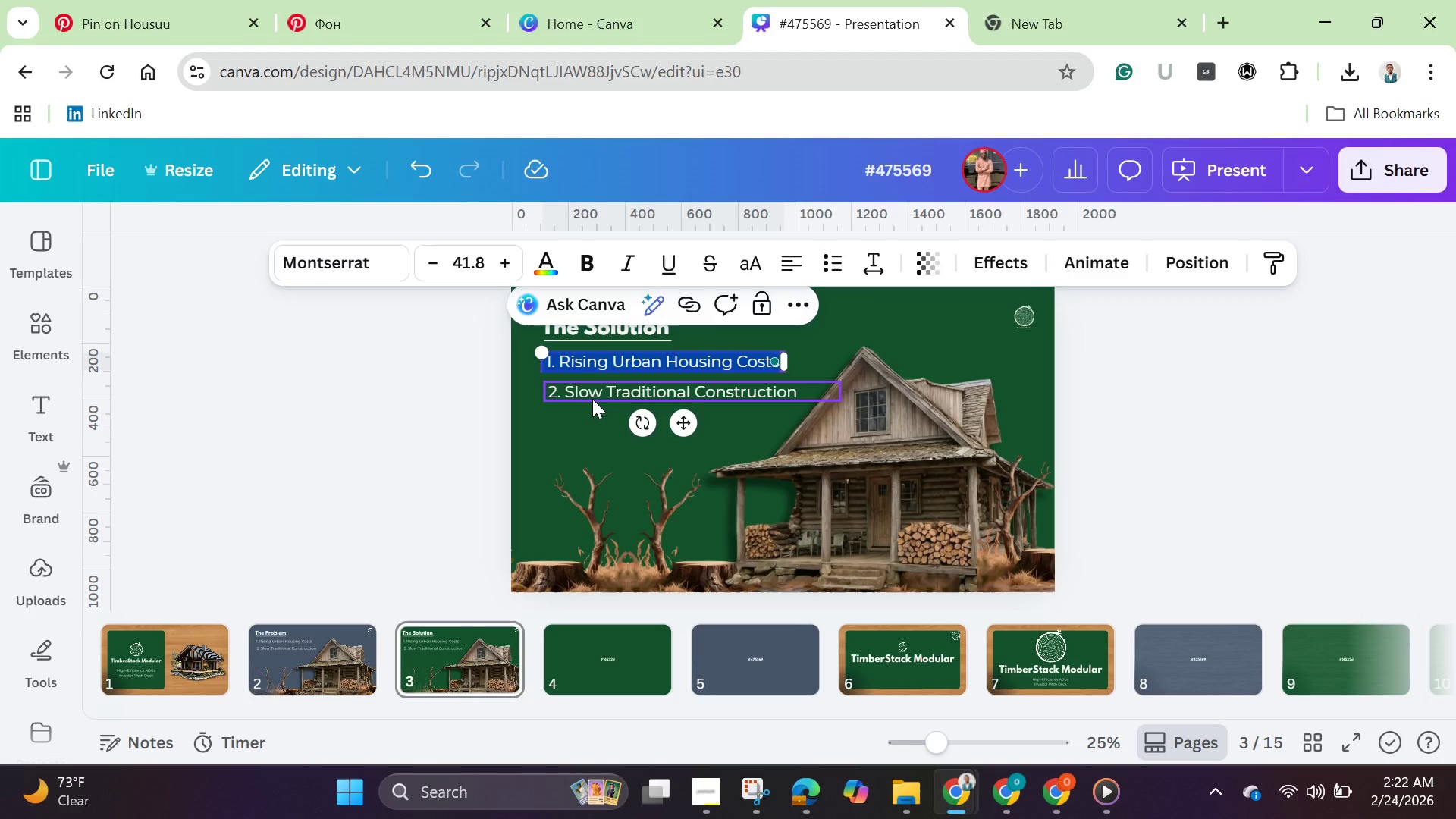 
left_click([592, 399])
 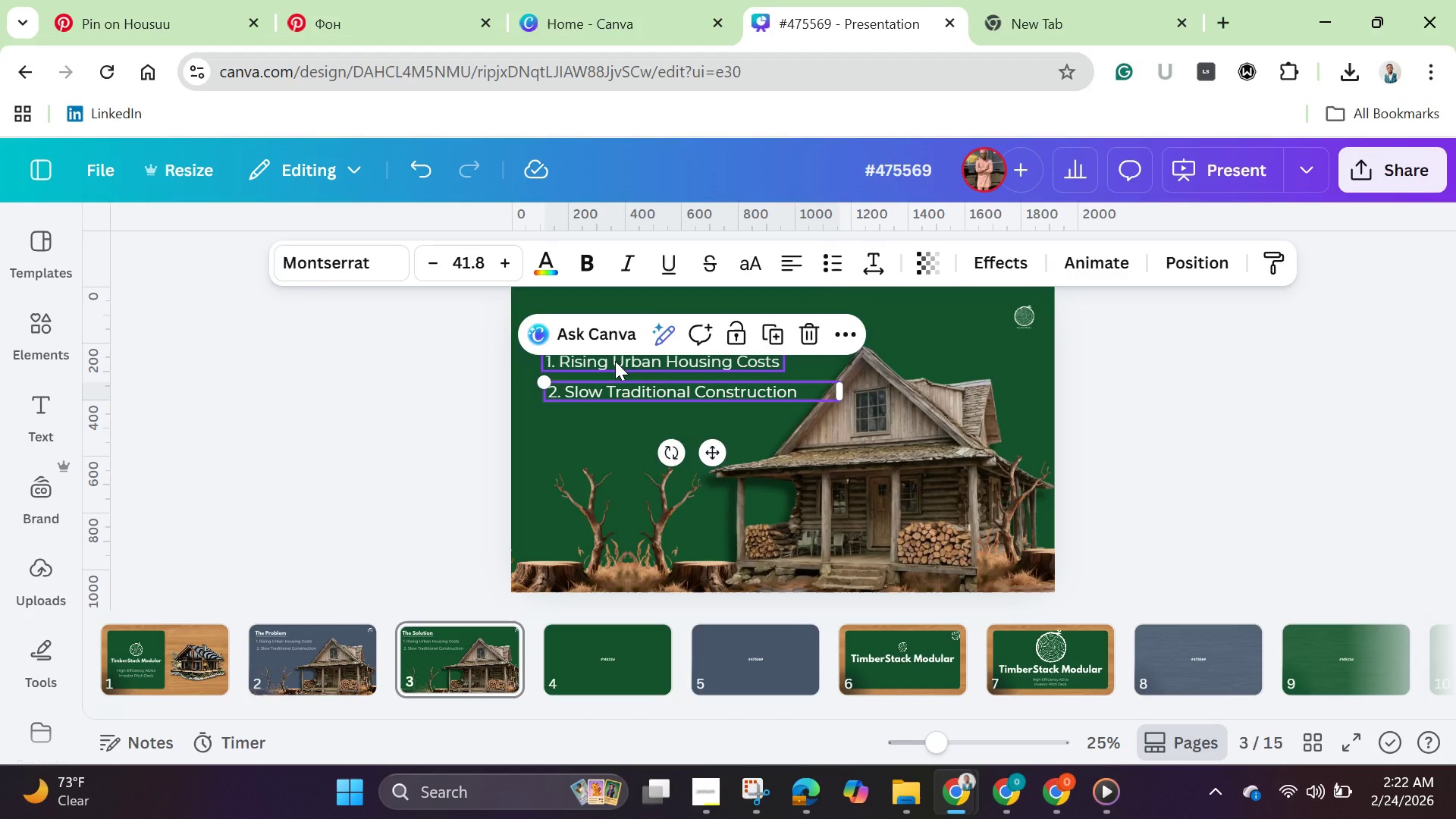 
left_click([615, 361])
 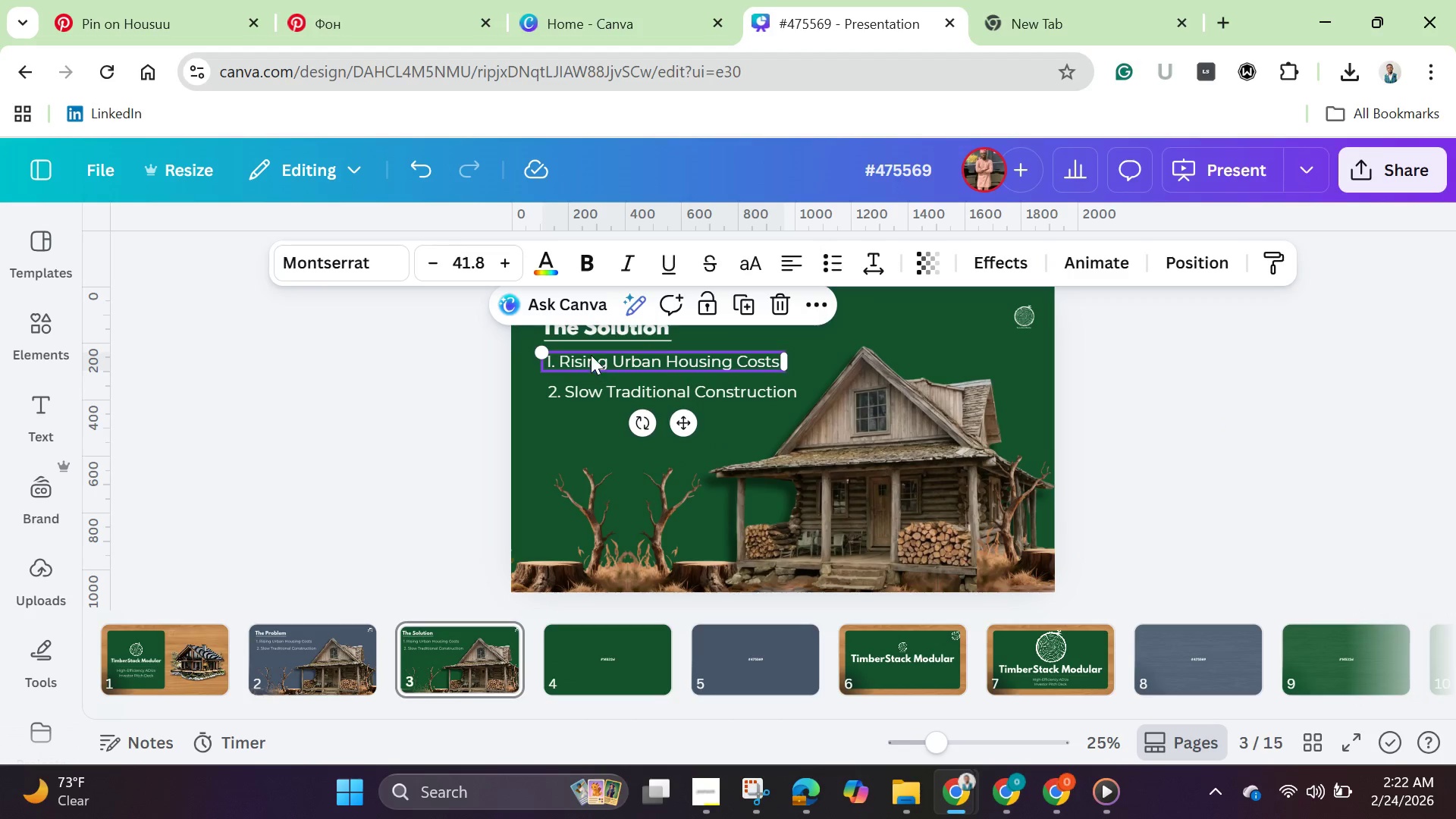 
left_click([588, 352])
 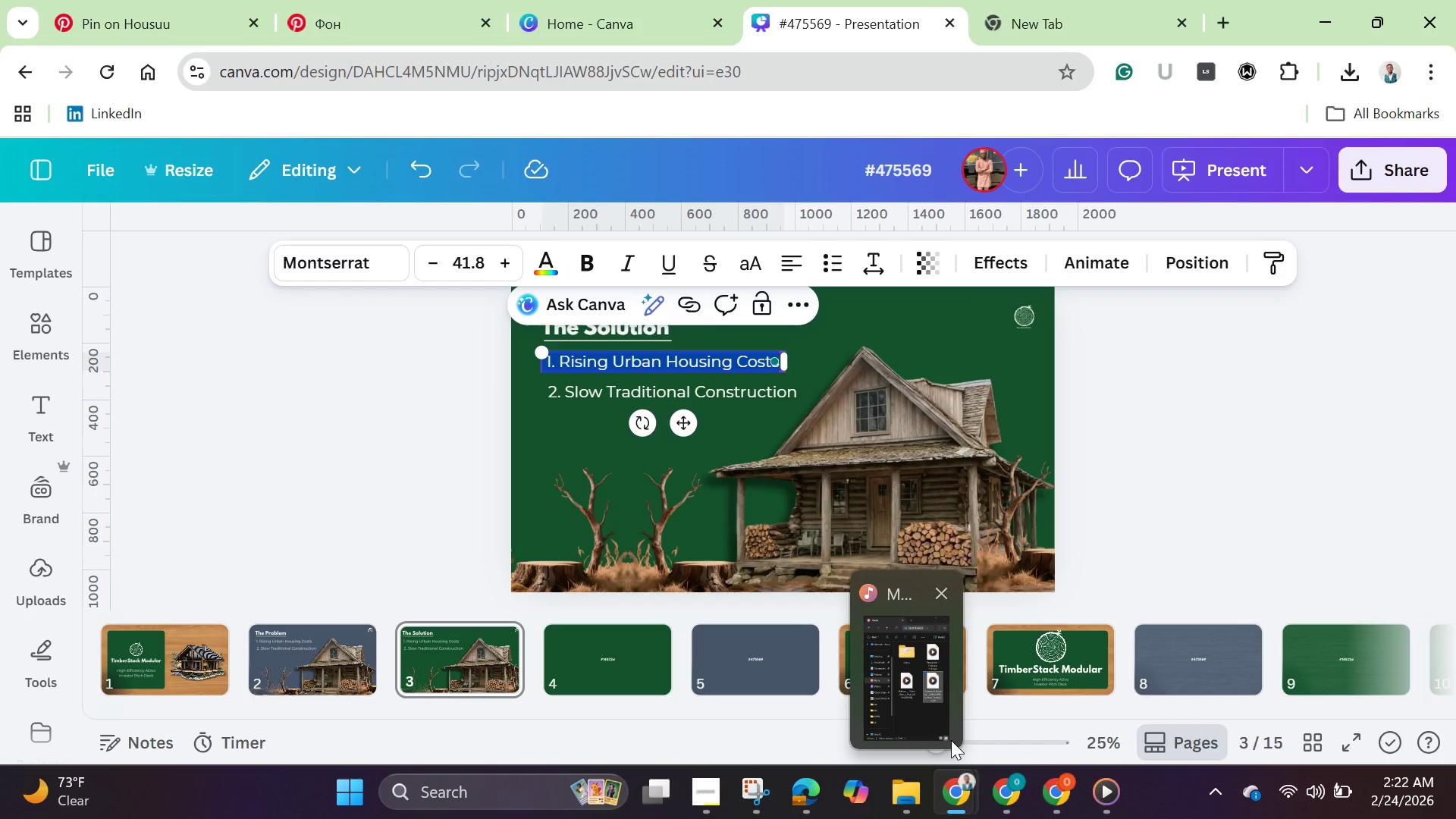 
left_click([1046, 737])
 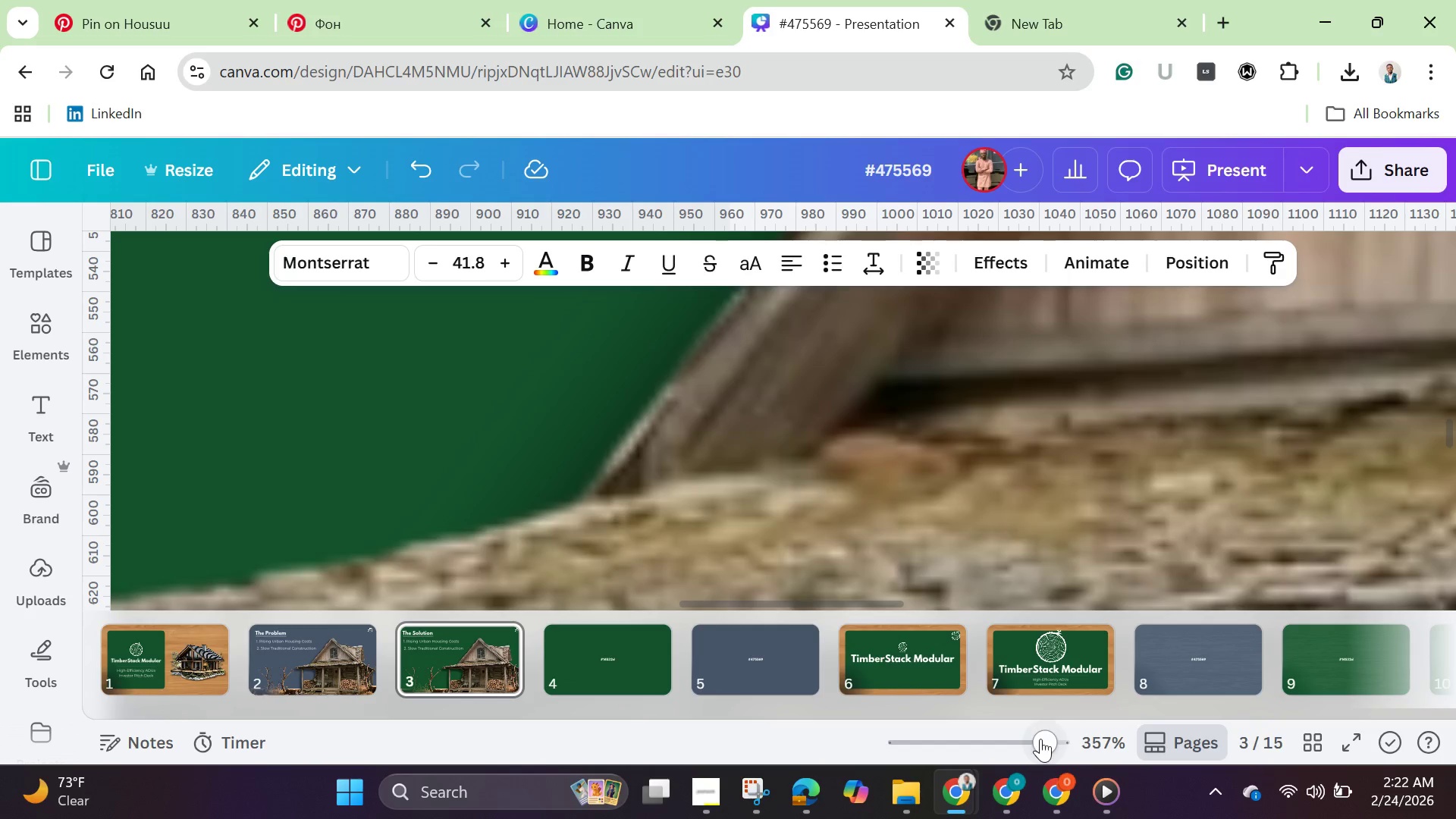 
left_click_drag(start_coordinate=[1049, 737], to_coordinate=[950, 735])
 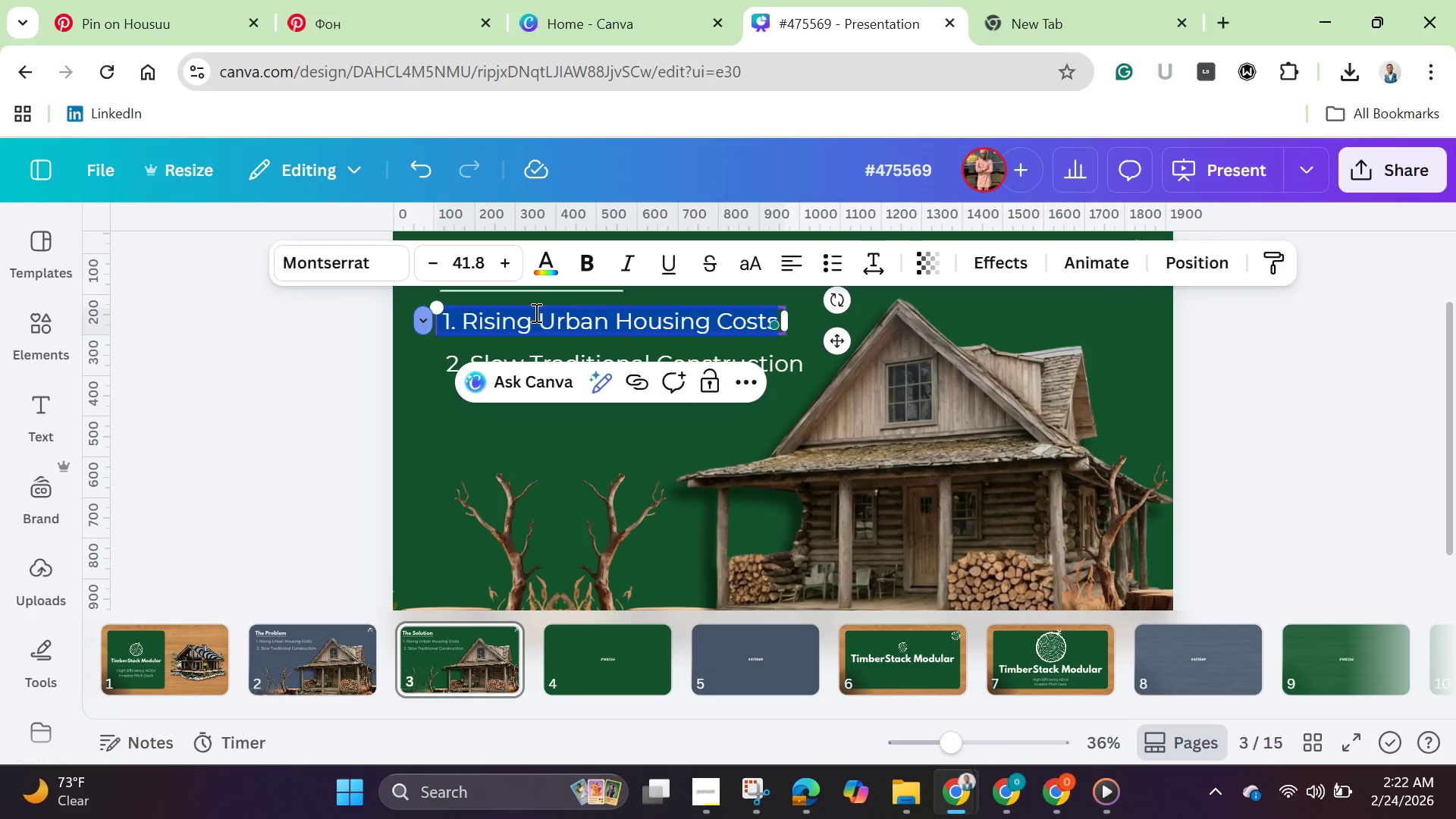 
left_click([535, 312])
 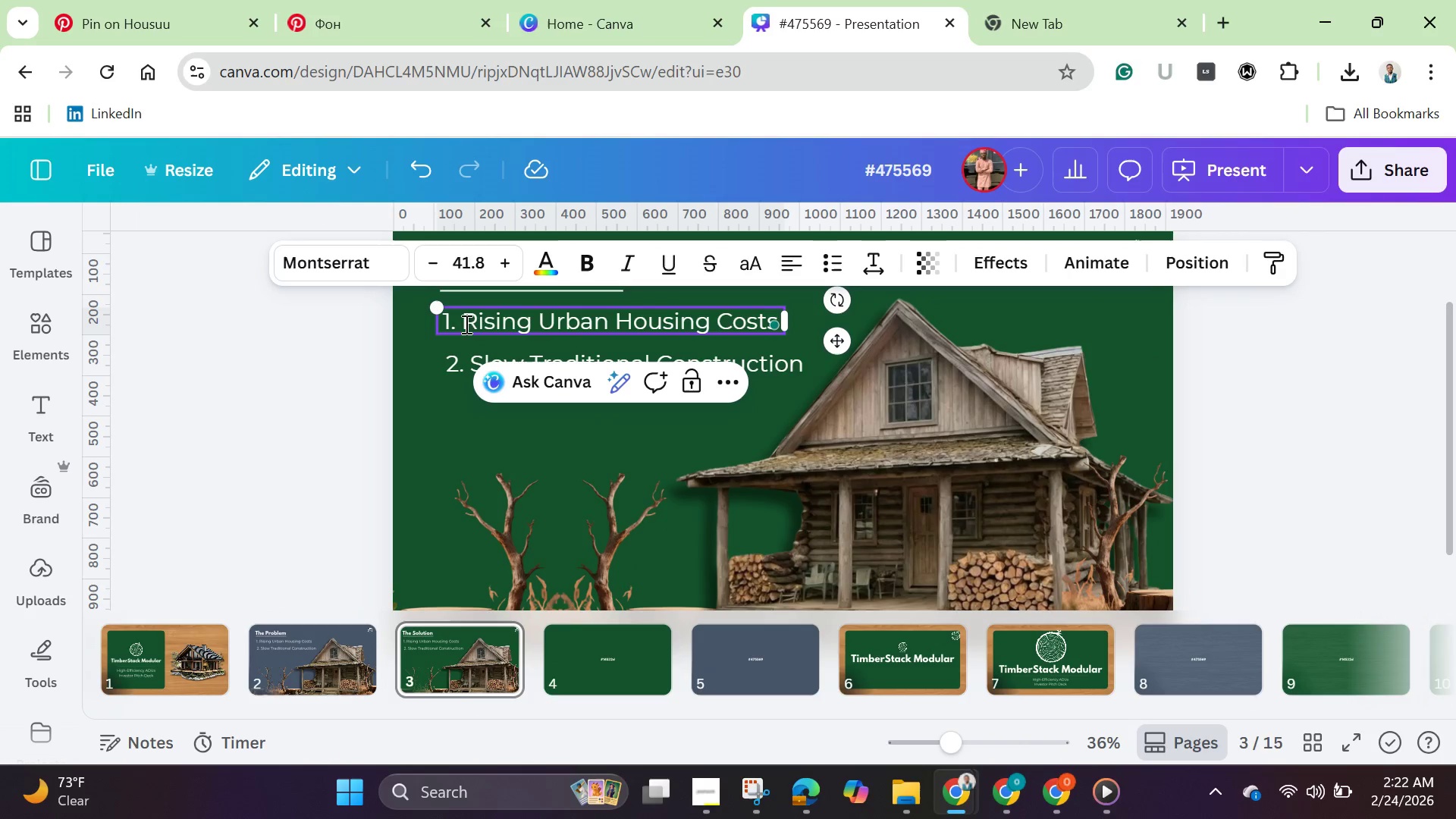 
left_click_drag(start_coordinate=[462, 323], to_coordinate=[767, 308])
 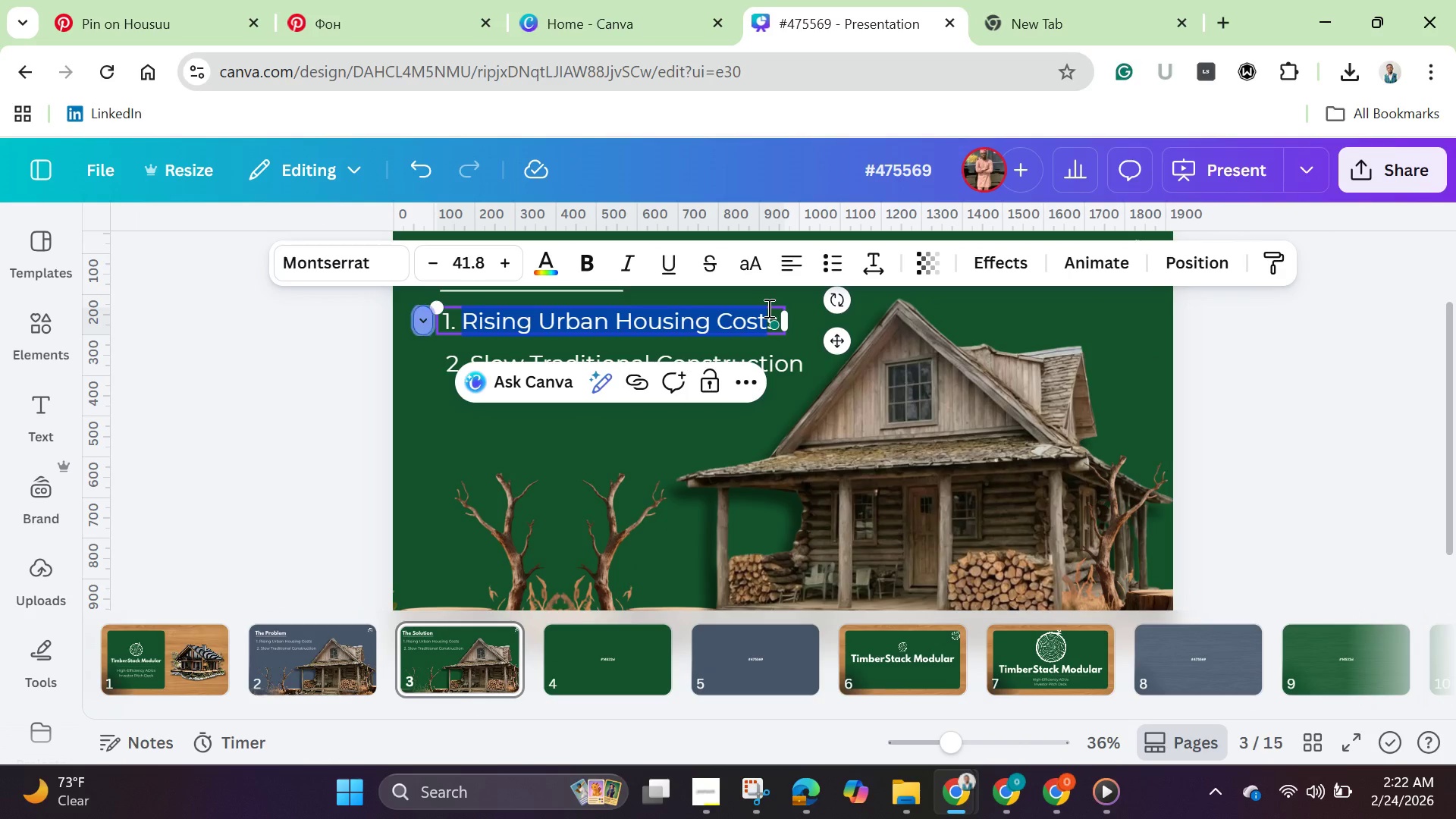 
key(Backspace)
 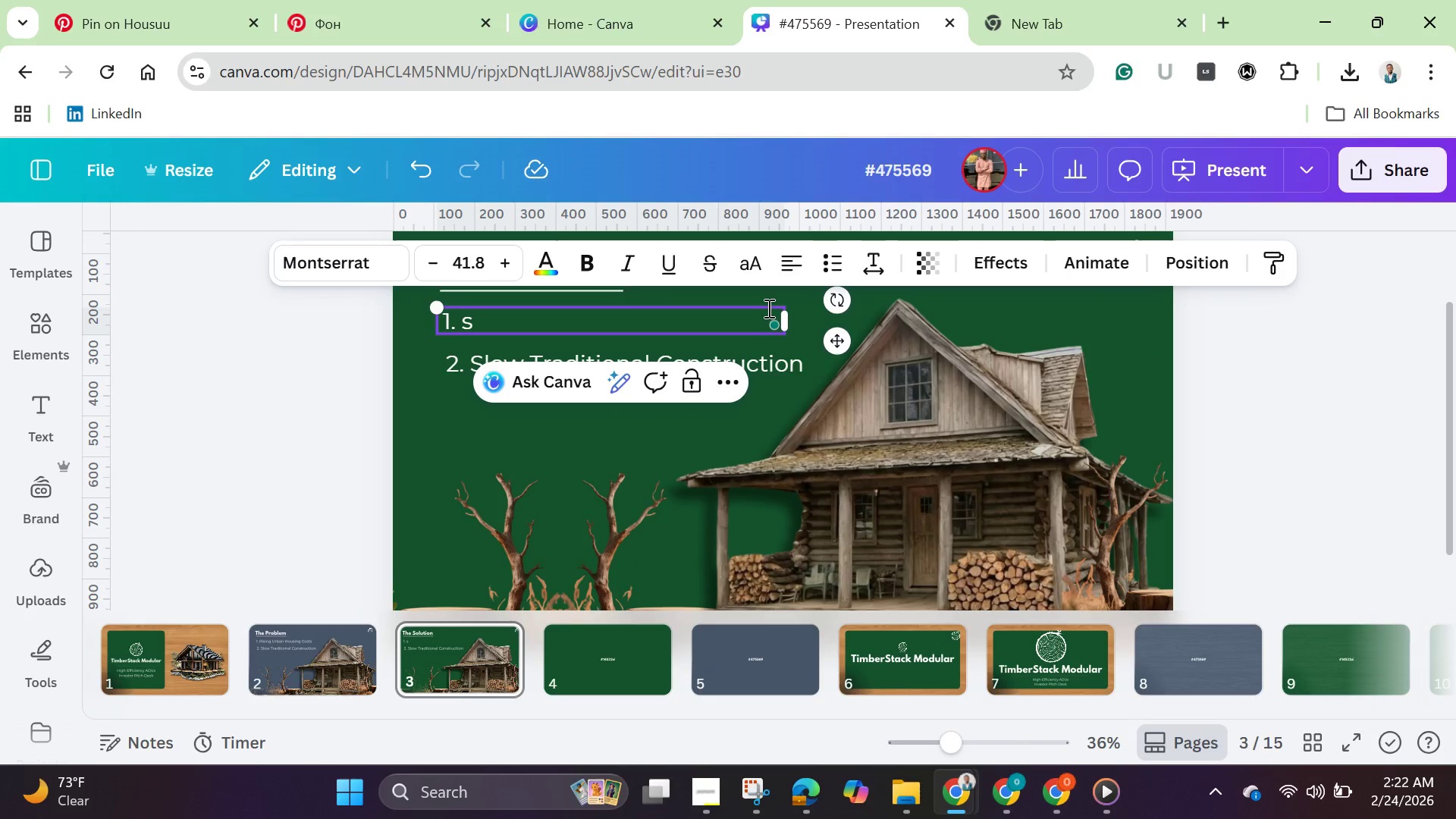 
key(ArrowRight)
 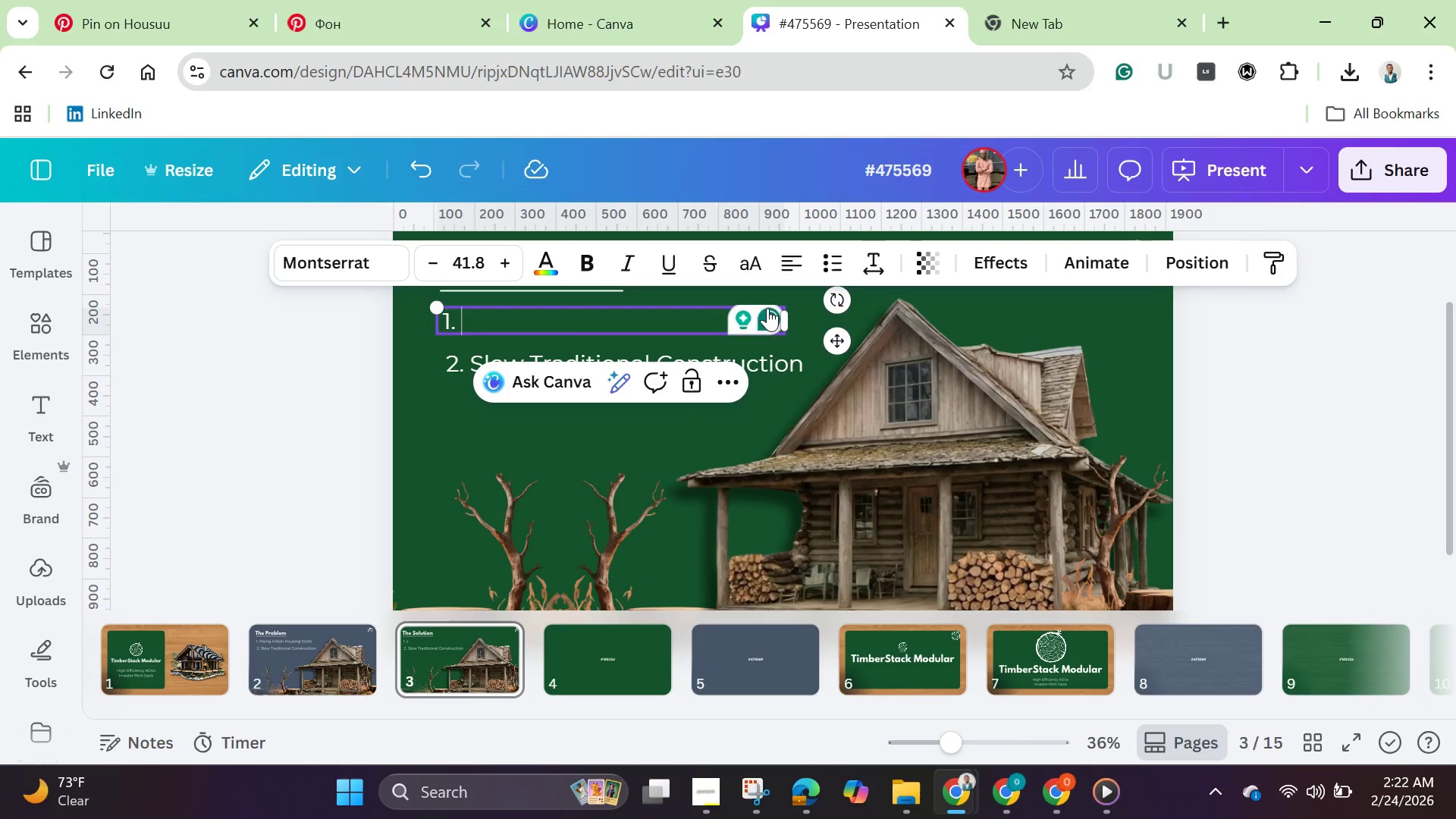 
key(Backspace)
 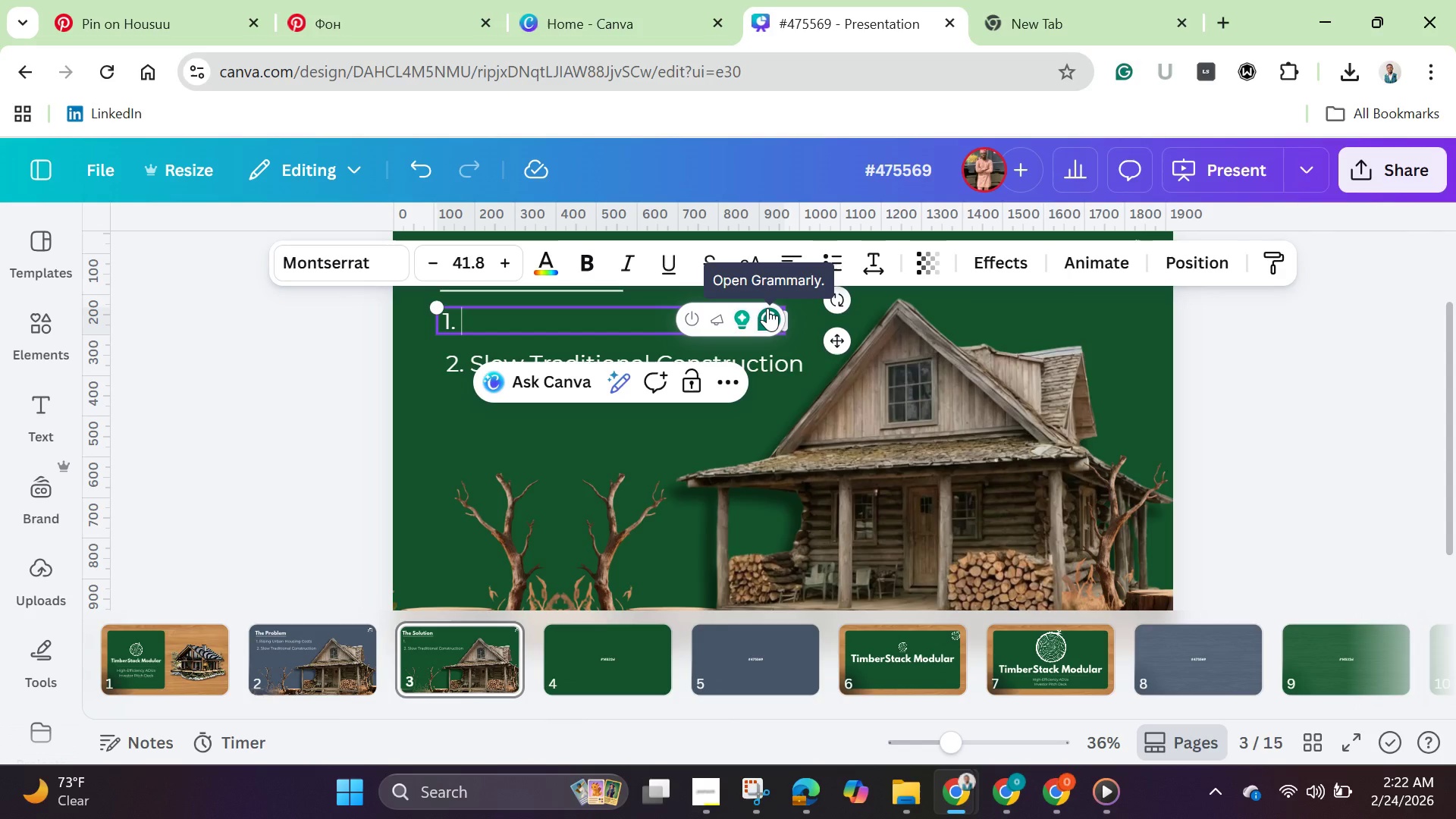 
type(Modular Kit Efficiency)
 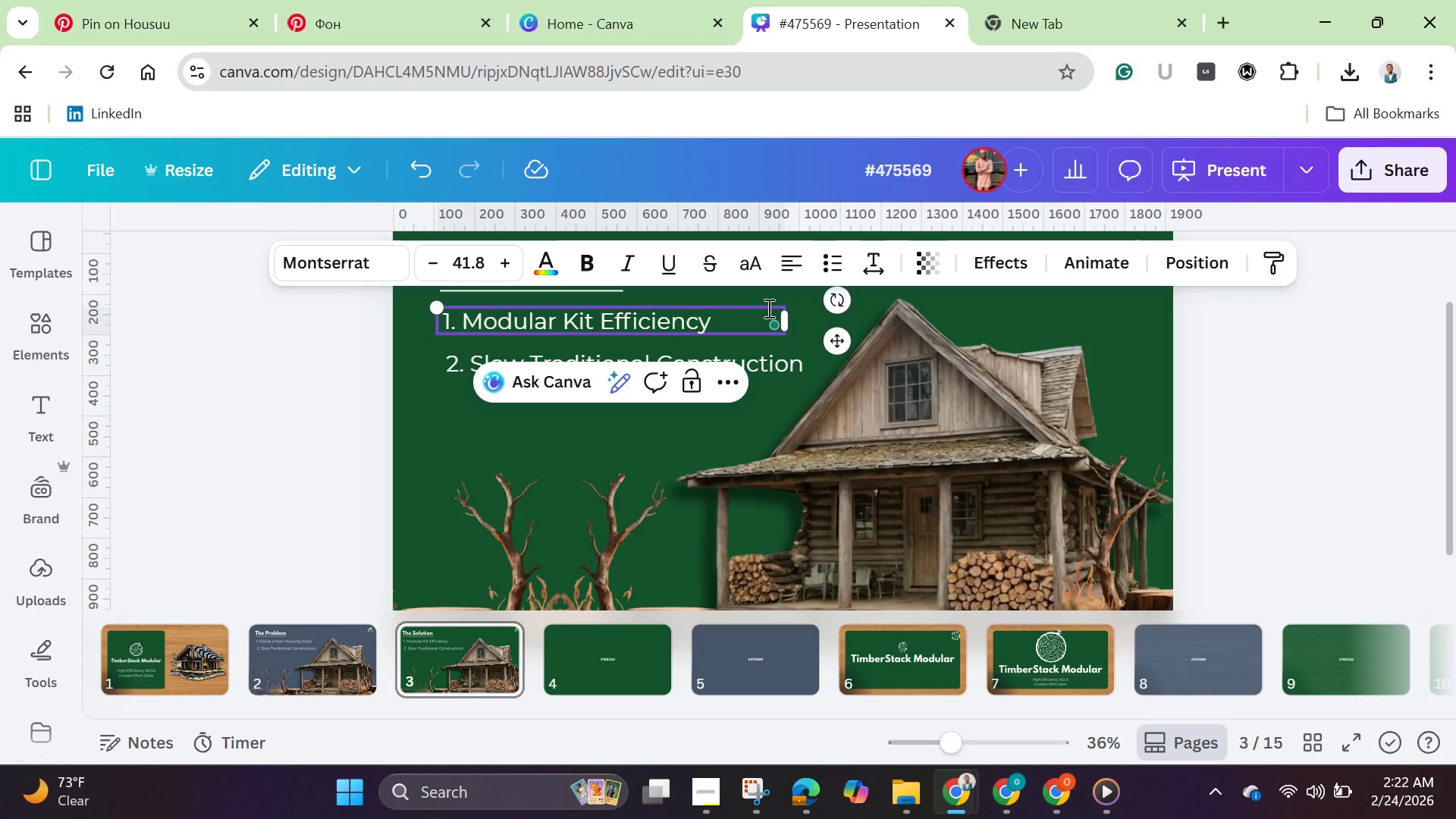 
wait(5.64)
 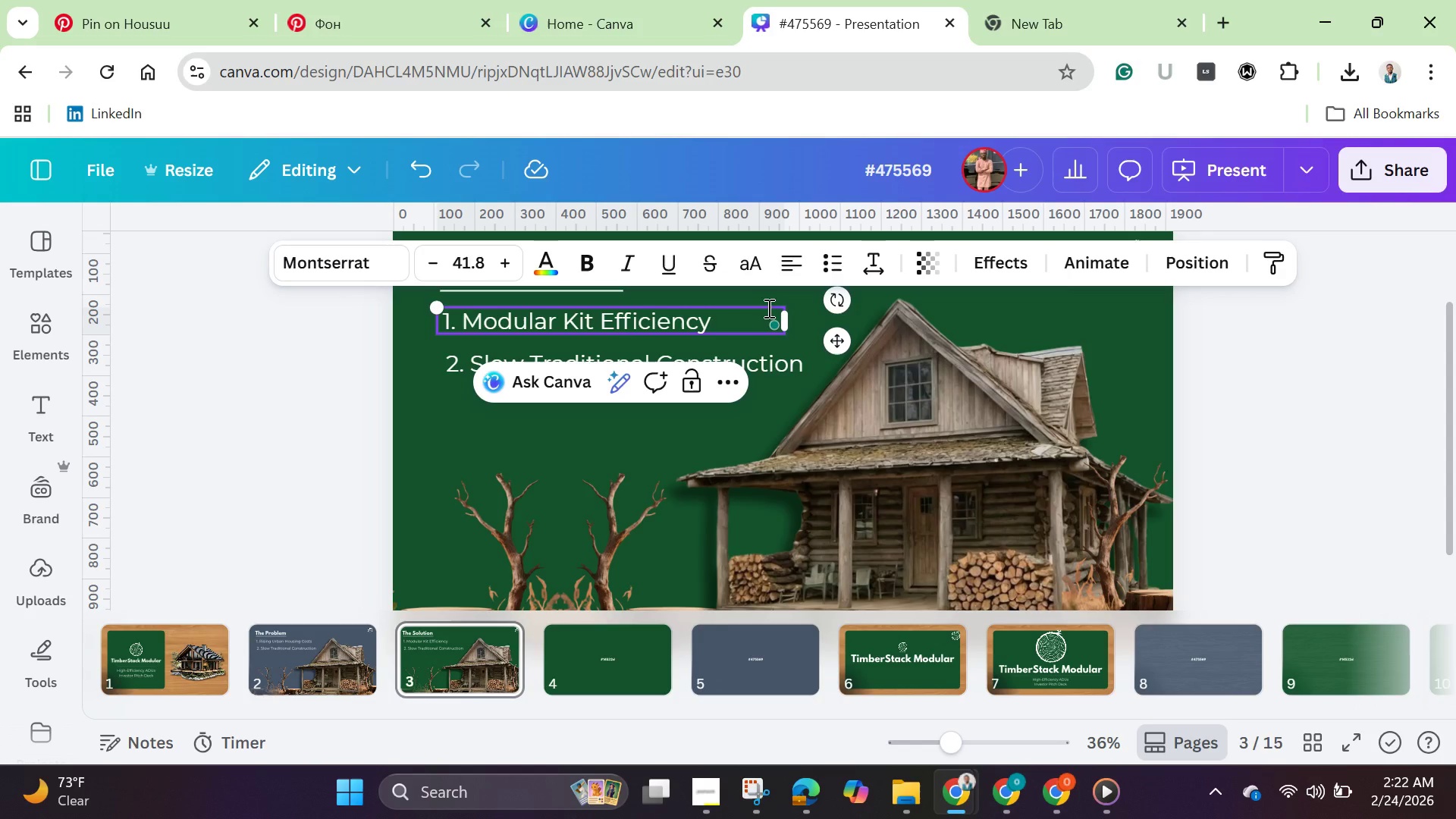 
double_click([778, 353])
 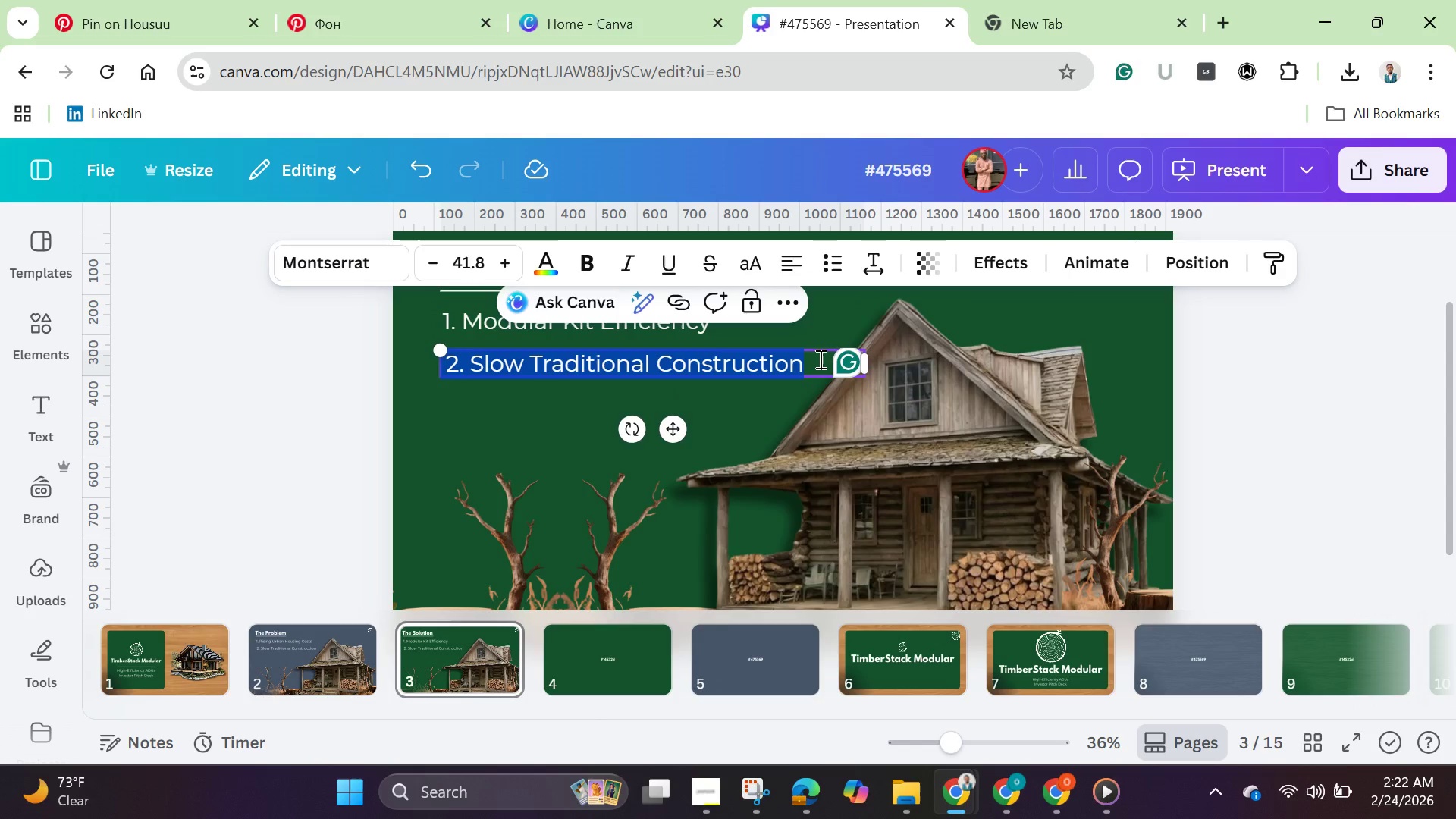 
left_click([819, 359])
 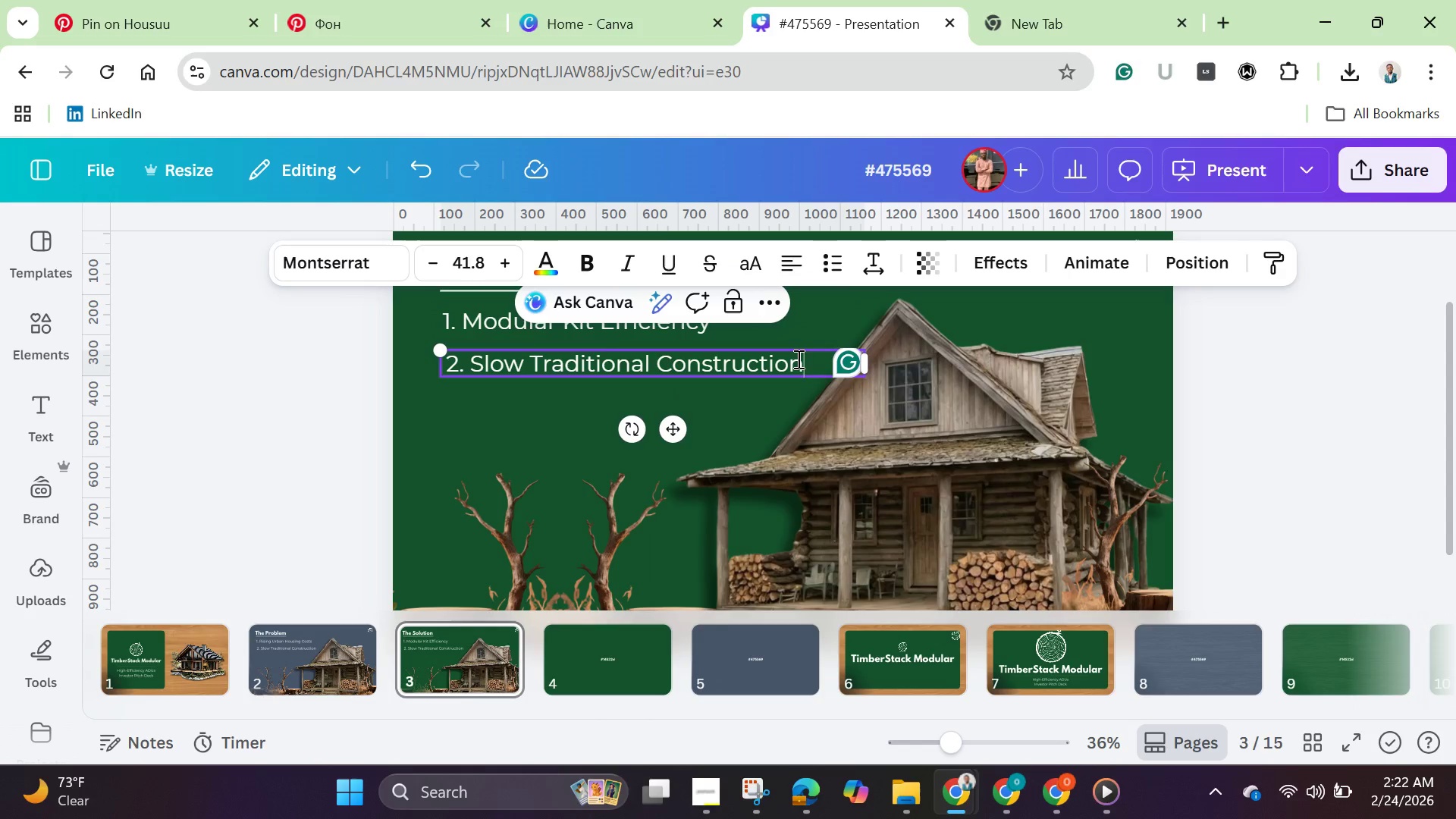 
left_click_drag(start_coordinate=[819, 359], to_coordinate=[478, 358])
 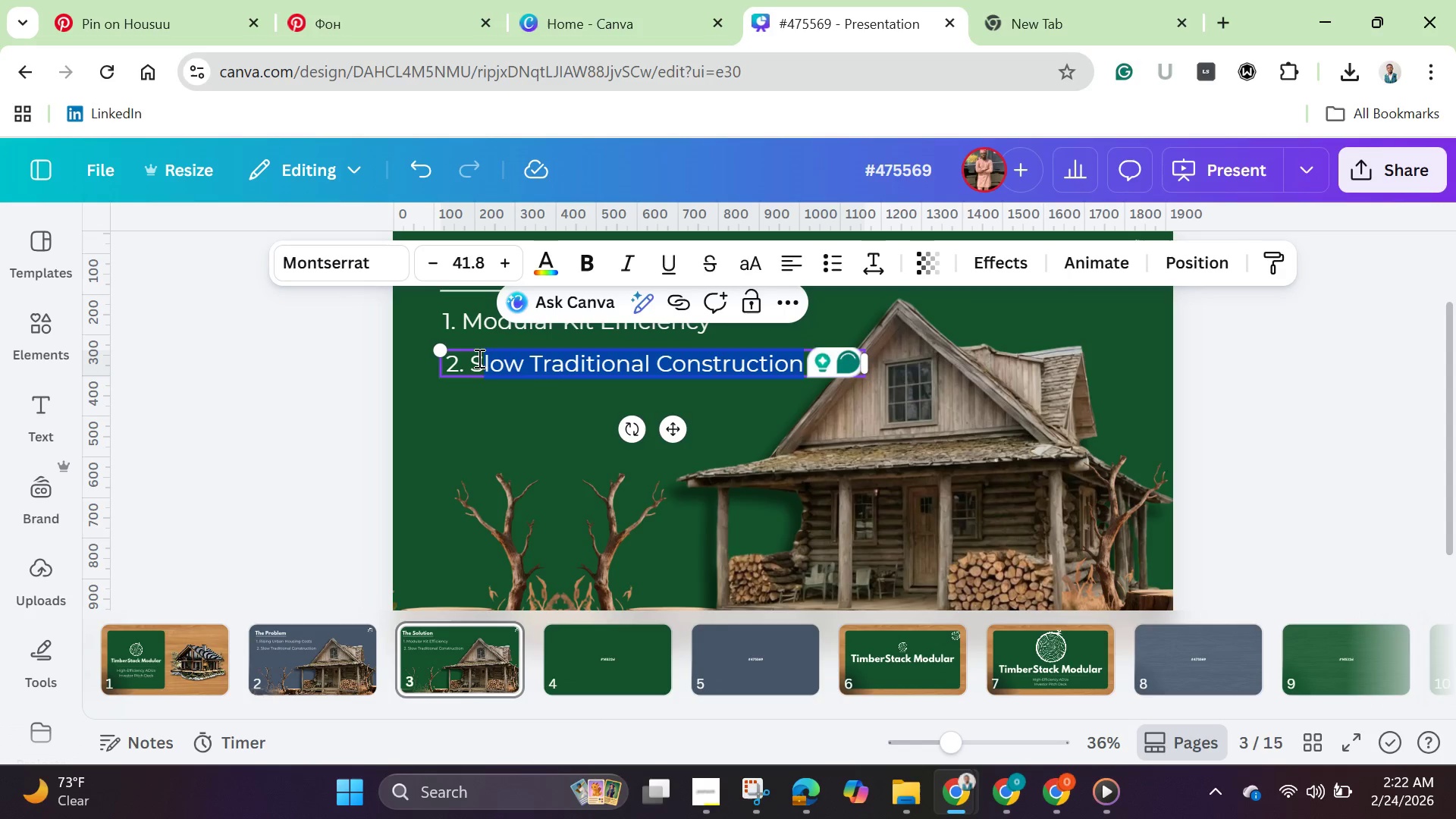 
key(Backspace)
key(Backspace)
type(Onsite )
 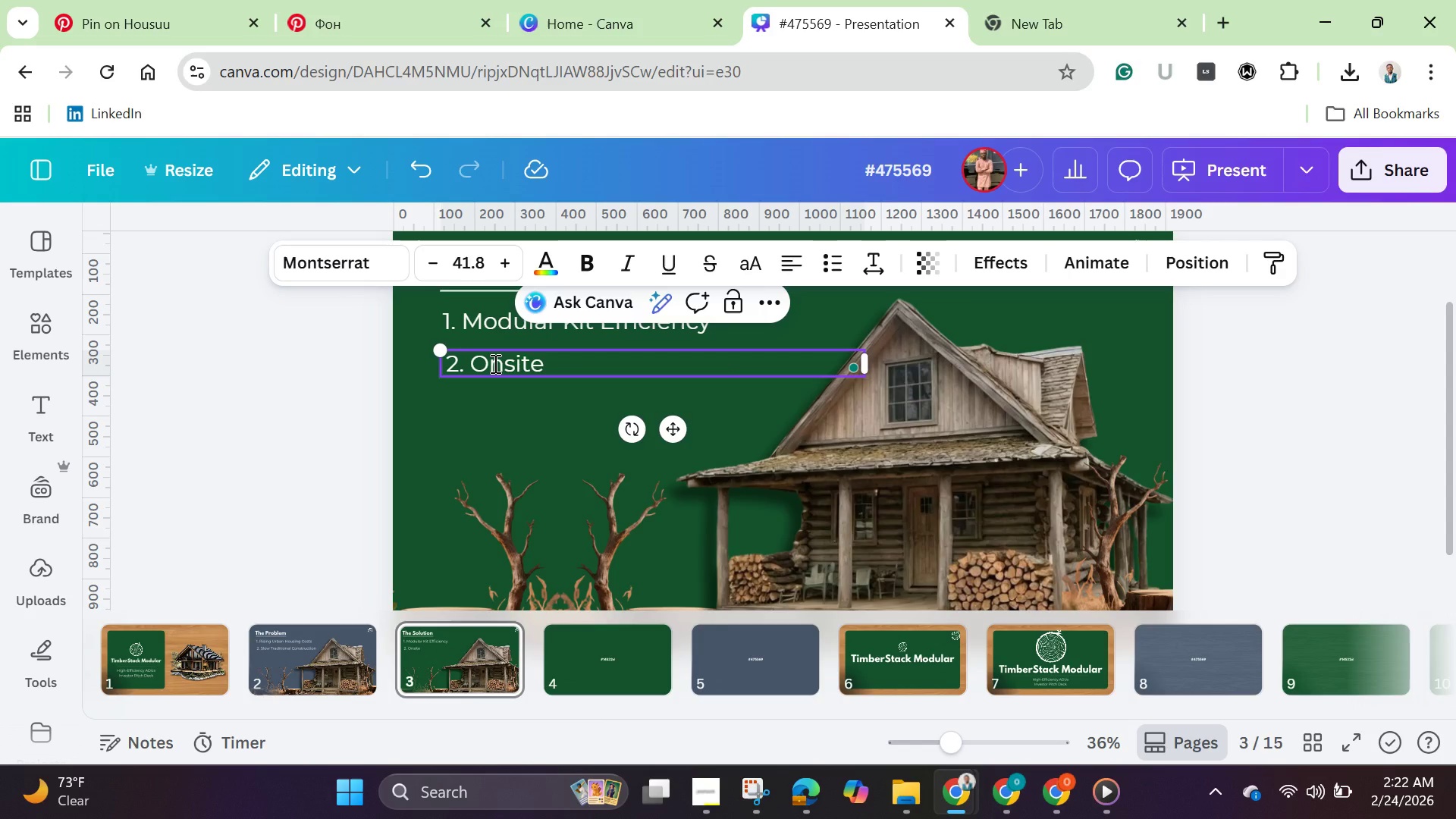 
type(Assembly in Under 14 Days.)
 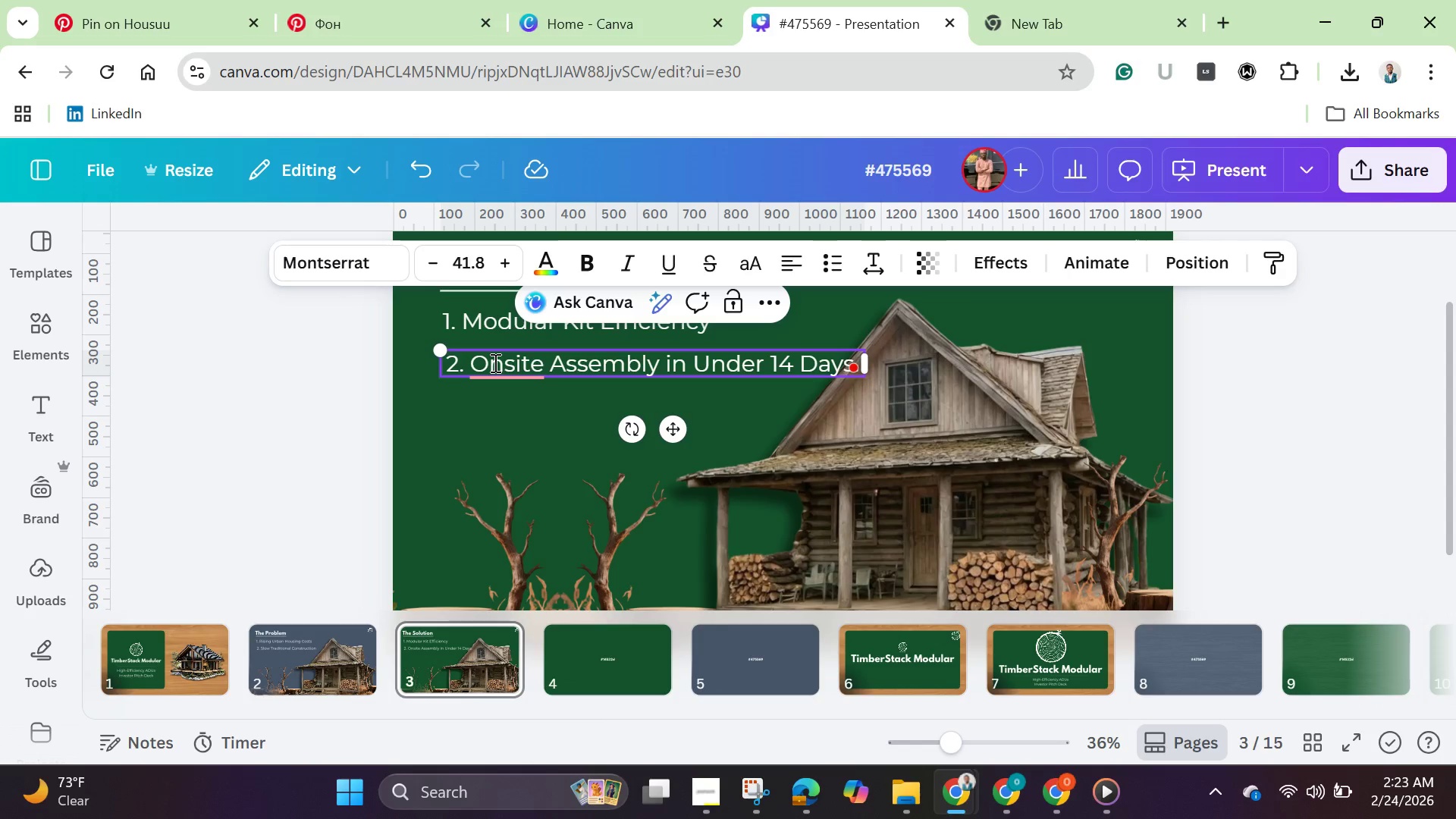 
wait(10.89)
 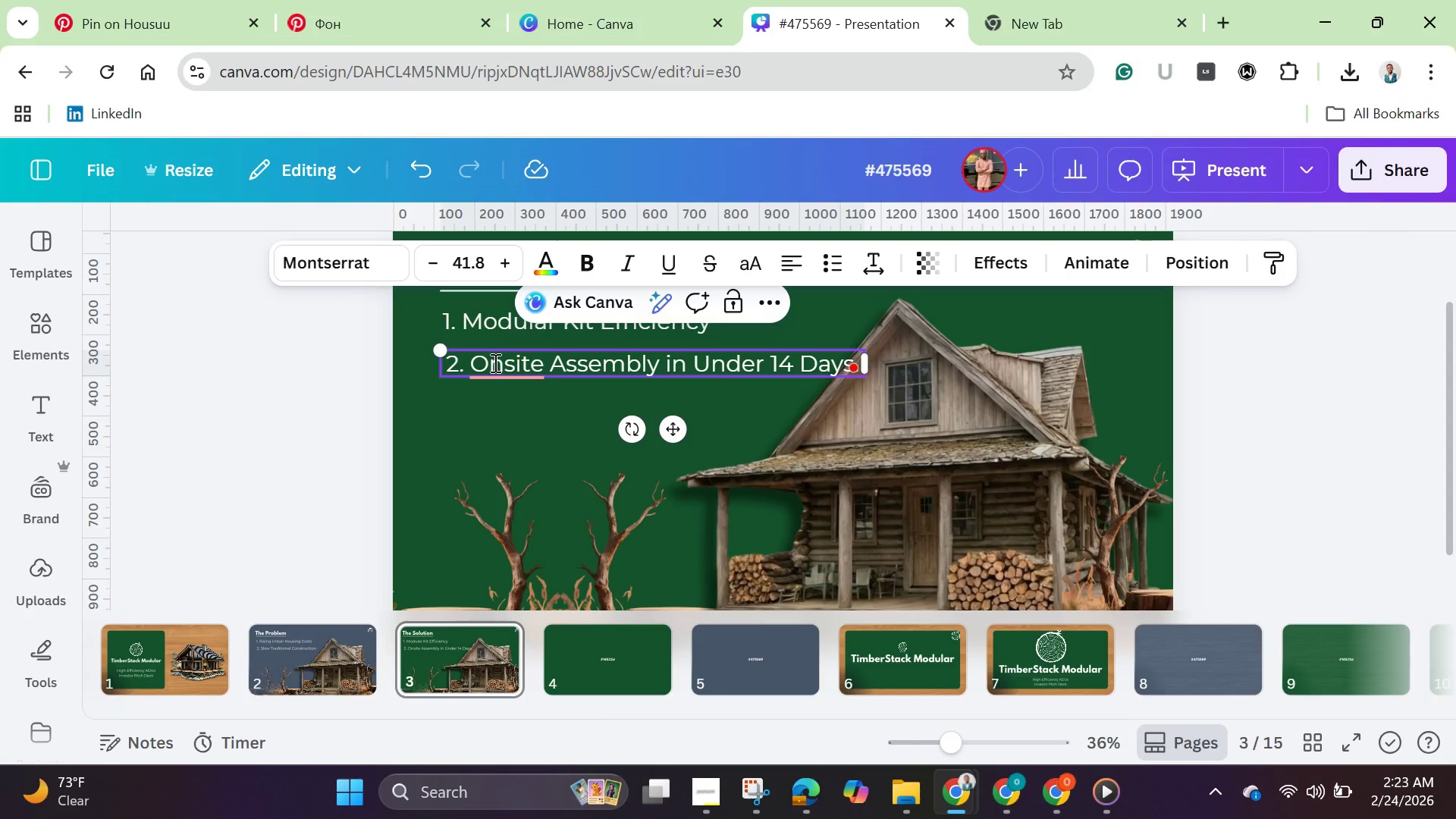 
left_click([510, 421])
 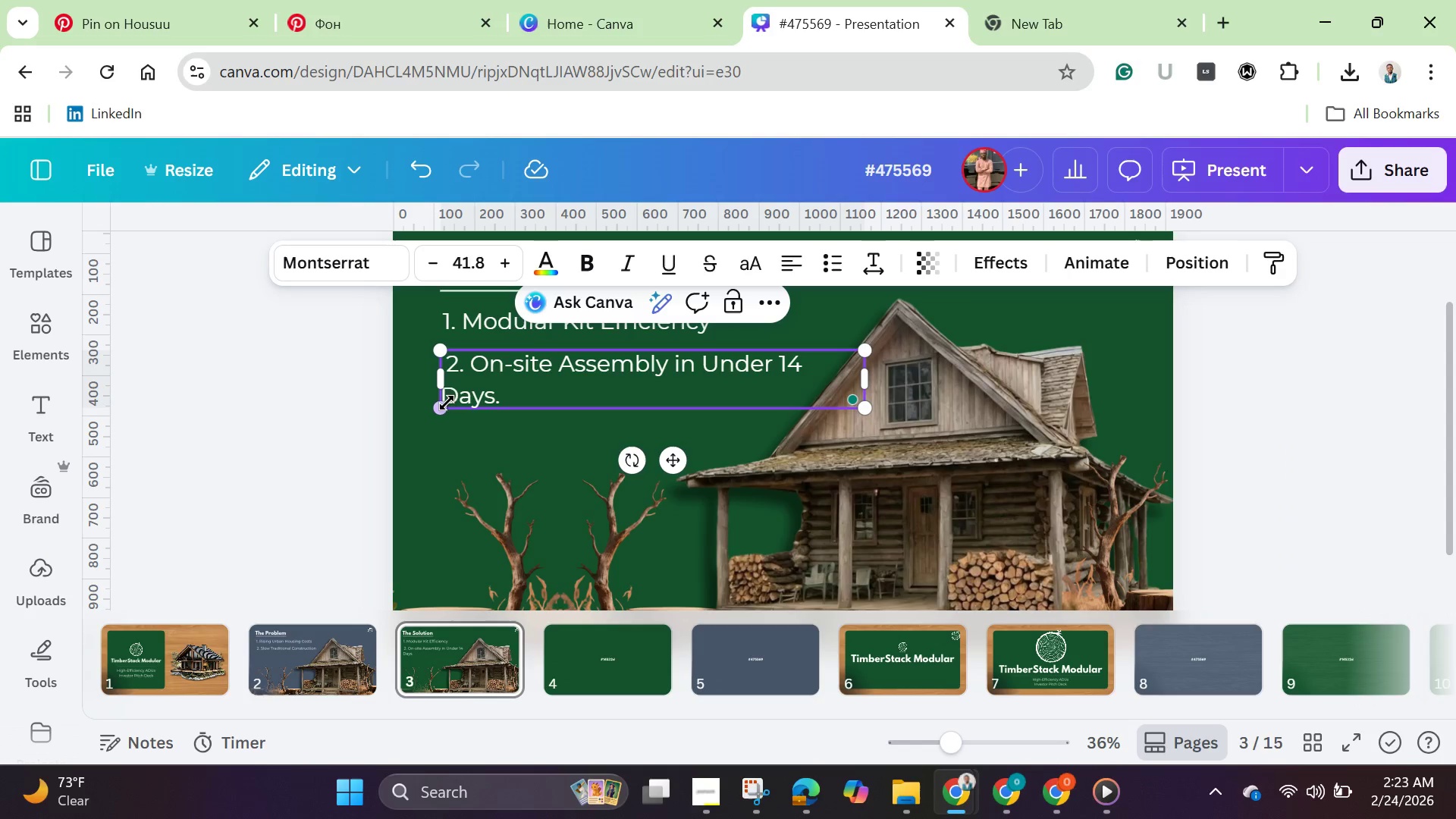 
left_click([447, 394])
 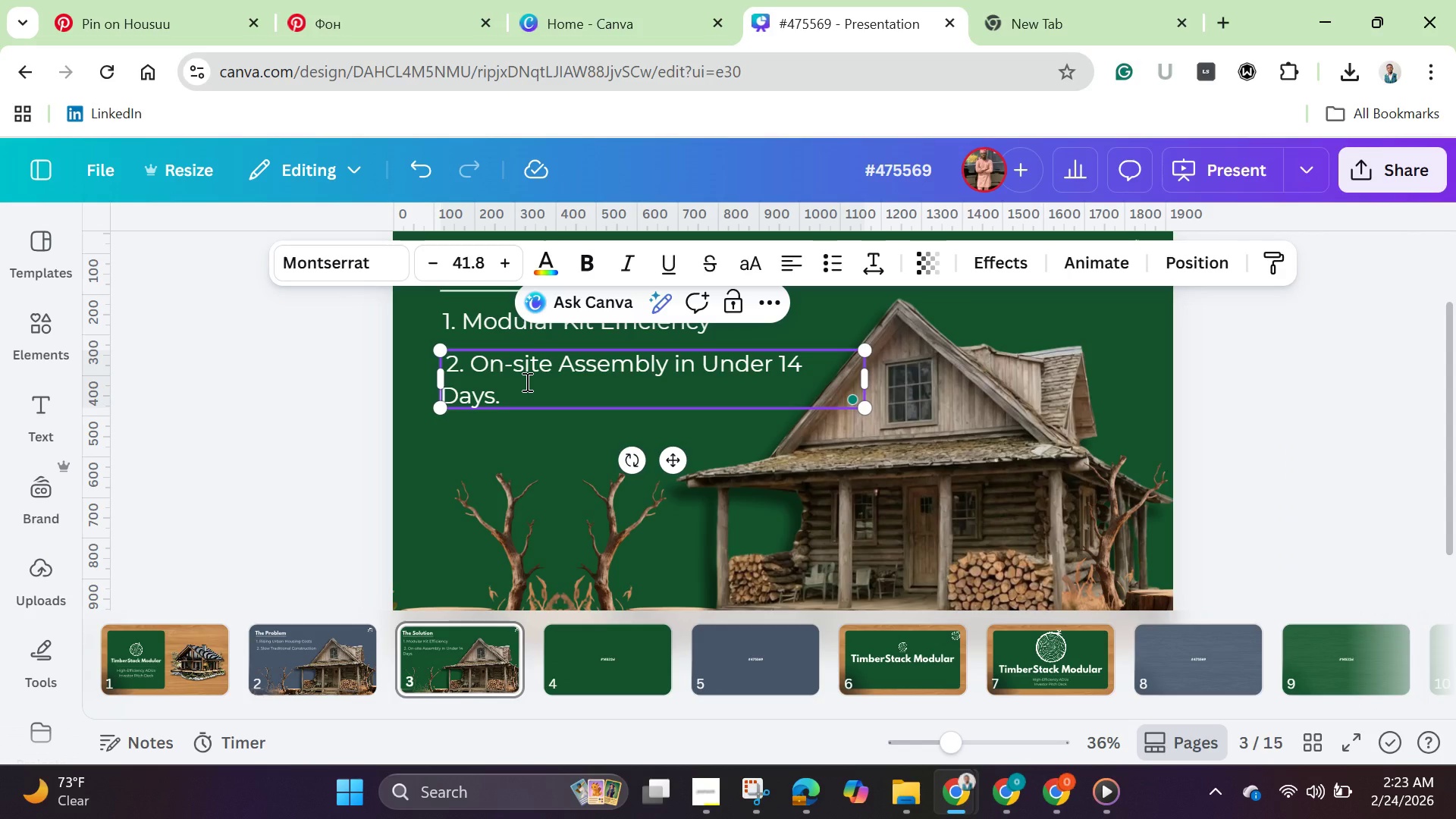 
key(Space)
 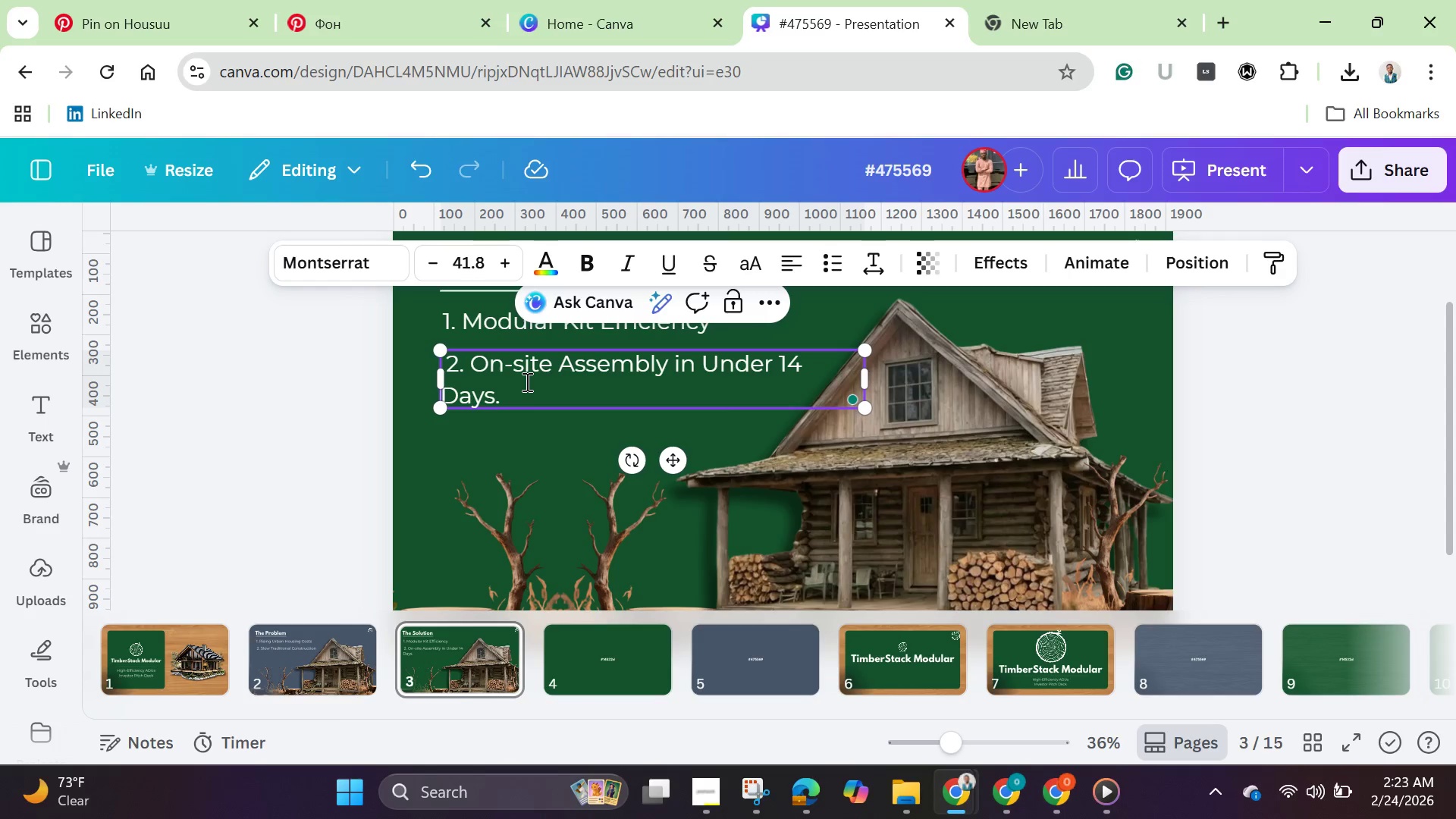 
key(Space)
 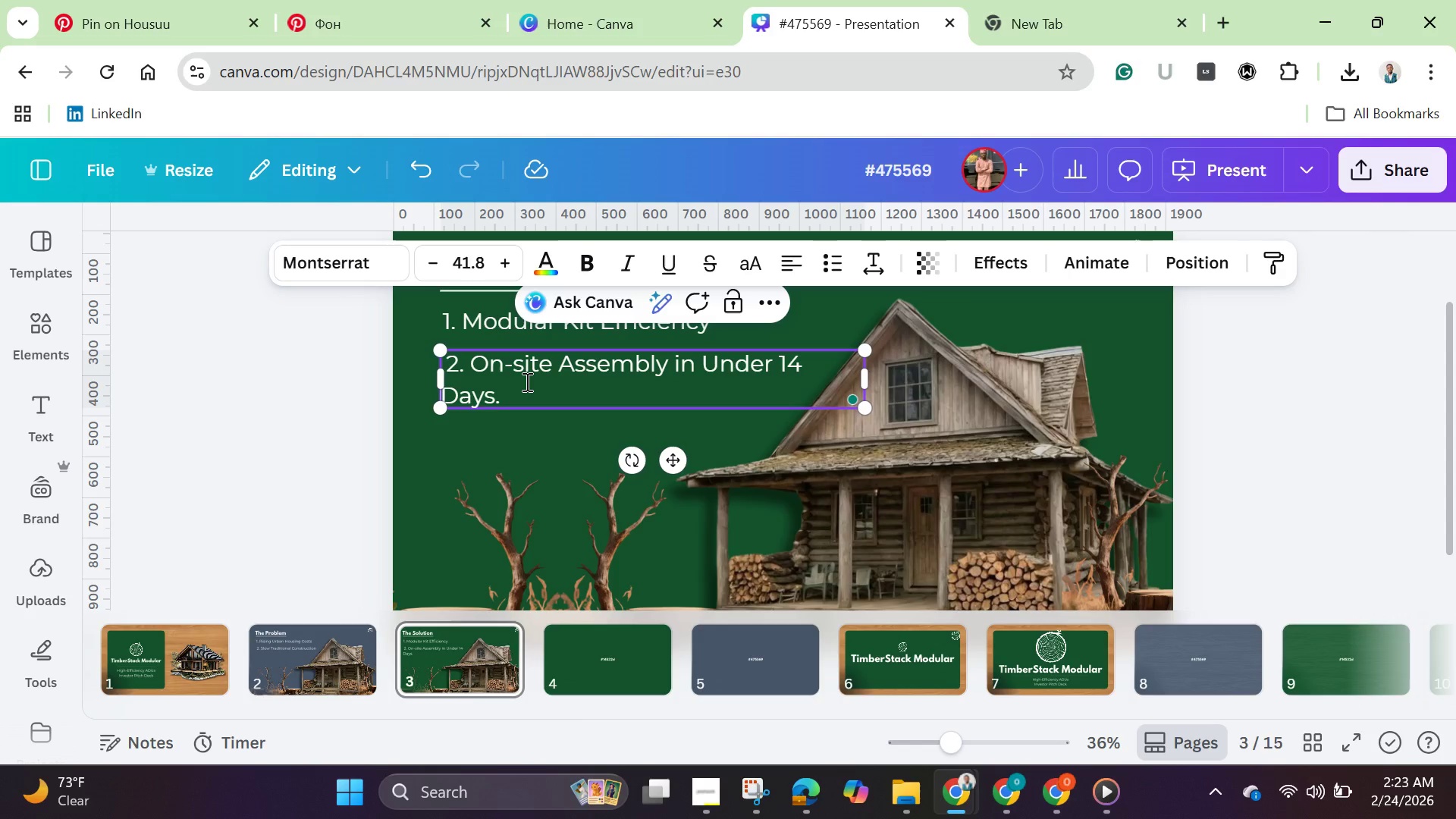 
hold_key(key=Space, duration=0.36)
 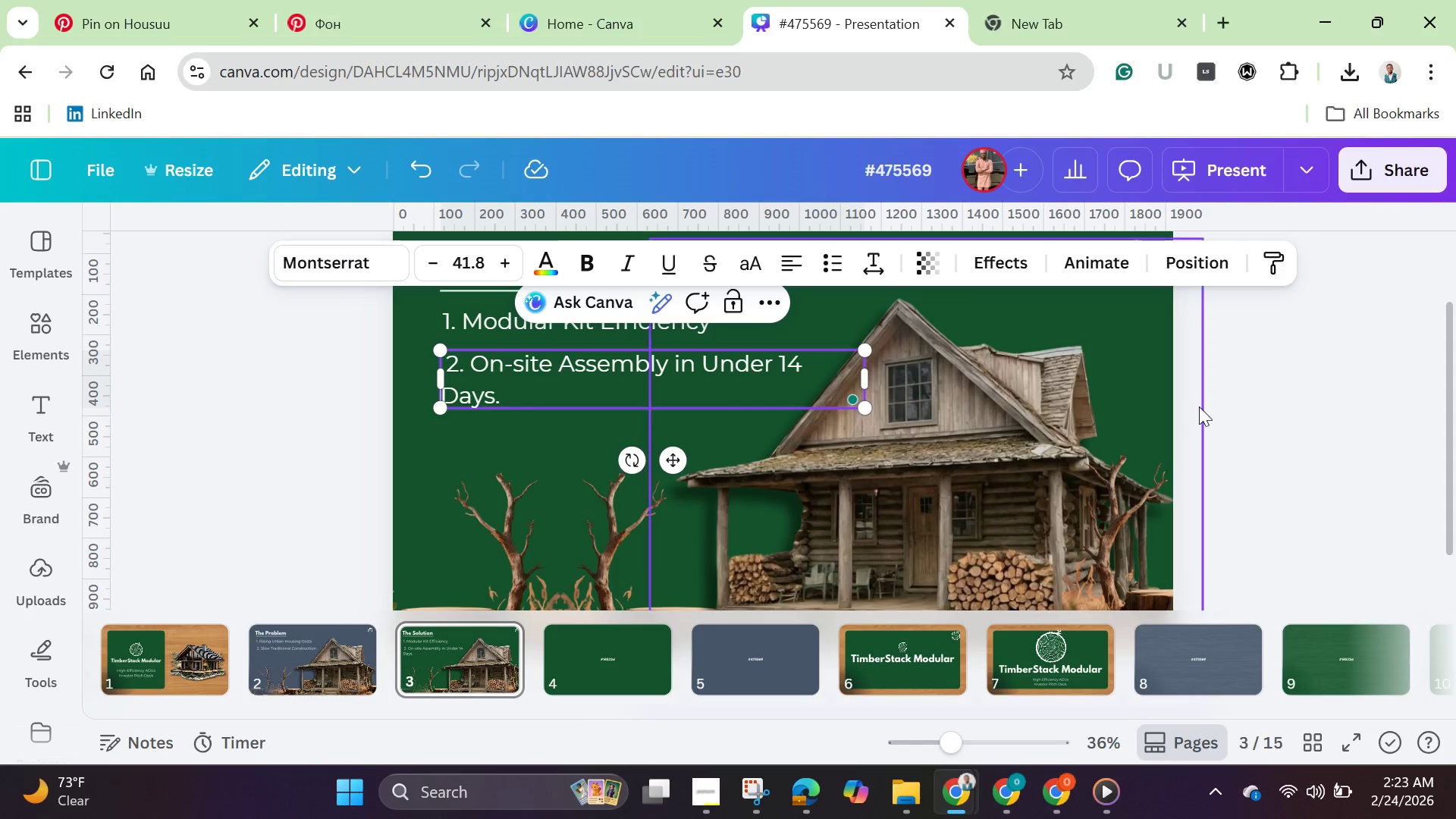 
left_click([1261, 365])
 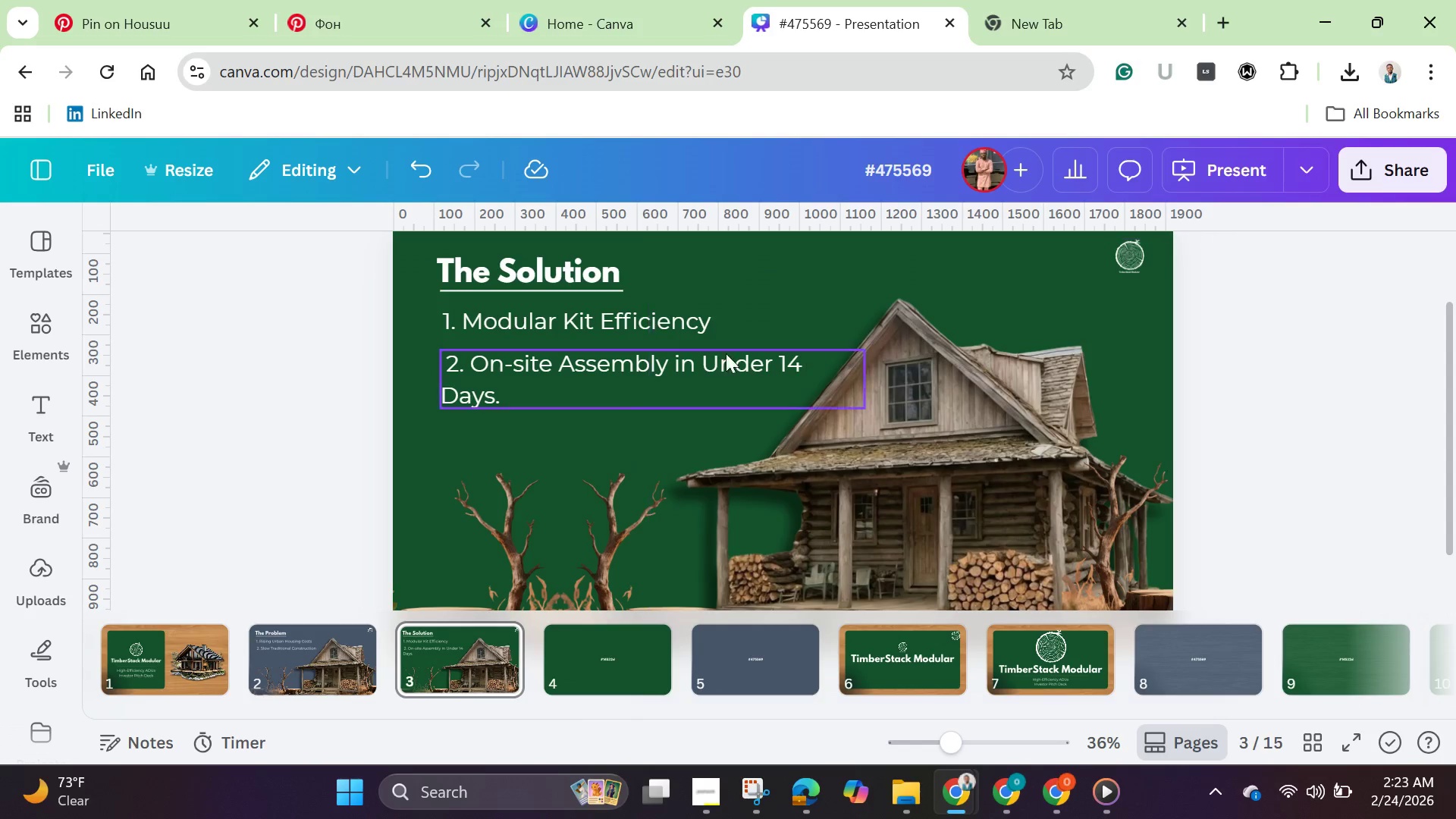 
left_click([516, 381])
 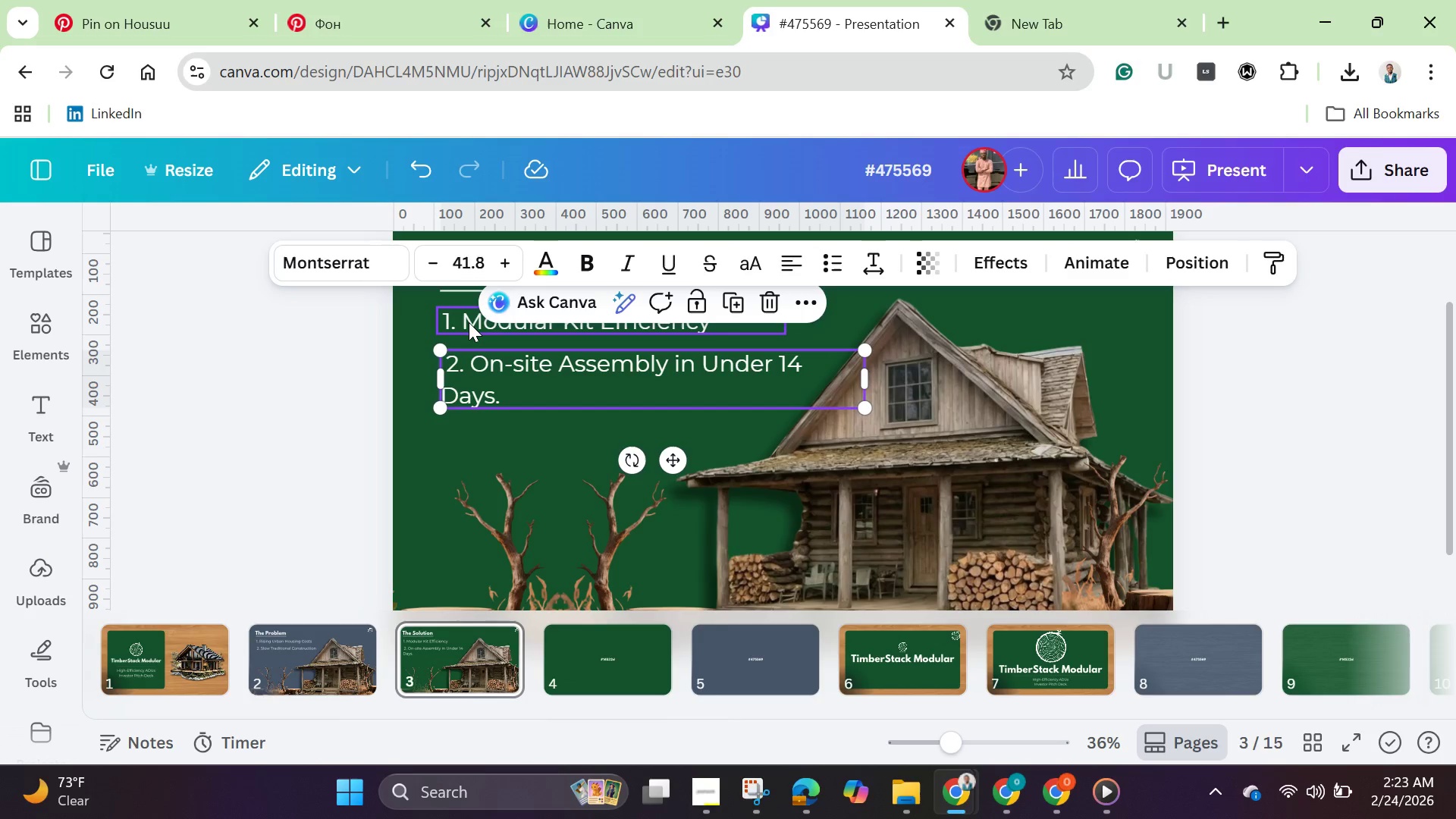 
left_click([469, 322])
 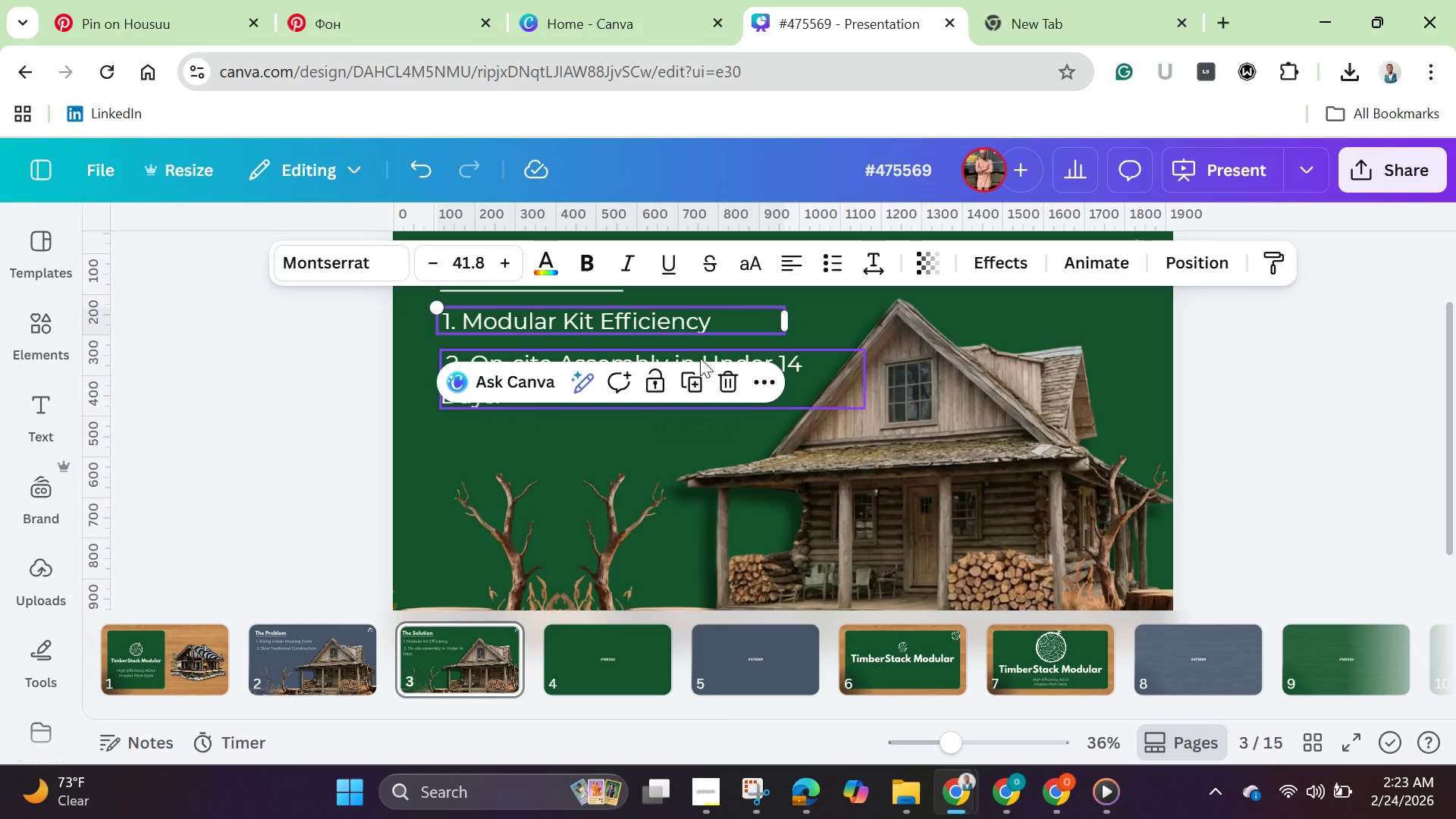 
left_click([703, 352])
 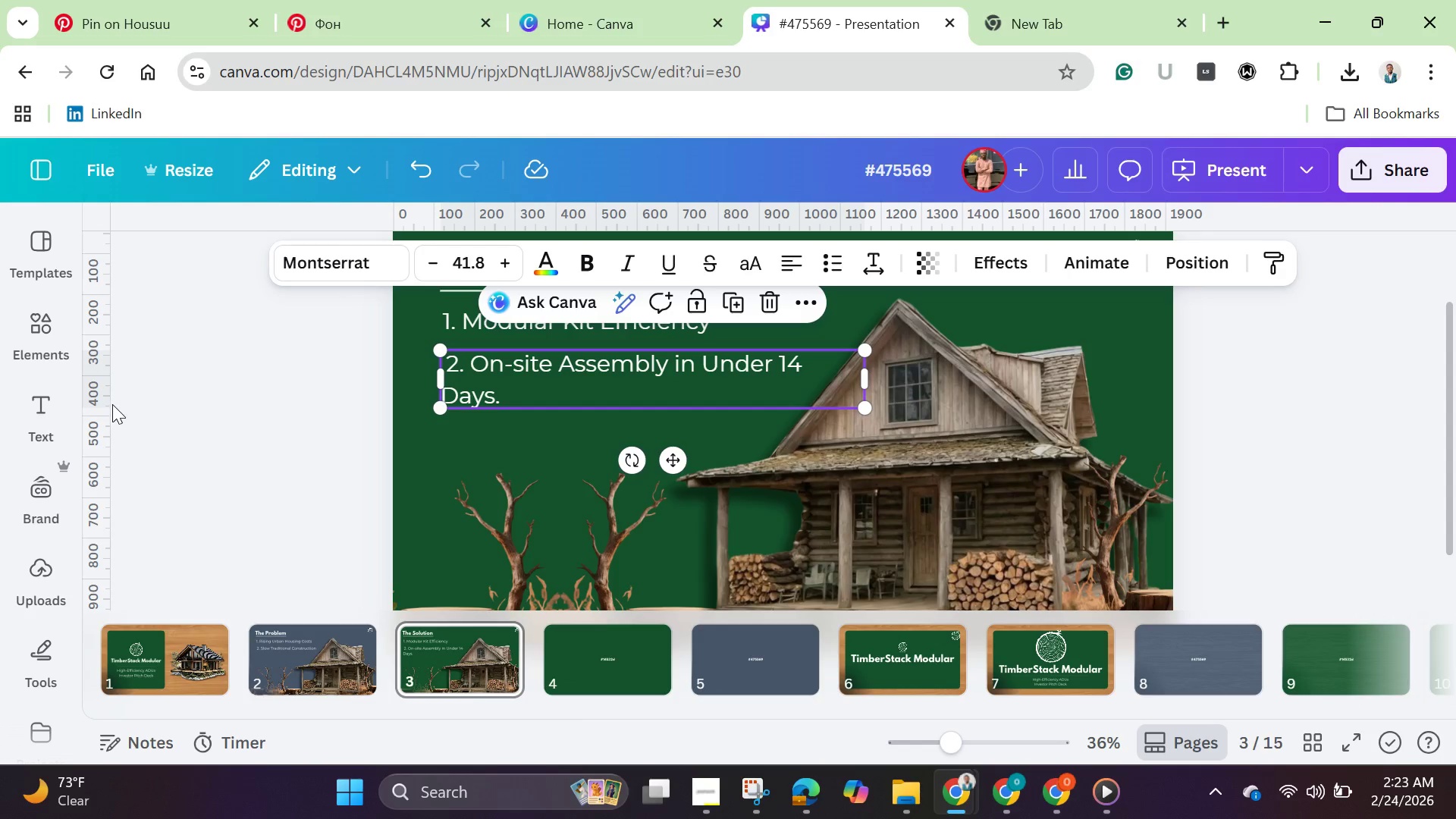 
left_click_drag(start_coordinate=[105, 400], to_coordinate=[446, 420])
 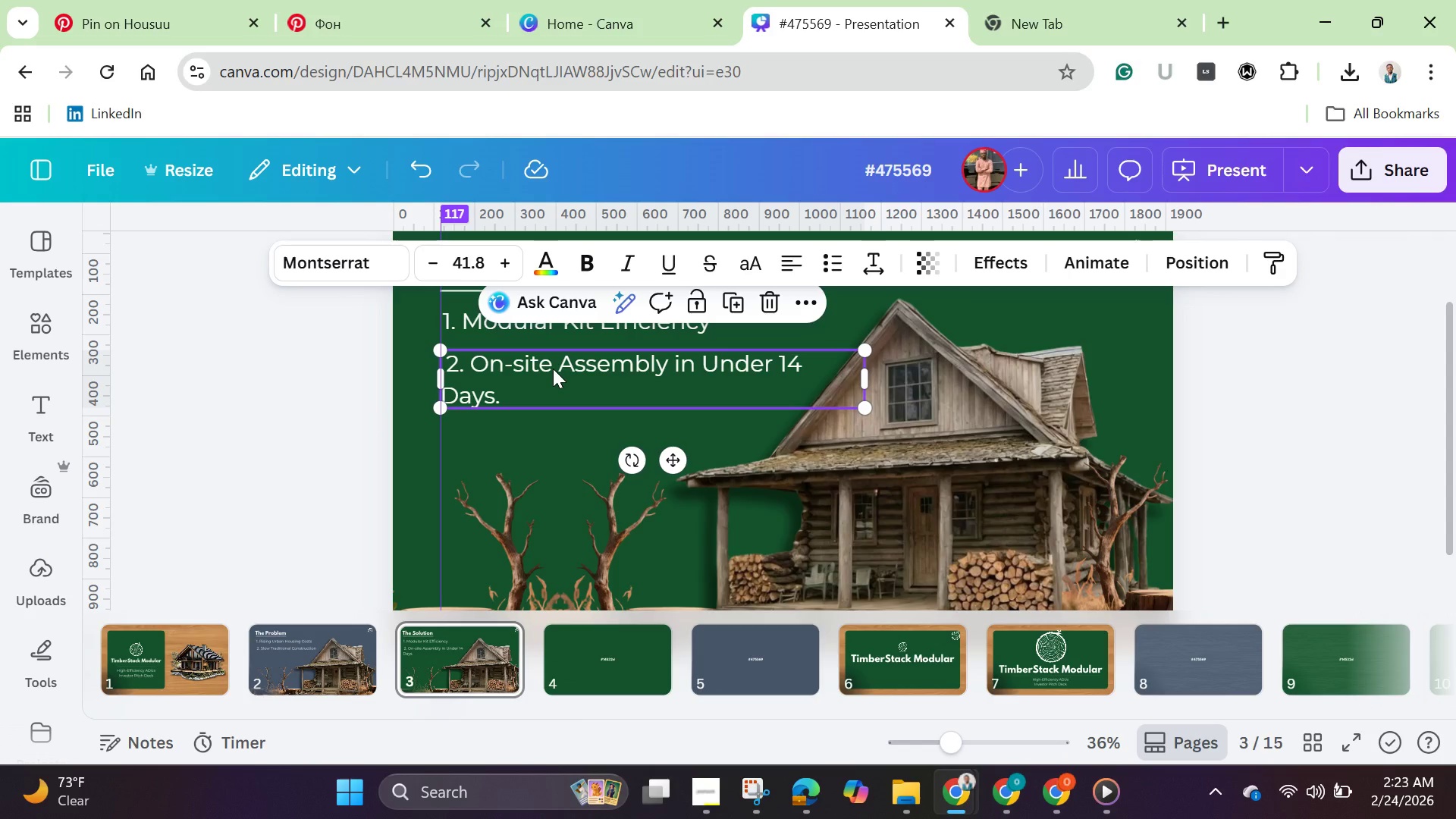 
left_click([553, 369])
 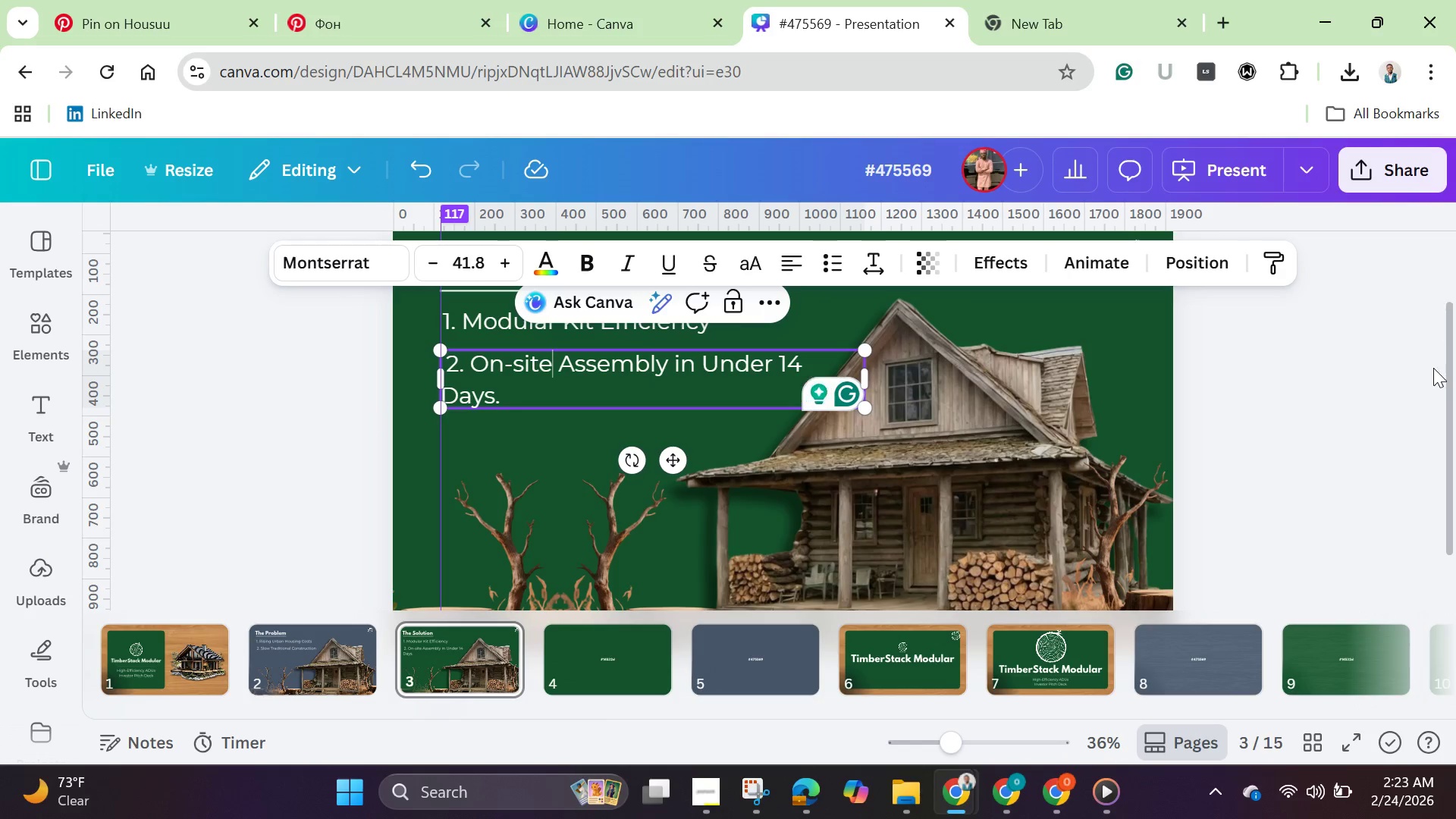 
left_click([1433, 381])
 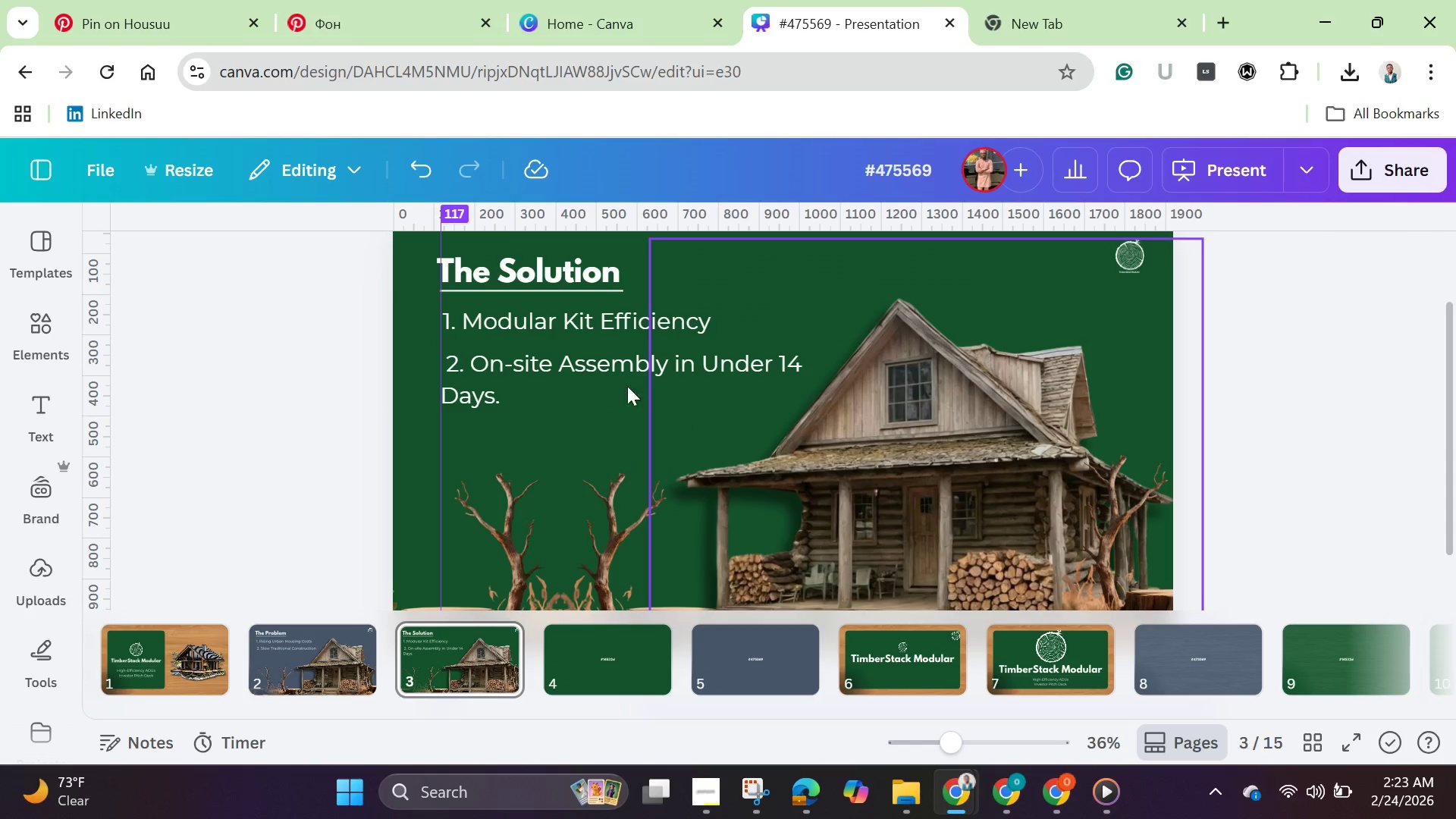 
left_click([571, 378])
 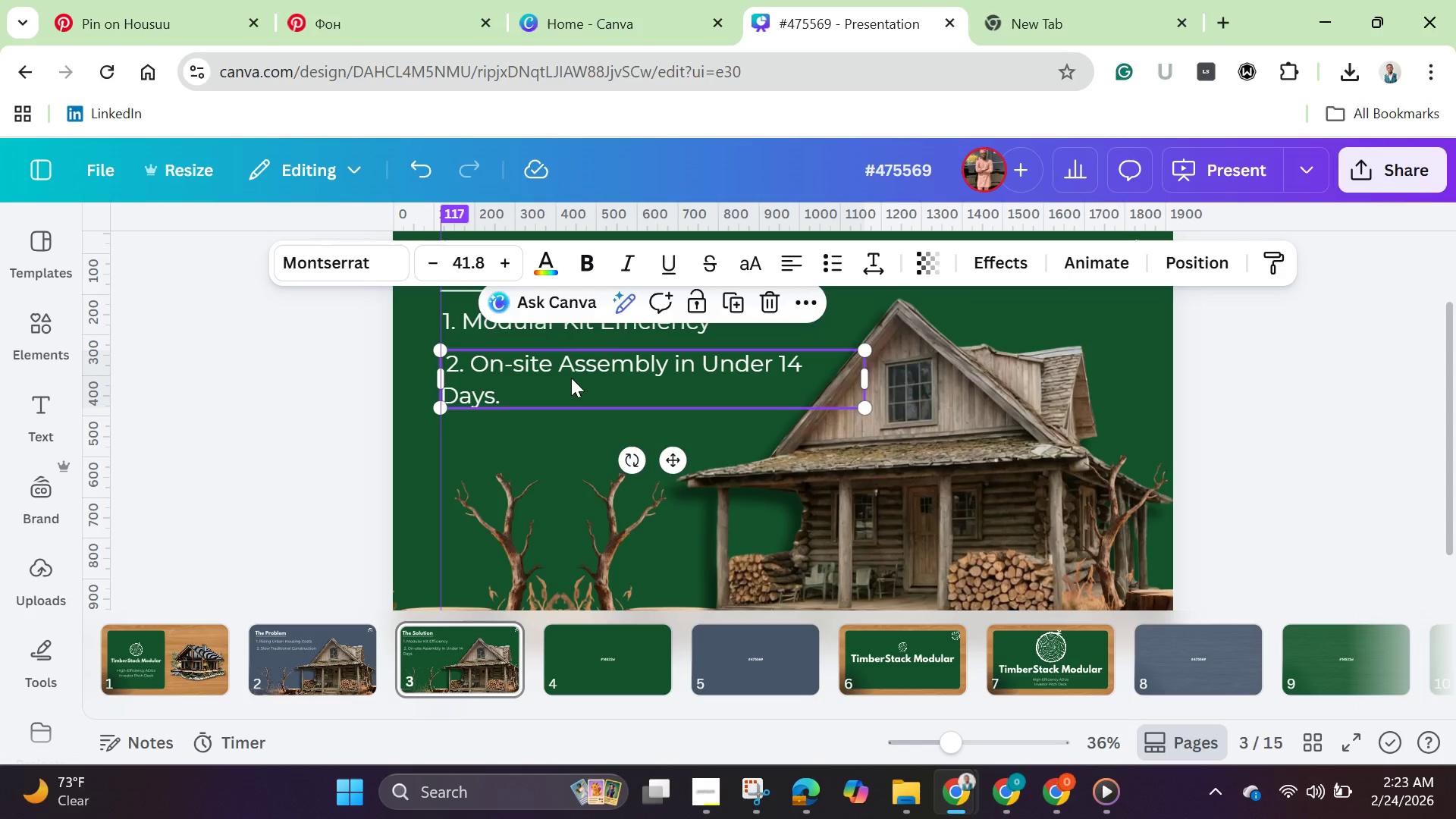 
key(ArrowLeft)
 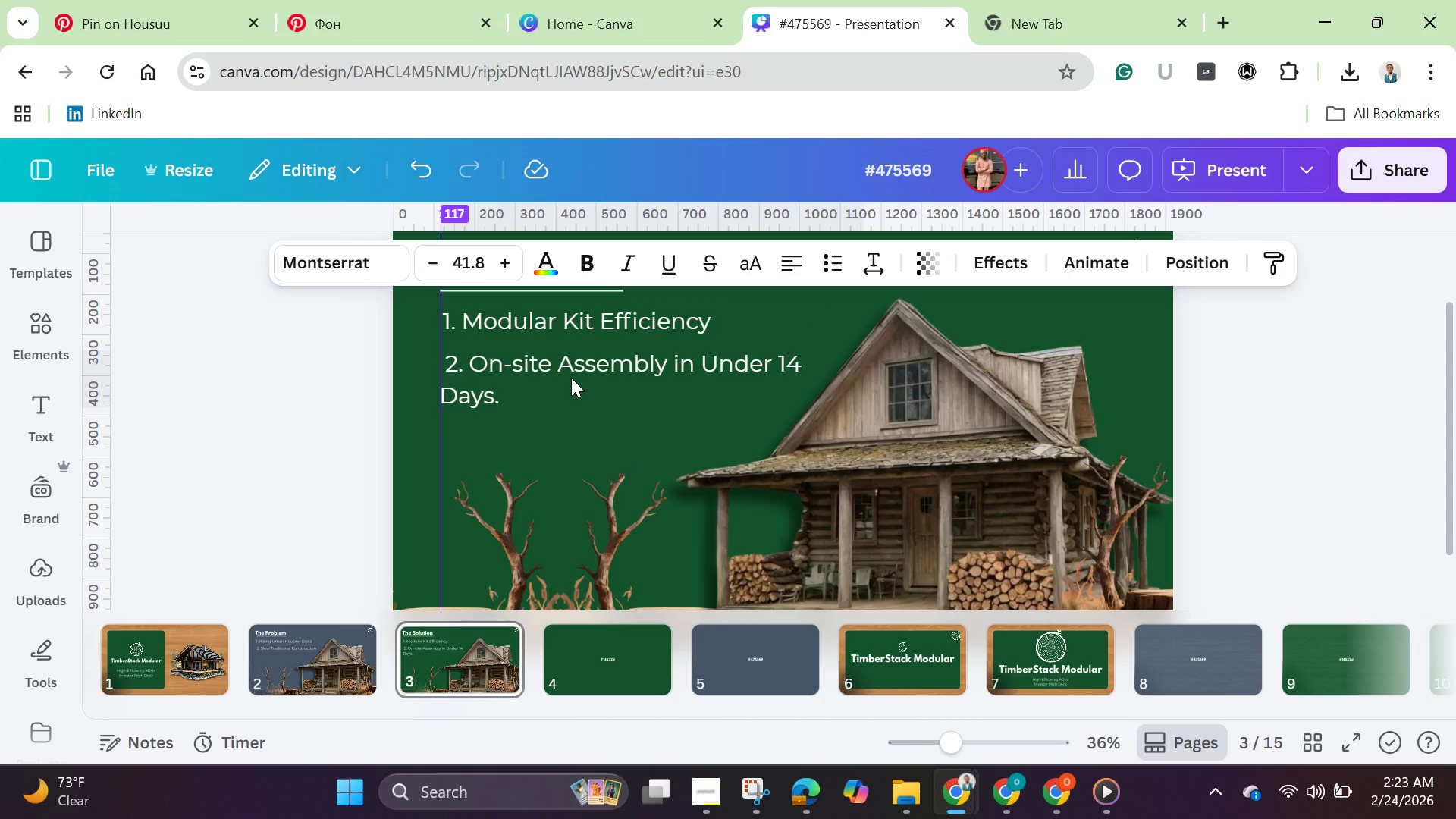 
key(ArrowLeft)
 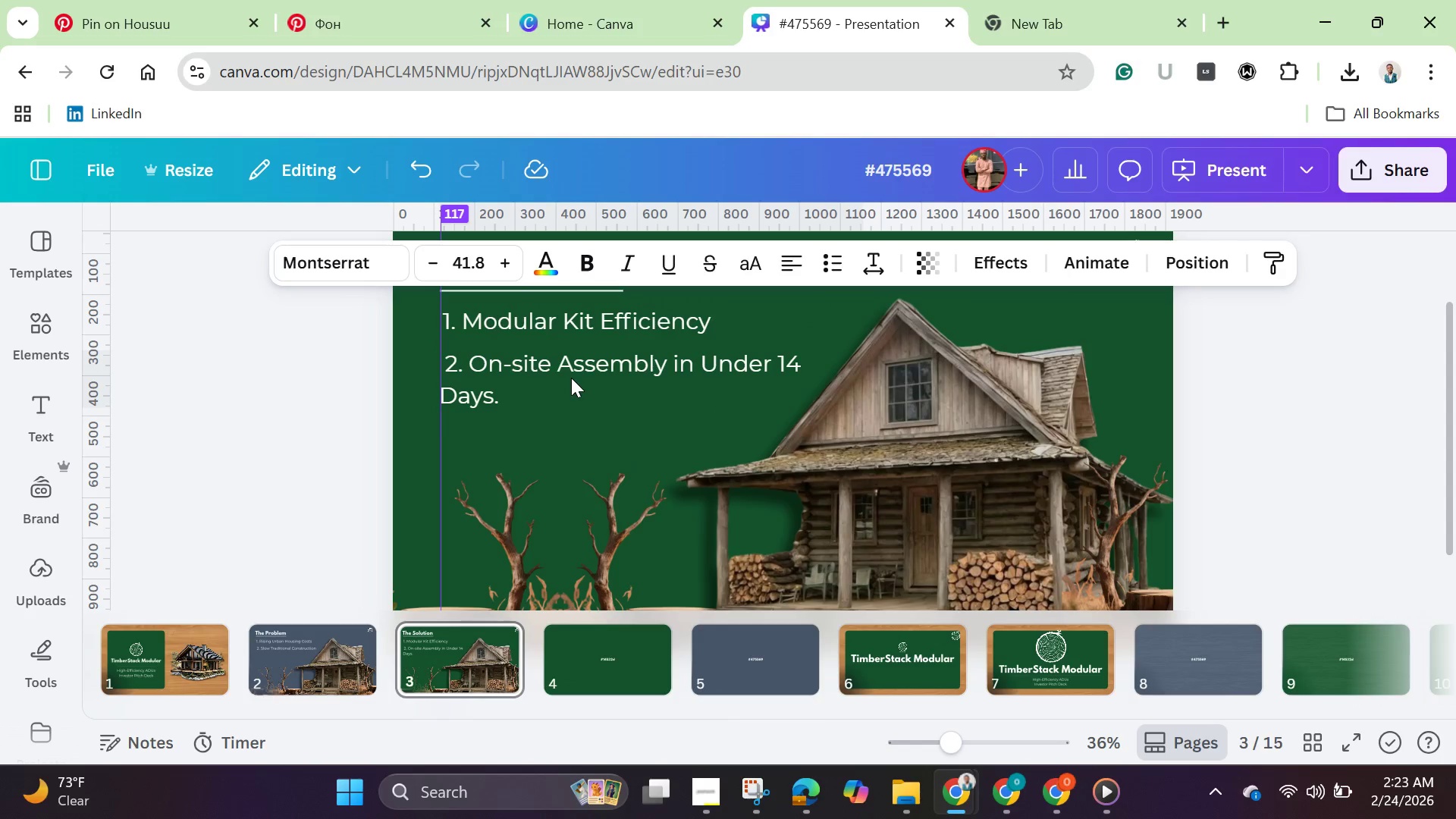 
hold_key(key=ArrowLeft, duration=0.77)
 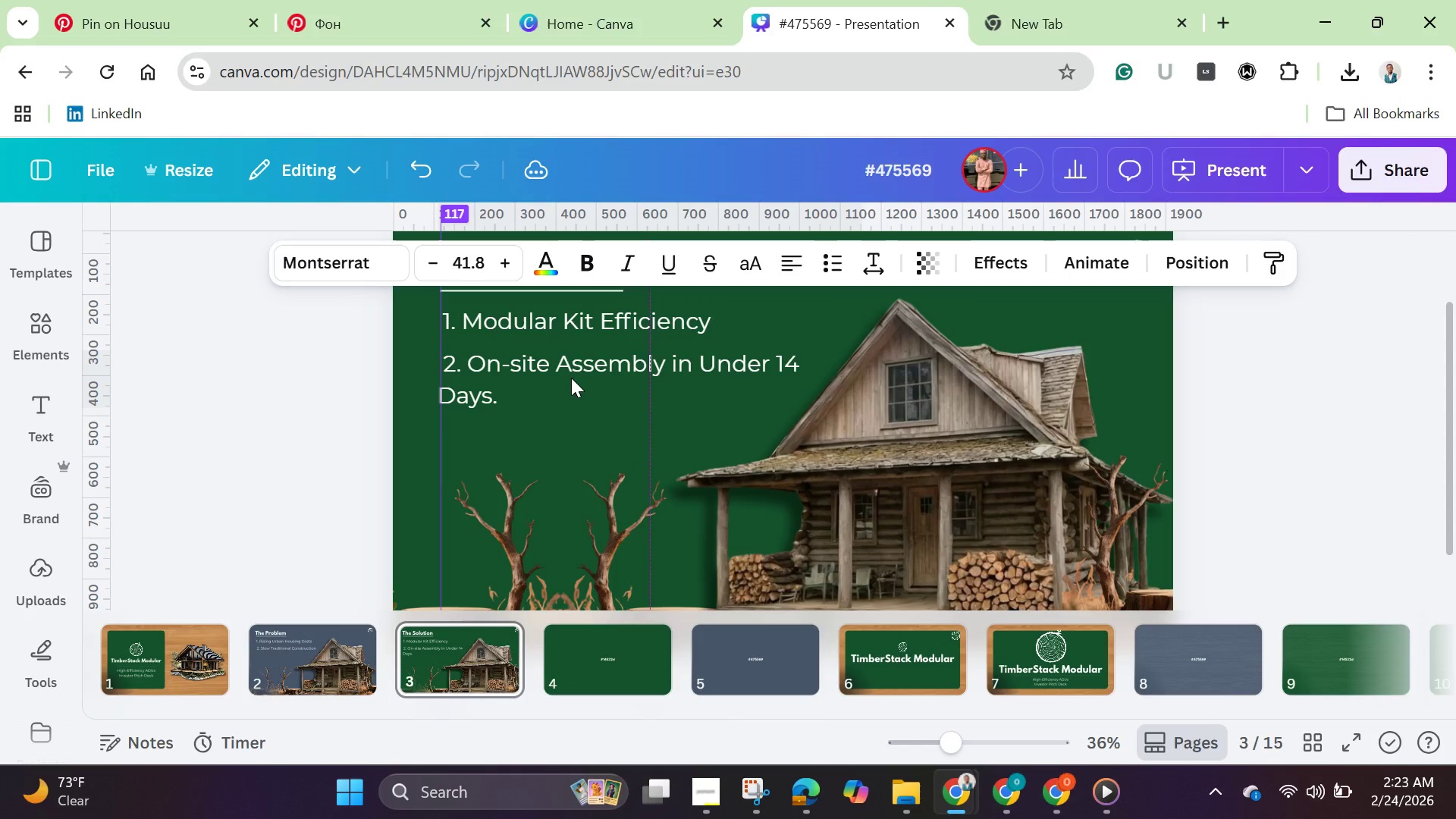 
key(ArrowLeft)
 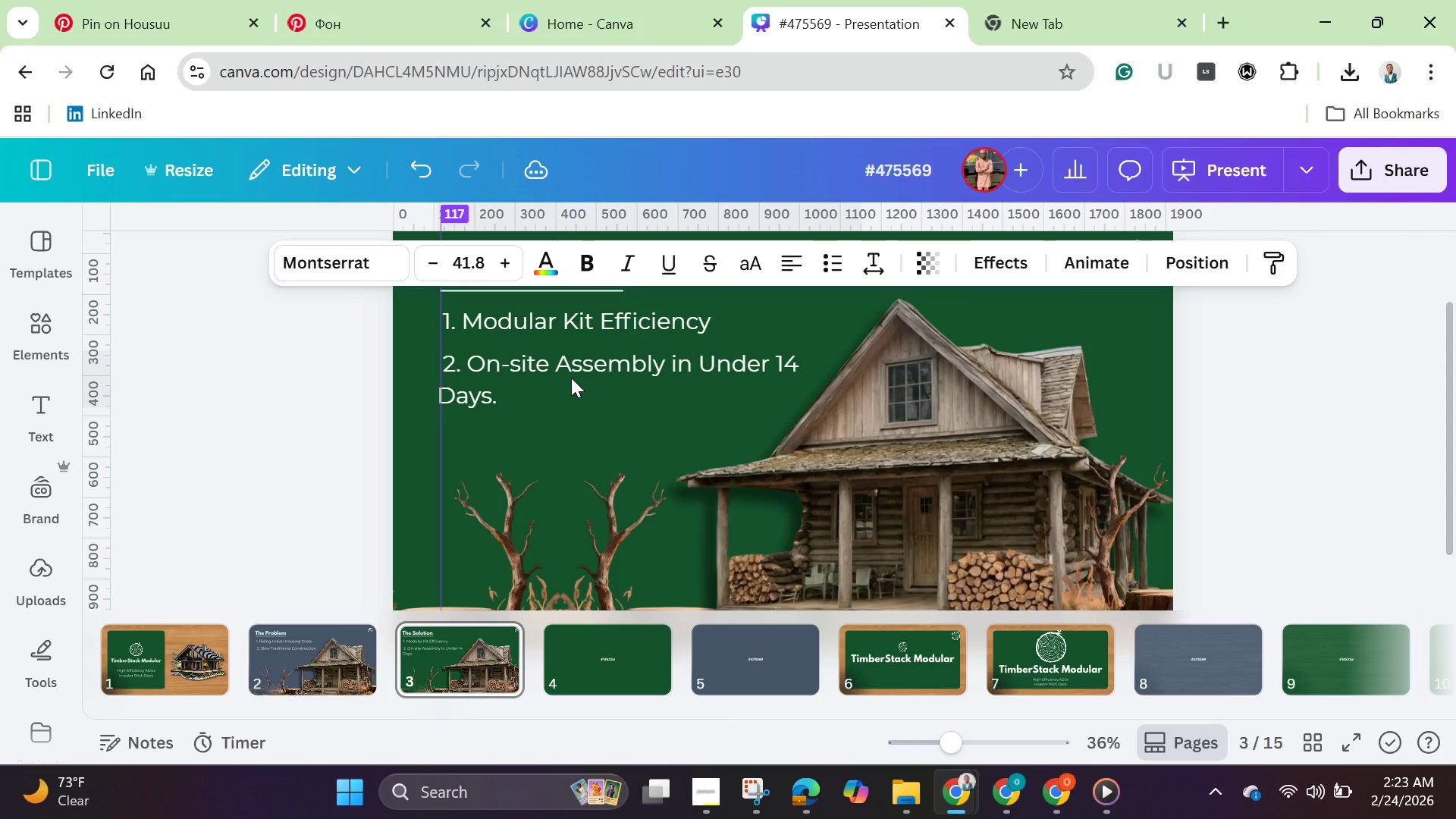 
key(ArrowLeft)
 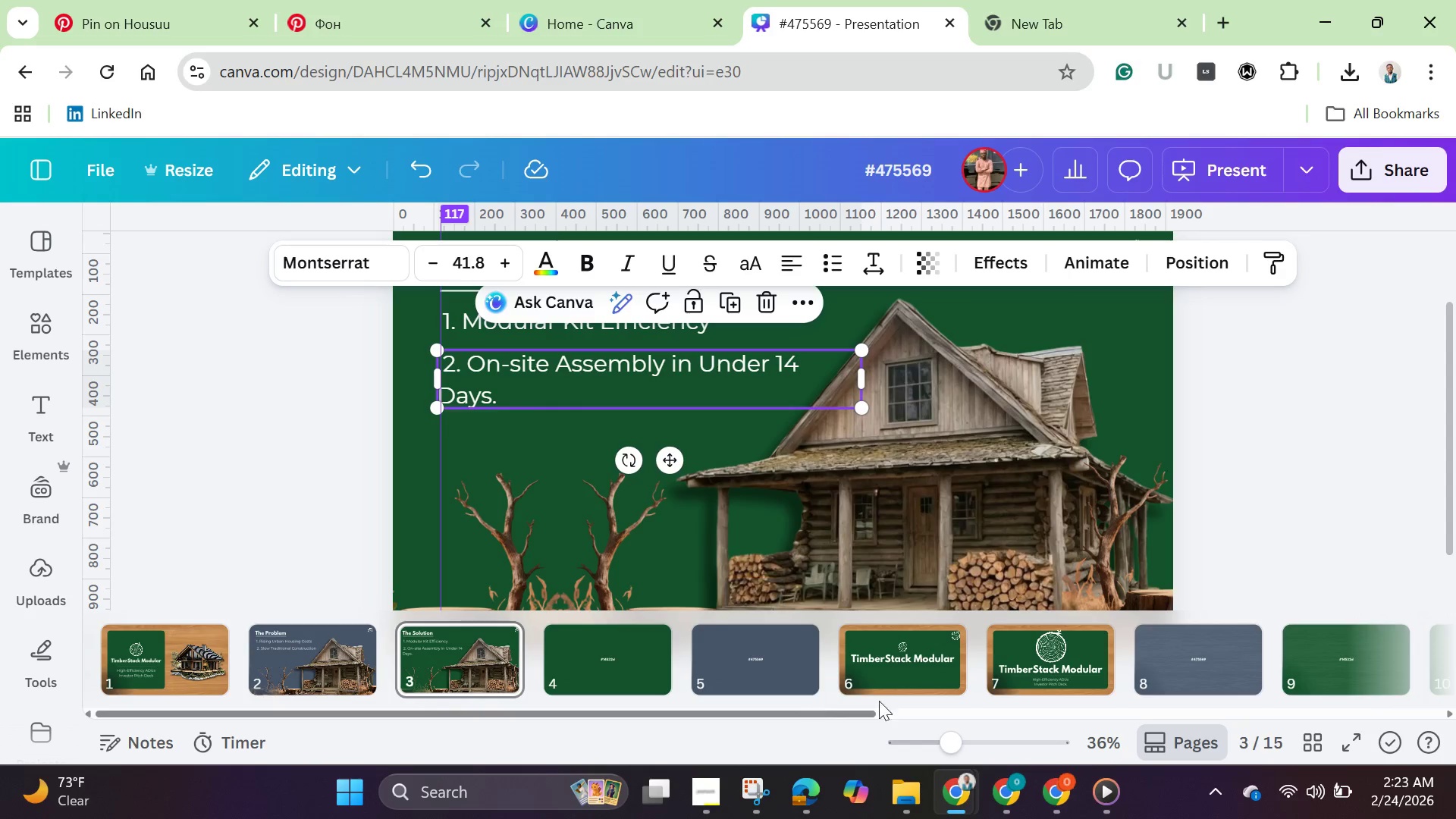 
left_click_drag(start_coordinate=[960, 737], to_coordinate=[987, 750])
 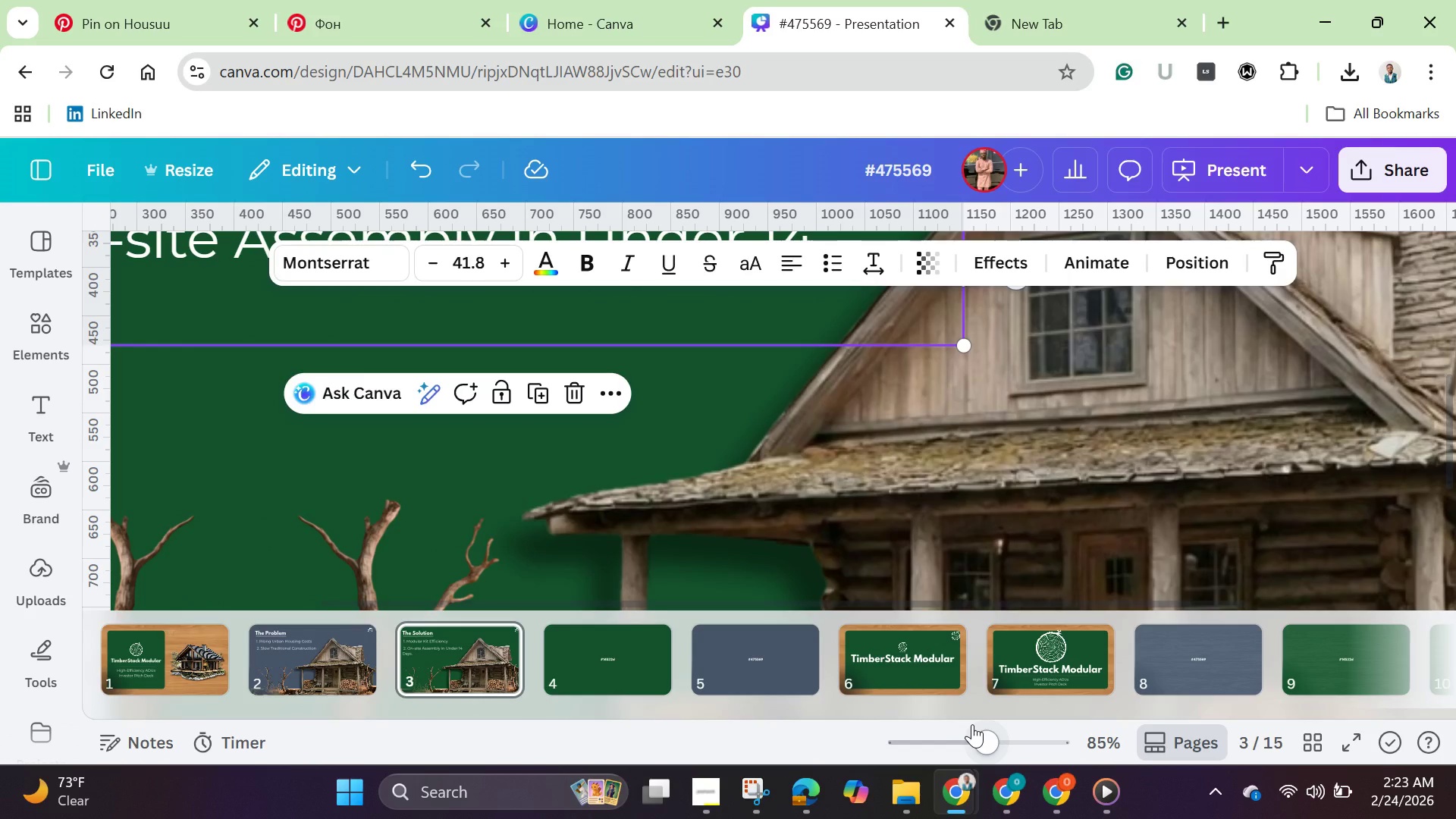 
scroll: coordinate [905, 539], scroll_direction: up, amount: 4.0
 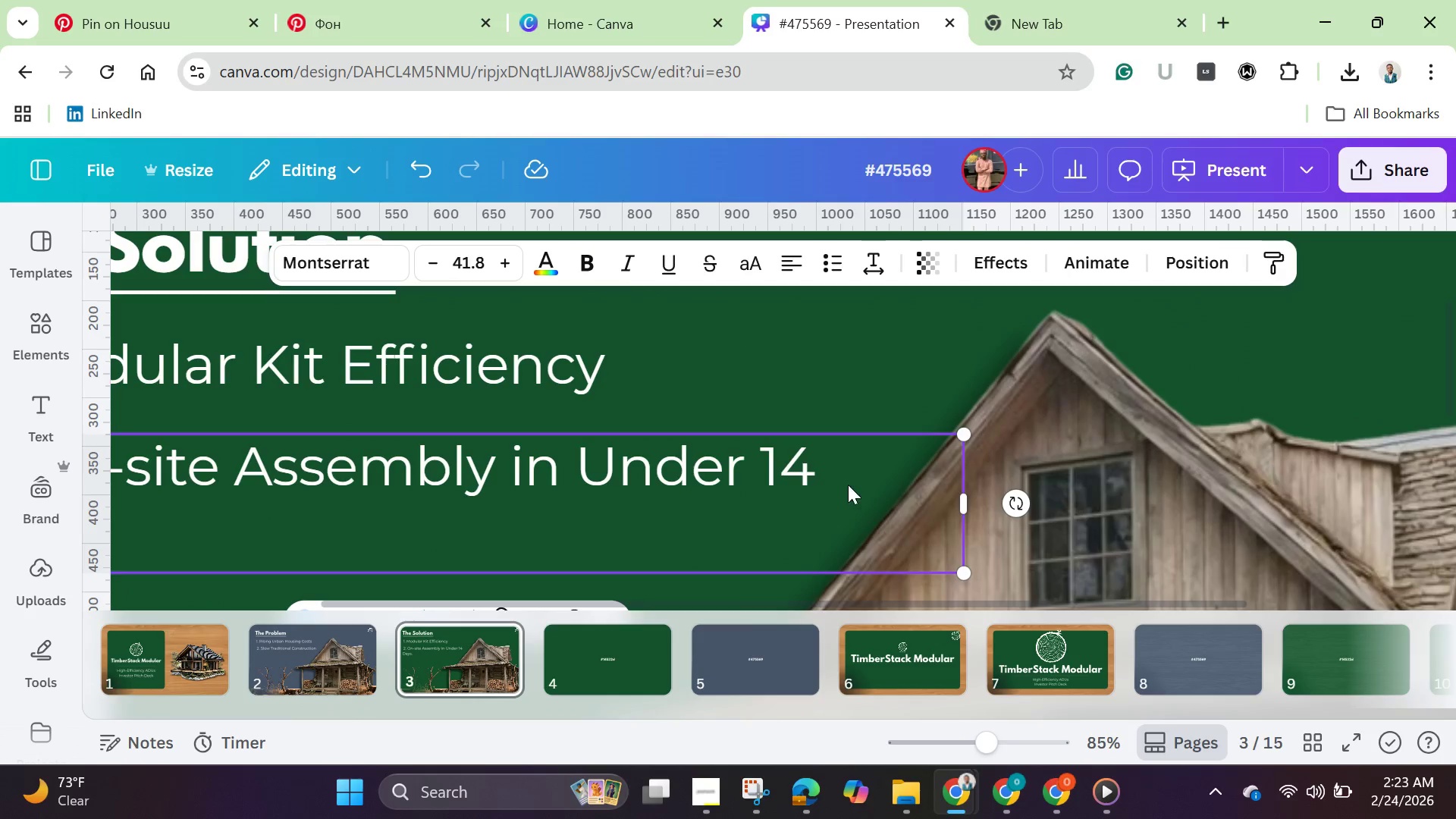 
left_click([847, 483])
 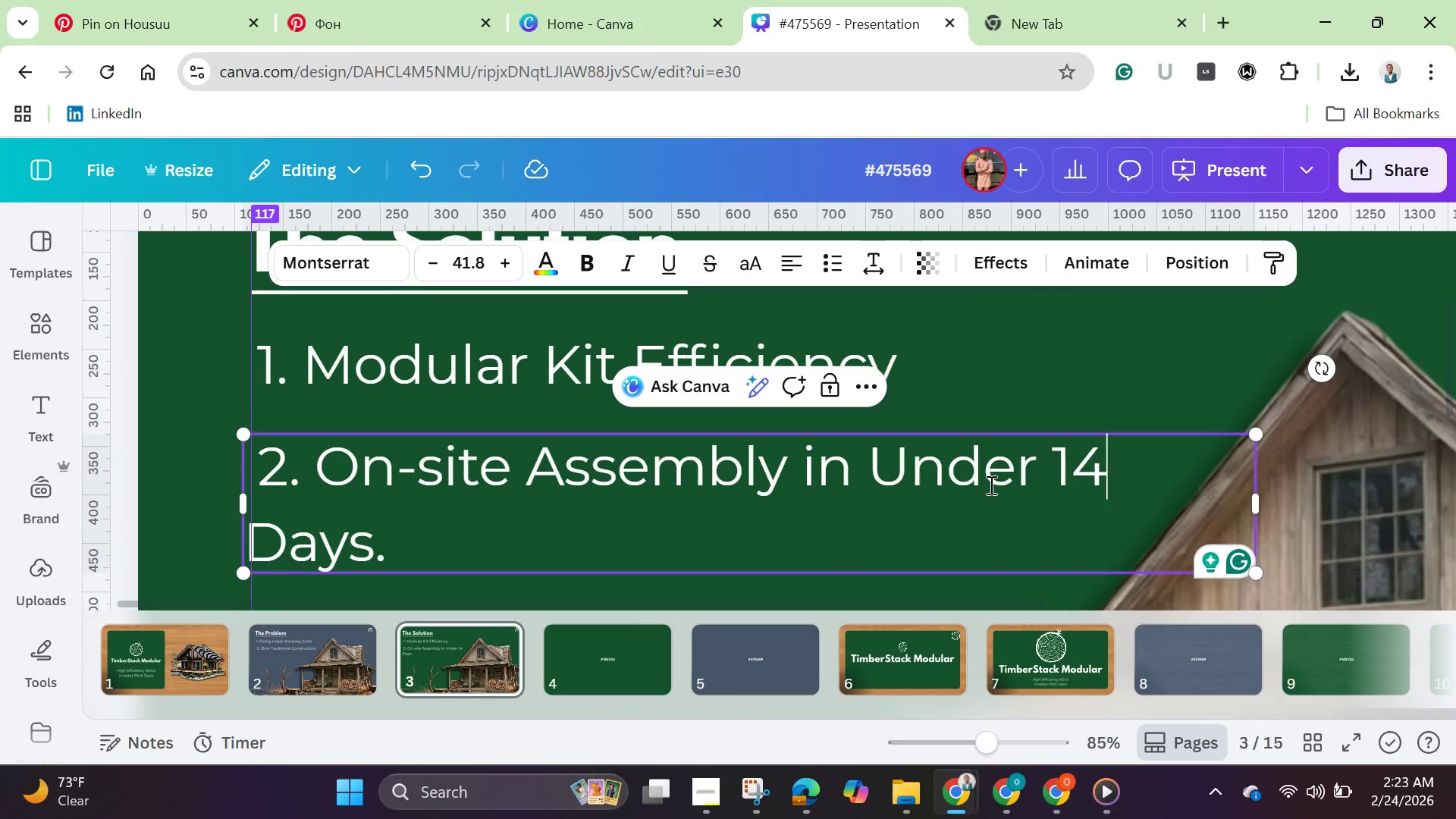 
key(Space)
 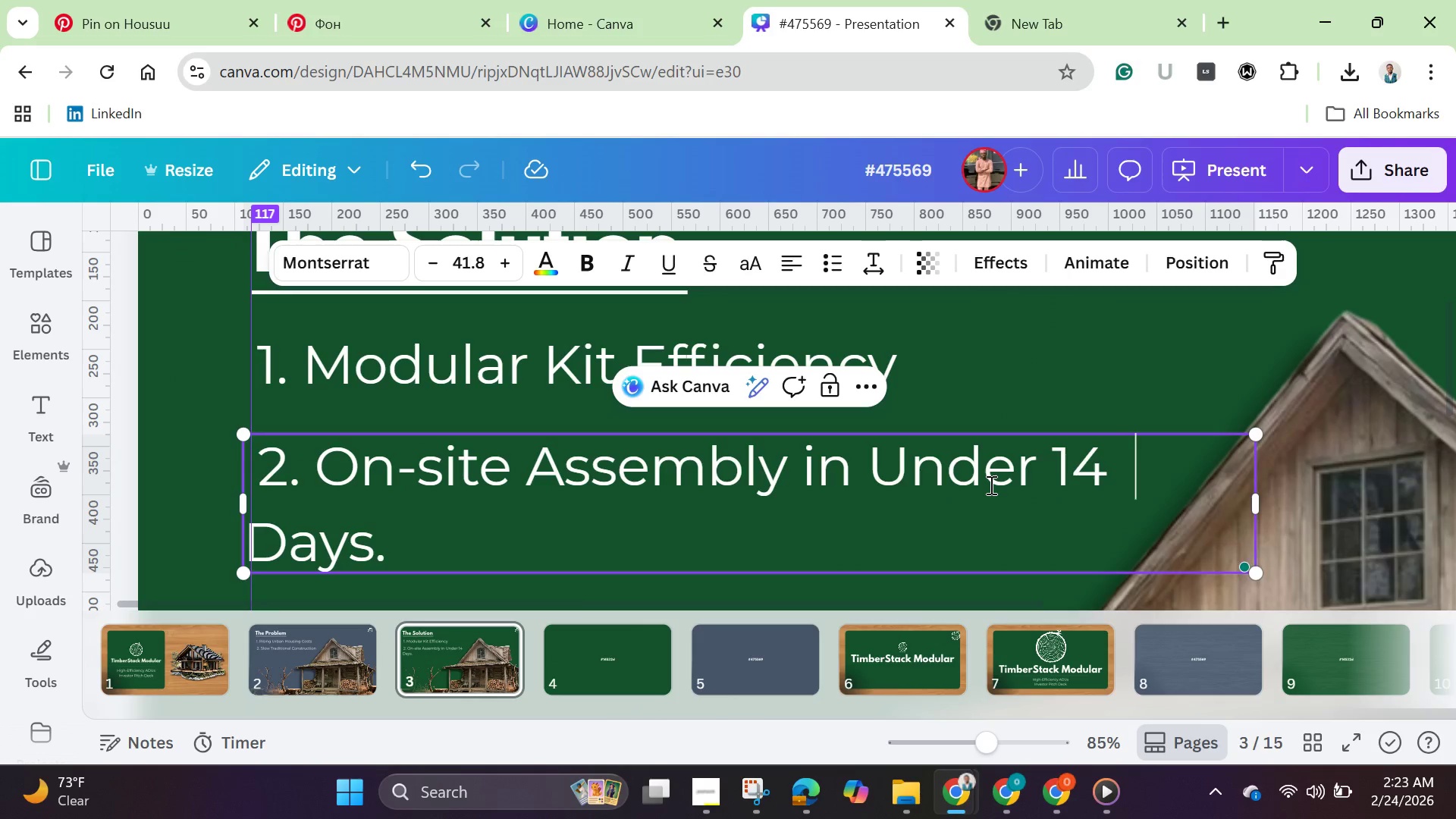 
key(Space)
 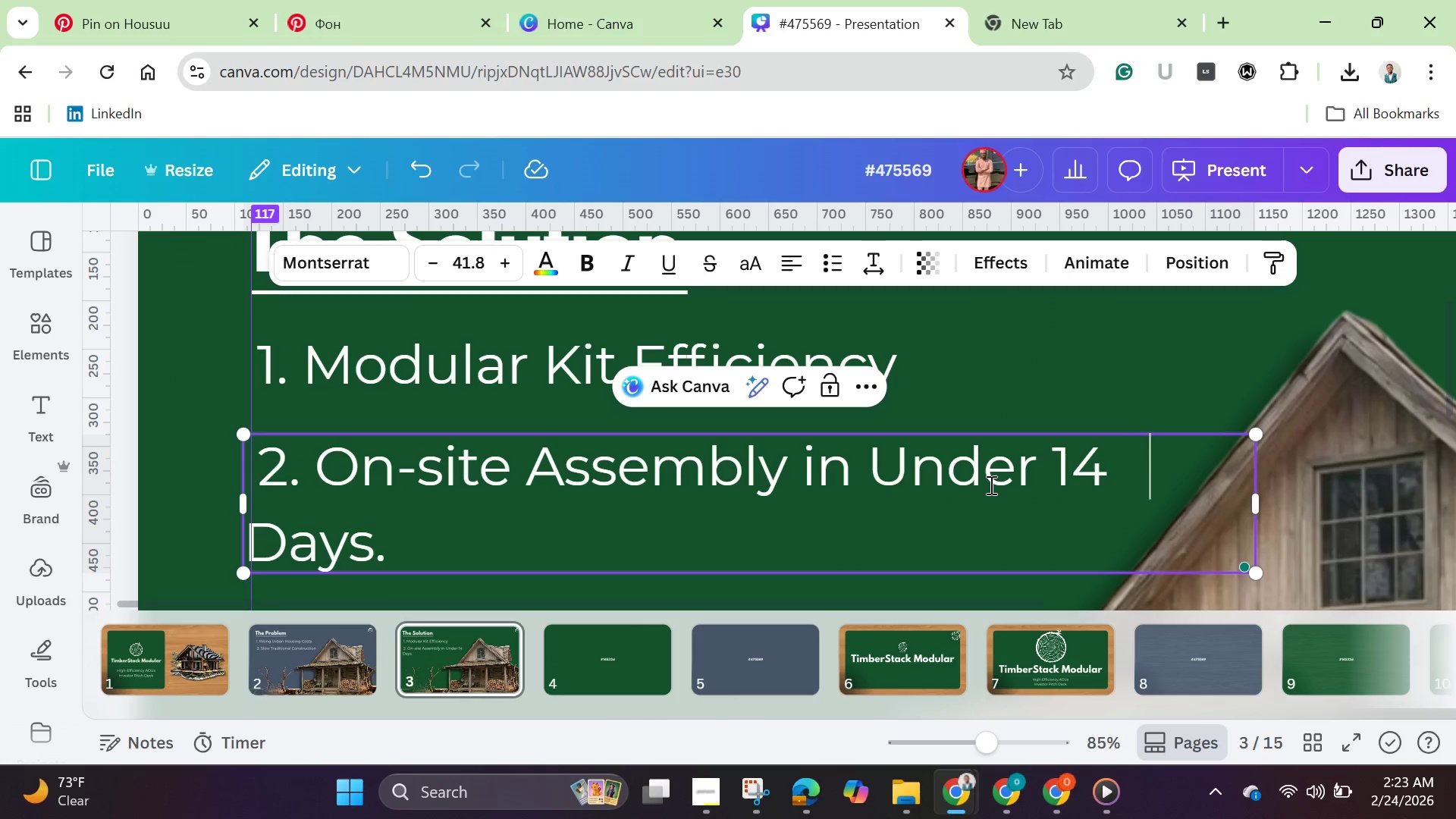 
key(Space)
 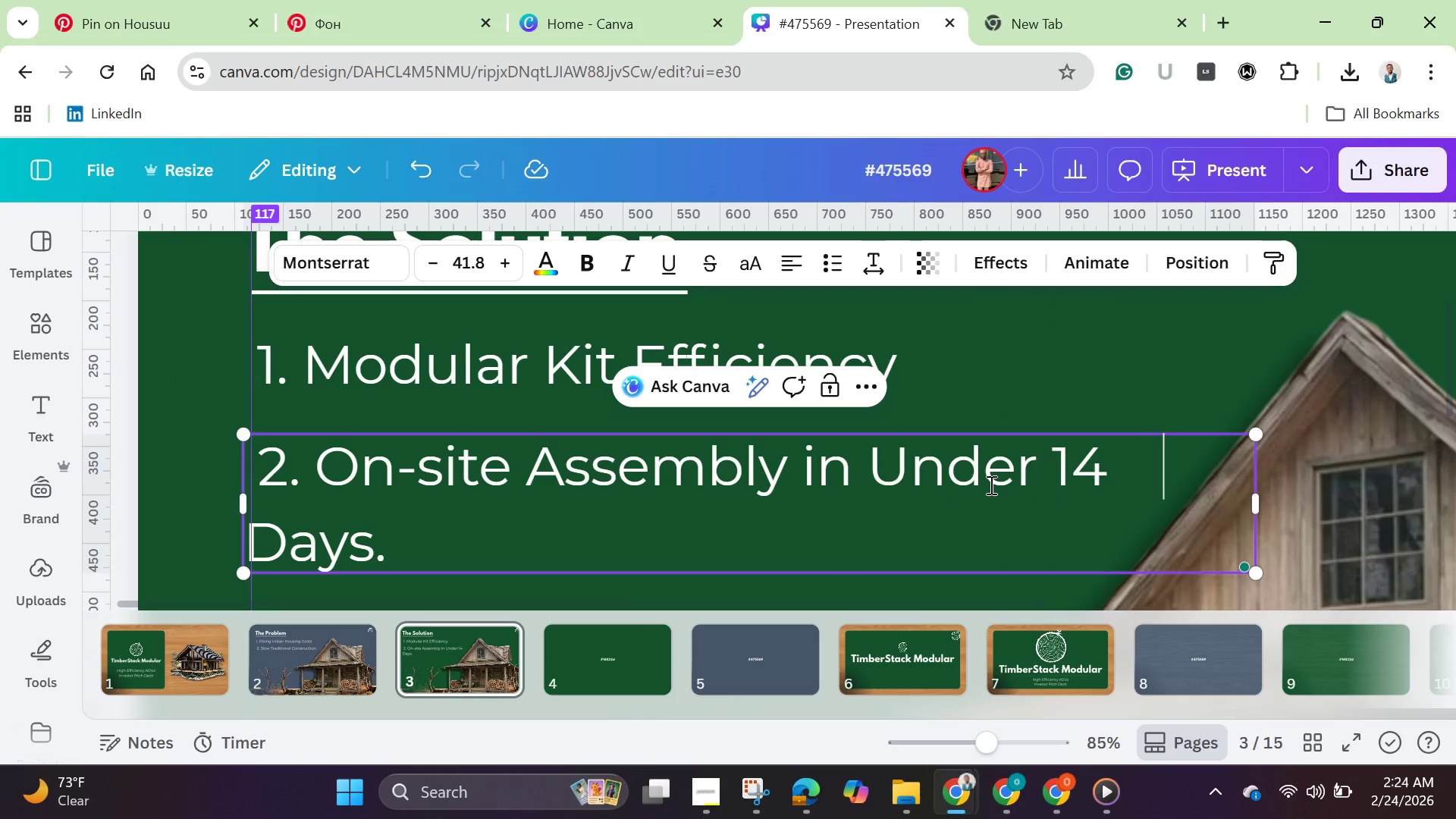 
key(Space)
 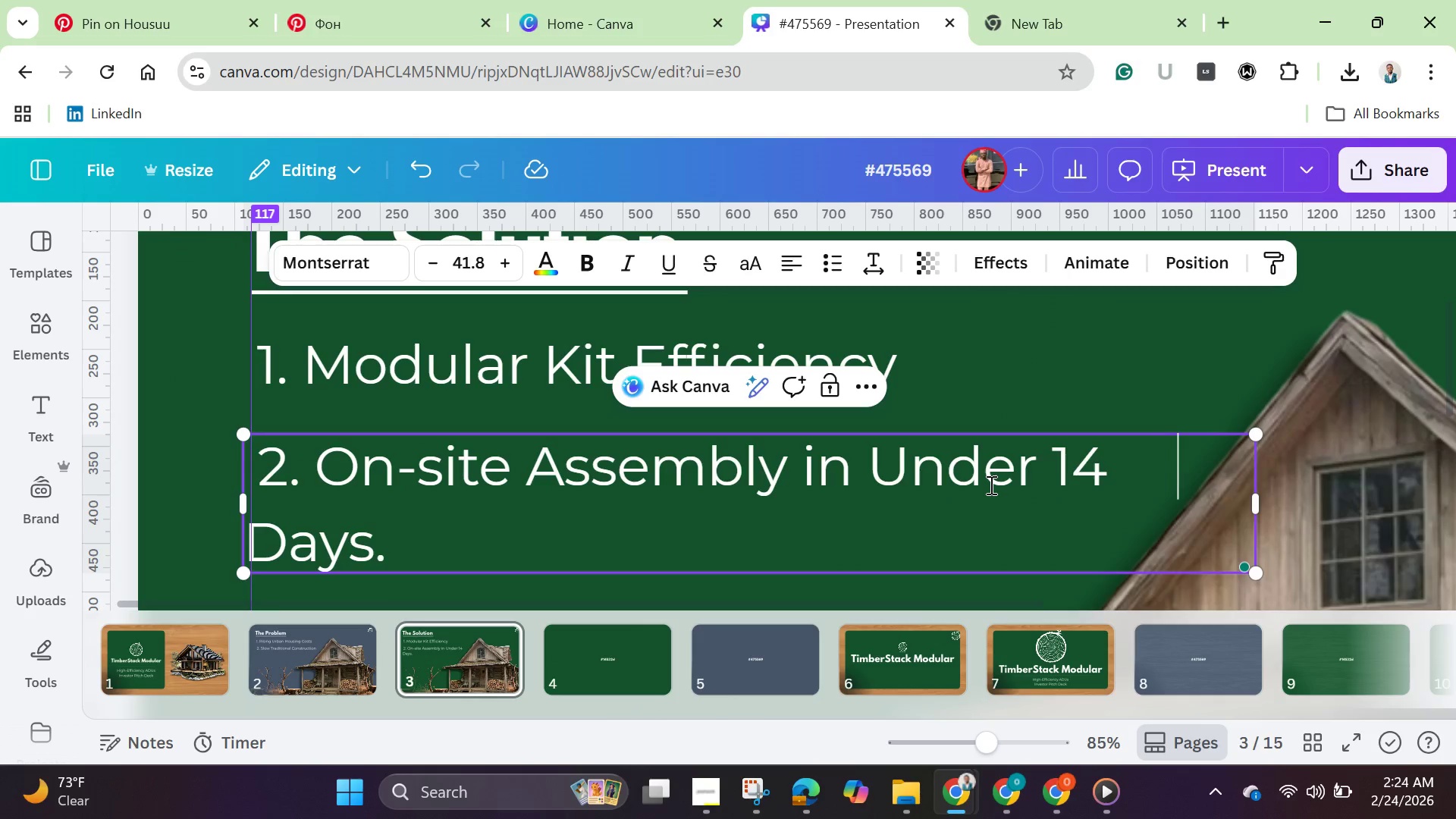 
key(Space)
 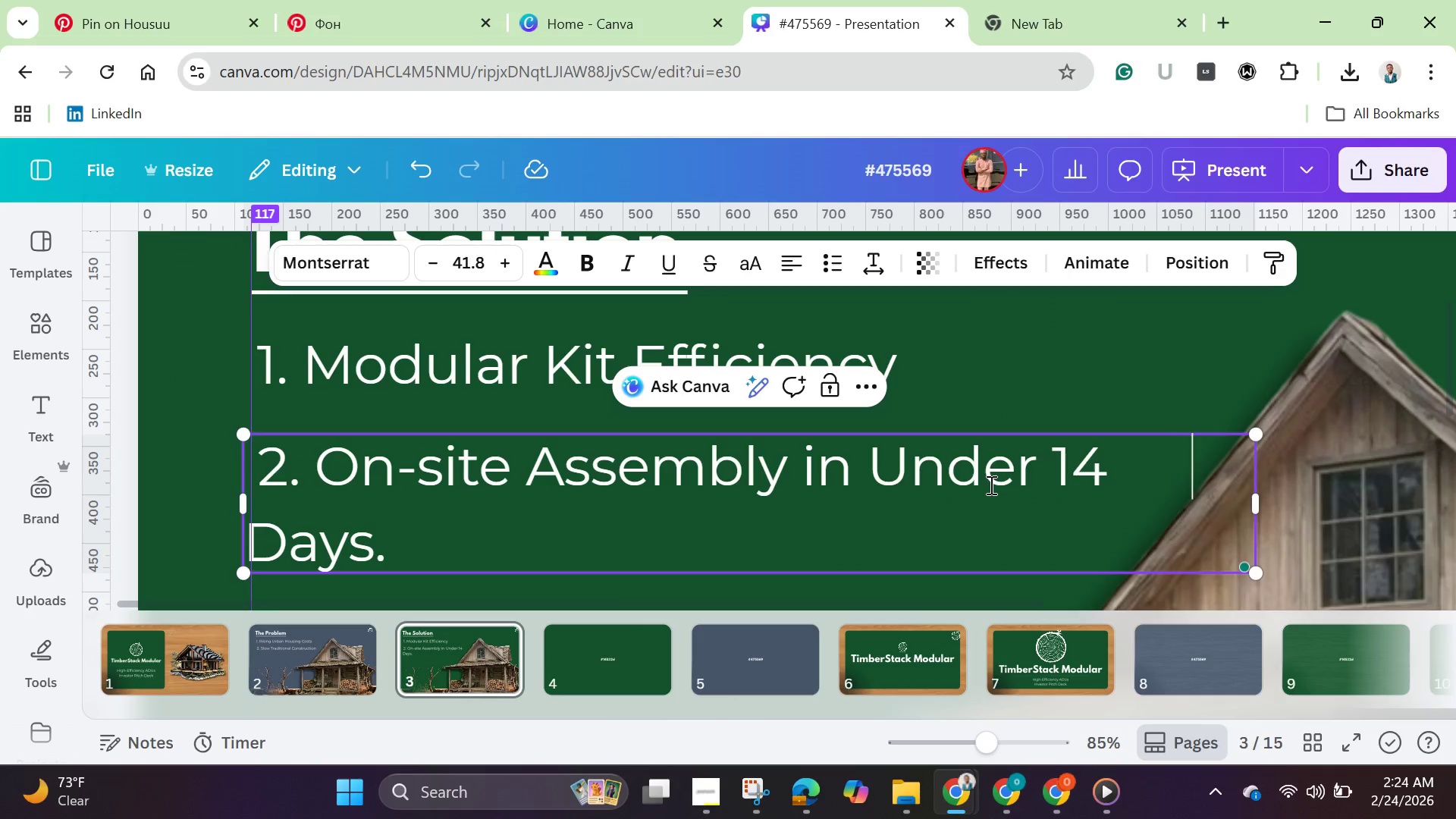 
key(Space)
 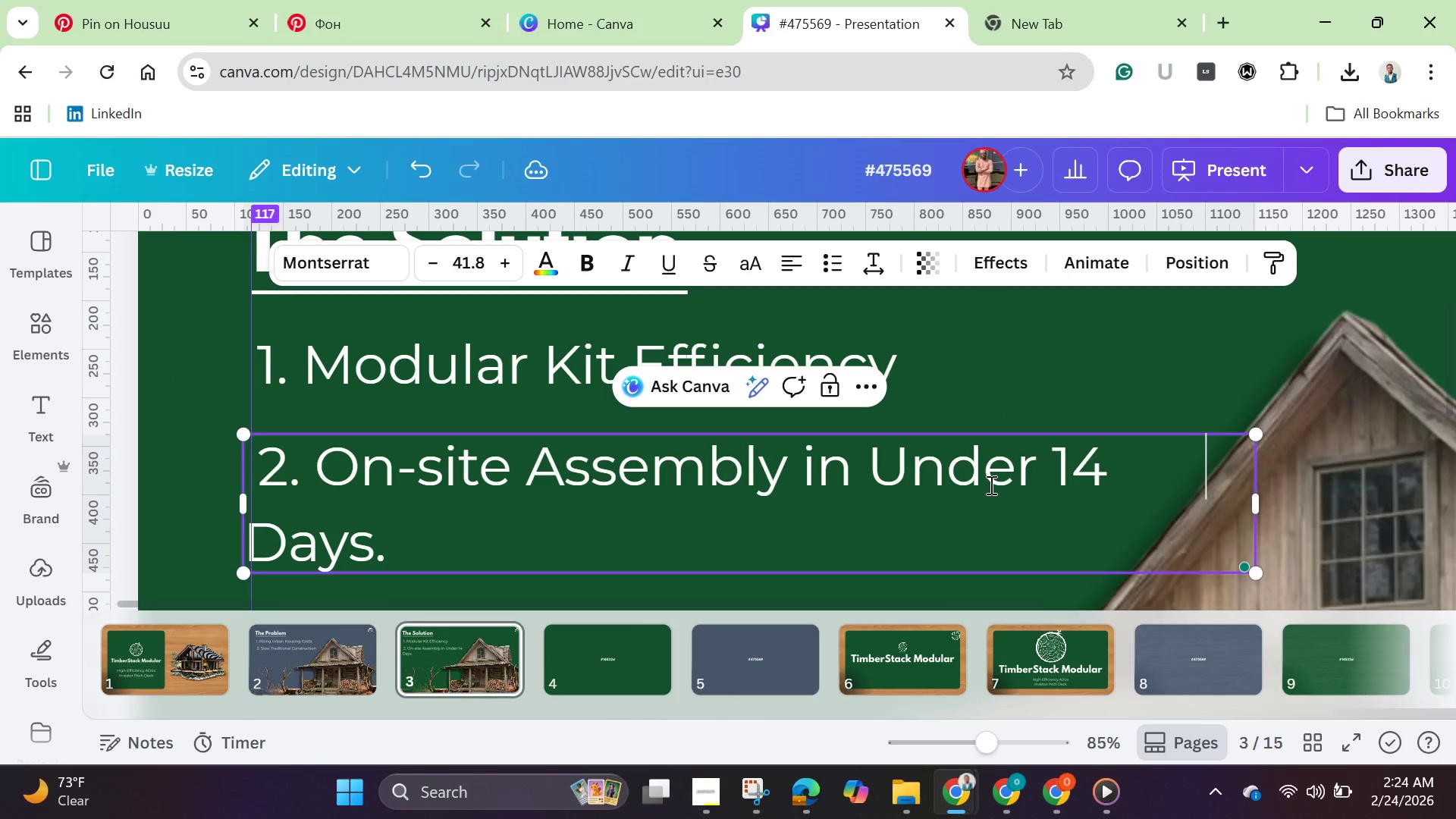 
key(Space)
 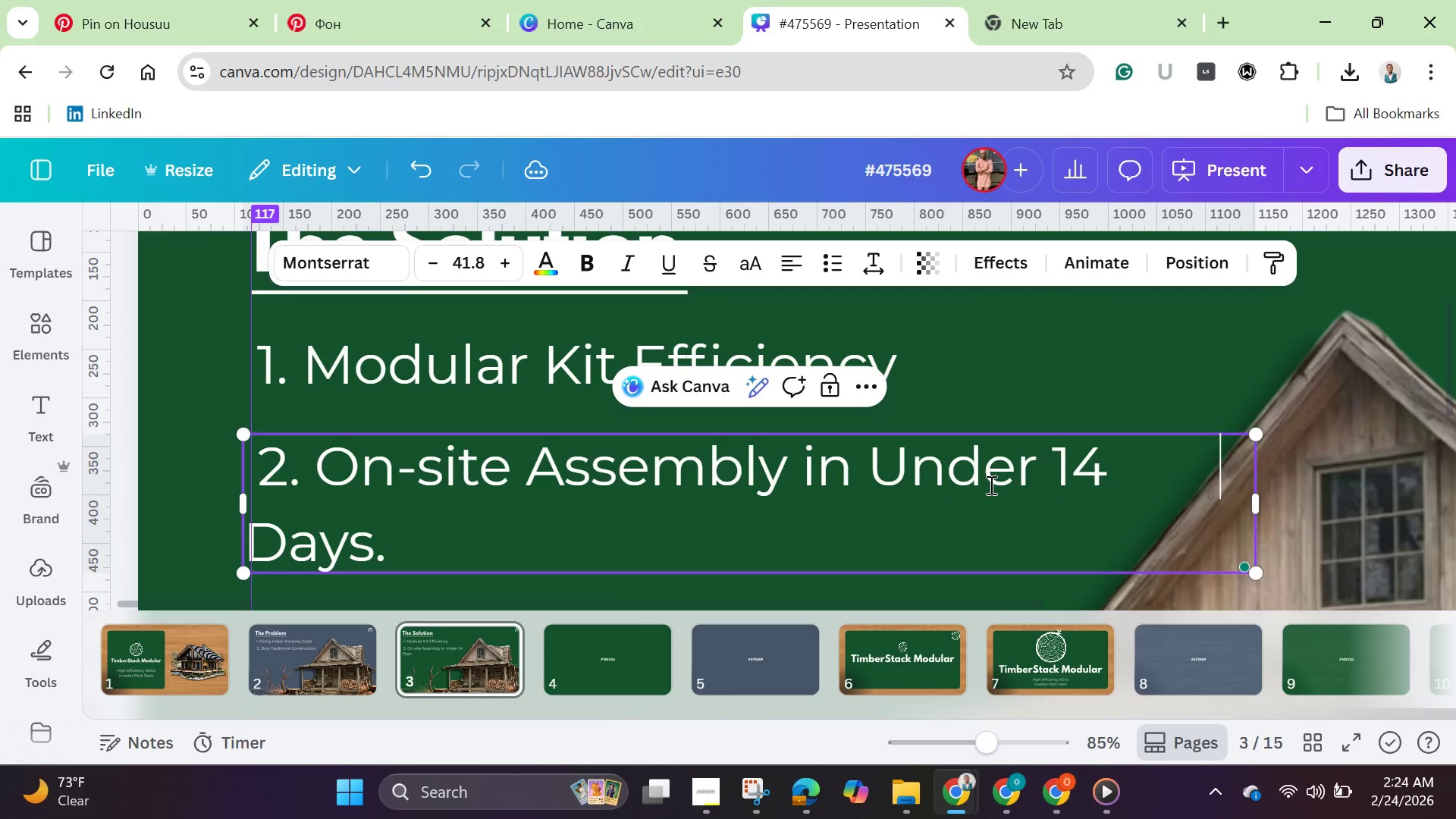 
key(Space)
 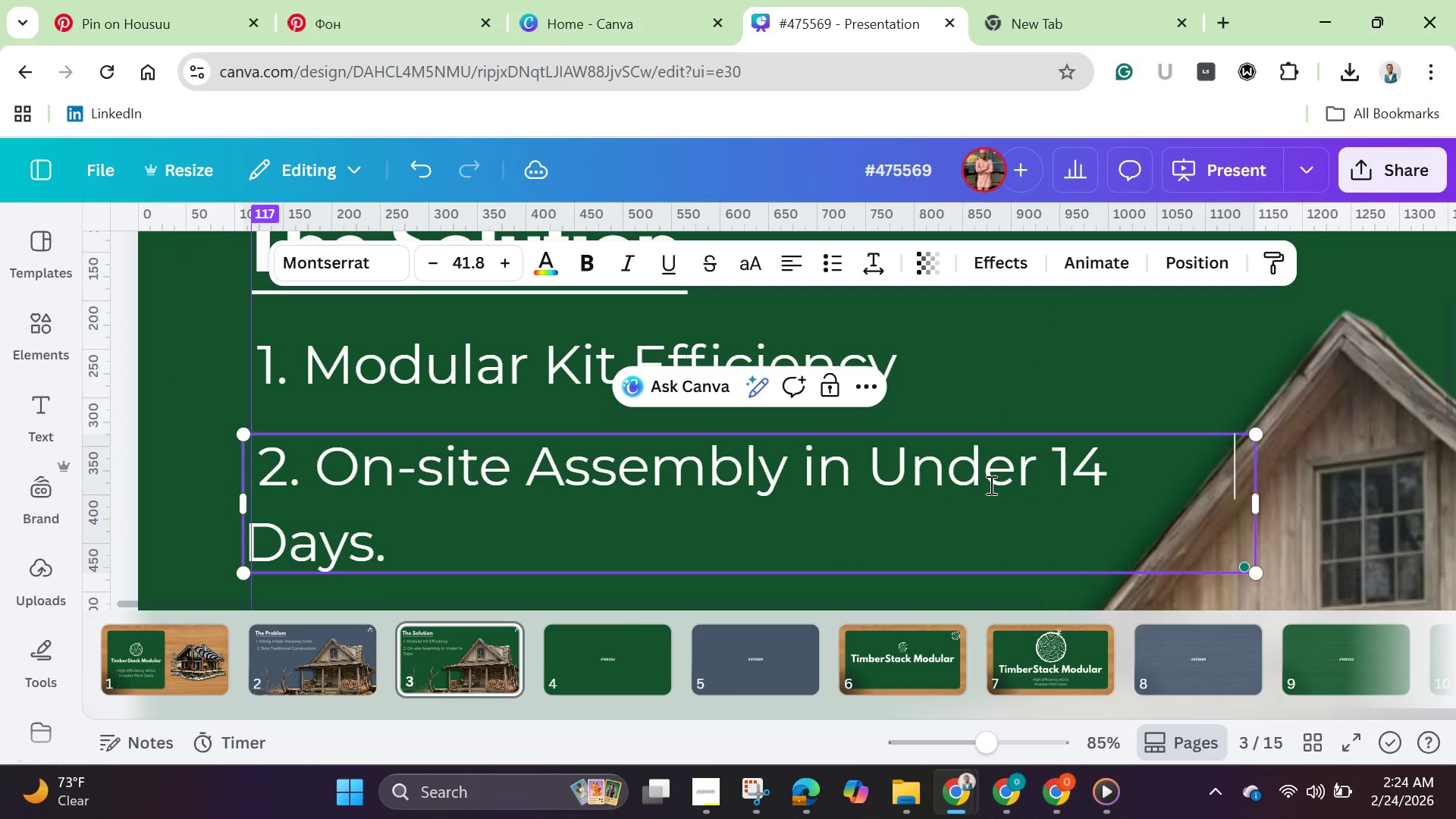 
key(Space)
 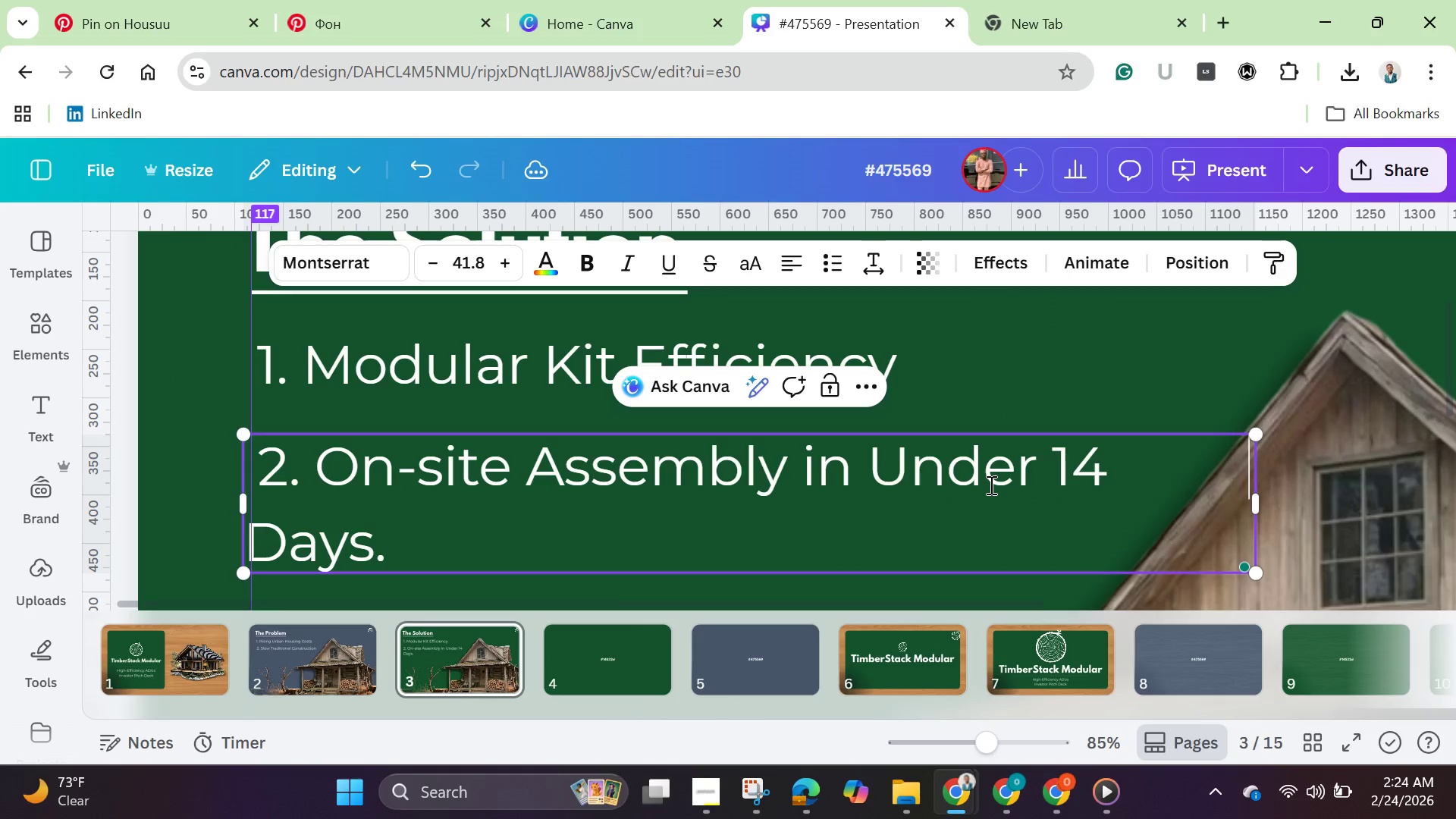 
key(Space)
 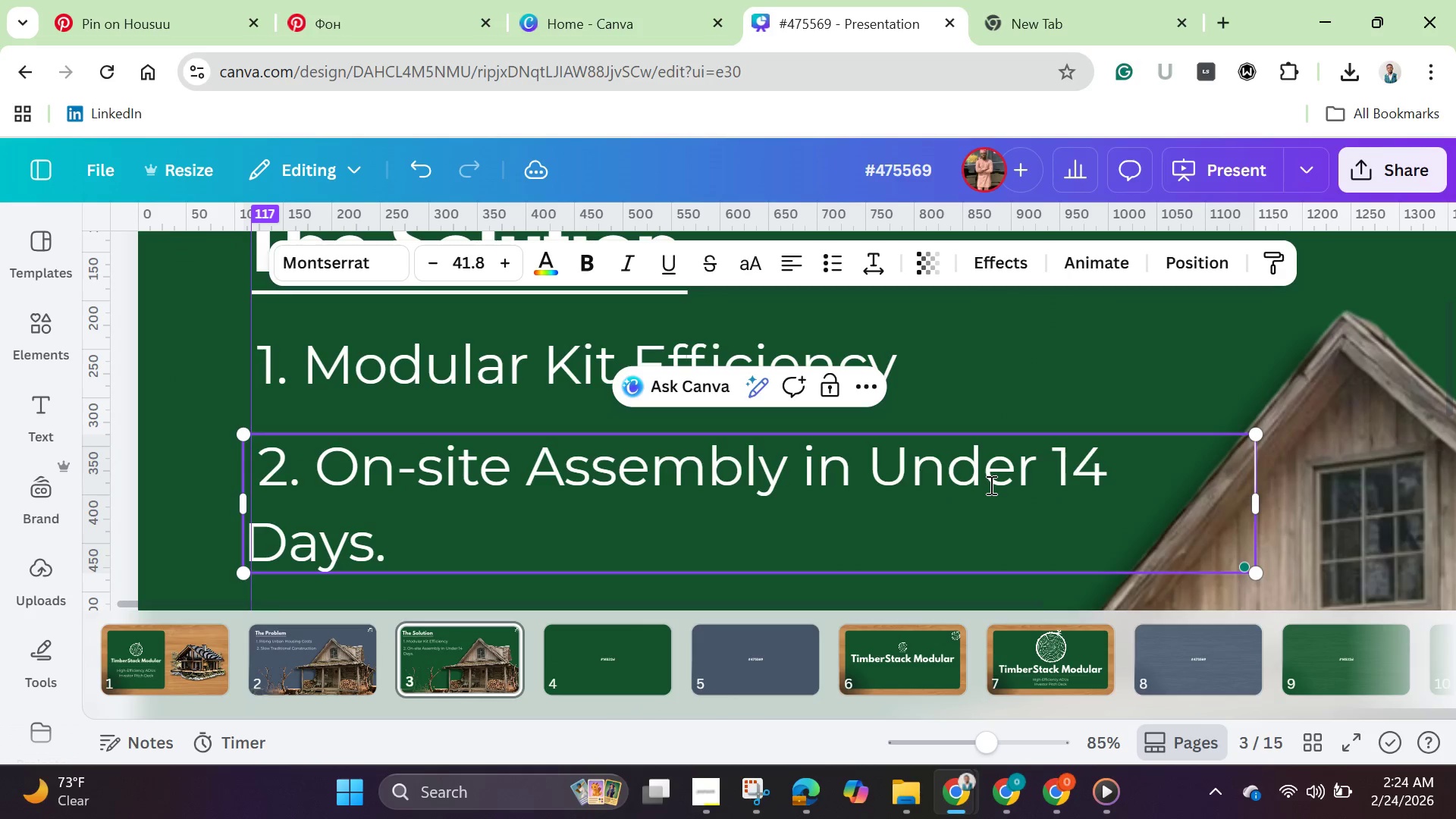 
key(Space)
 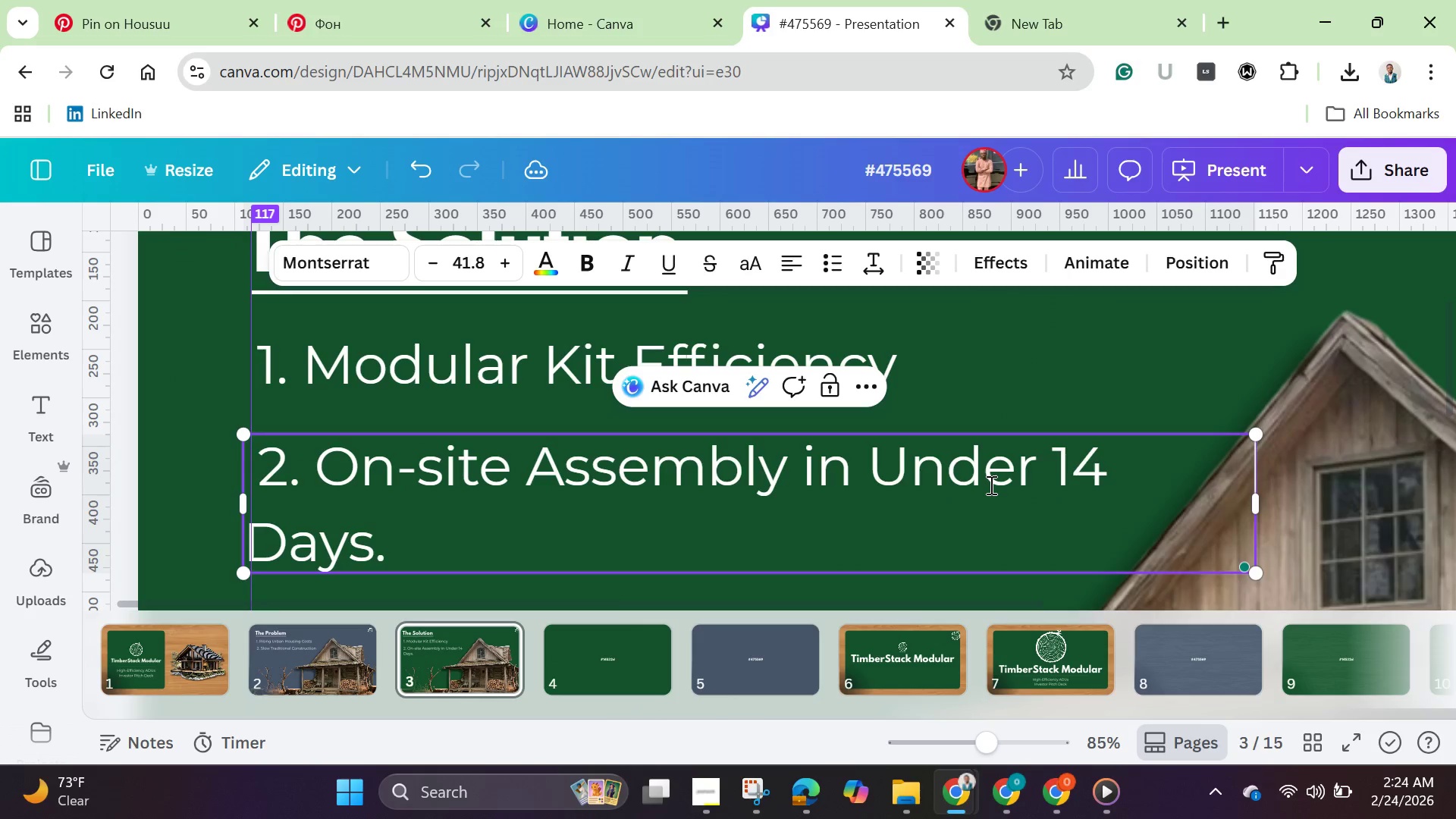 
key(Space)
 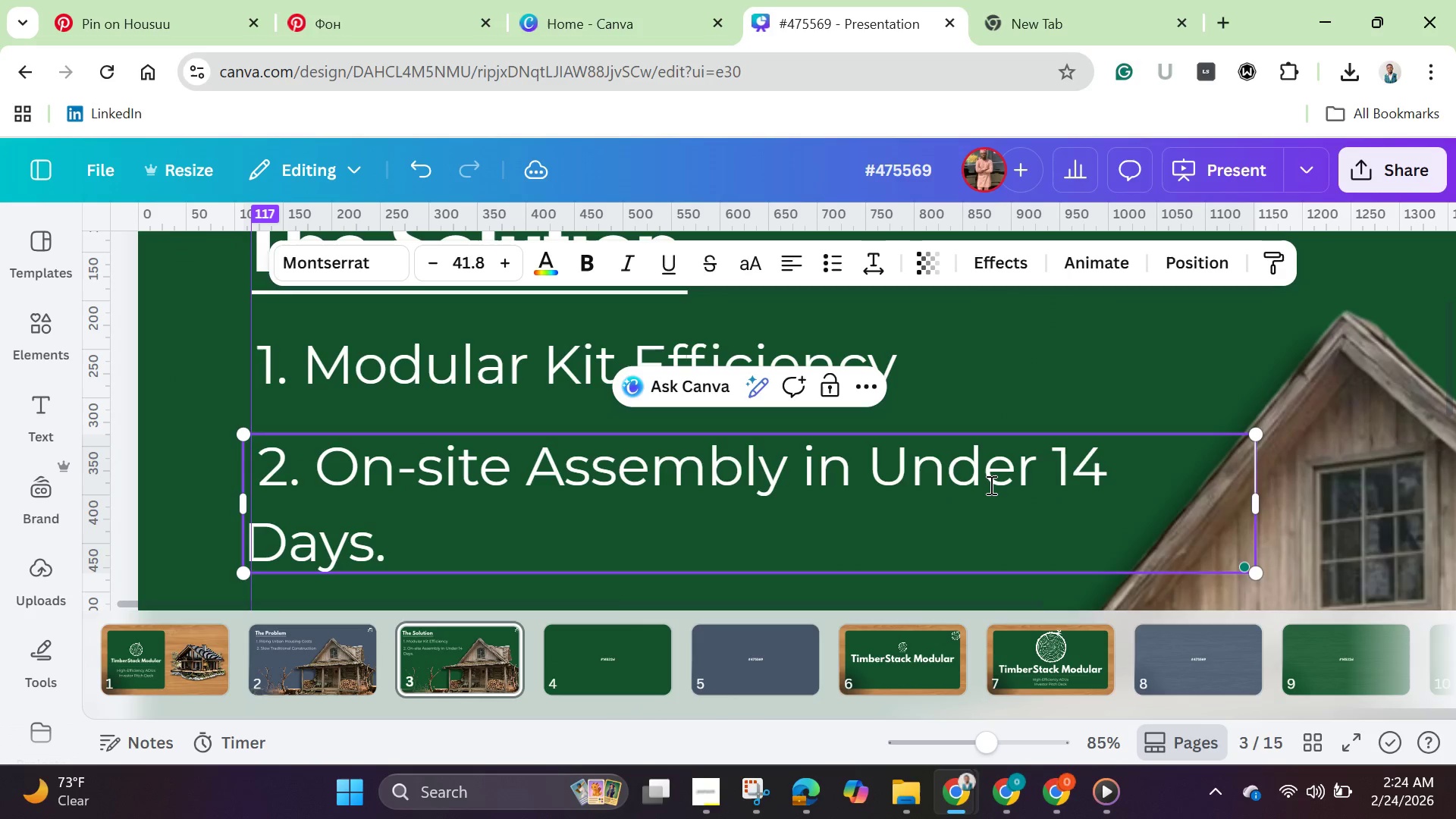 
key(Space)
 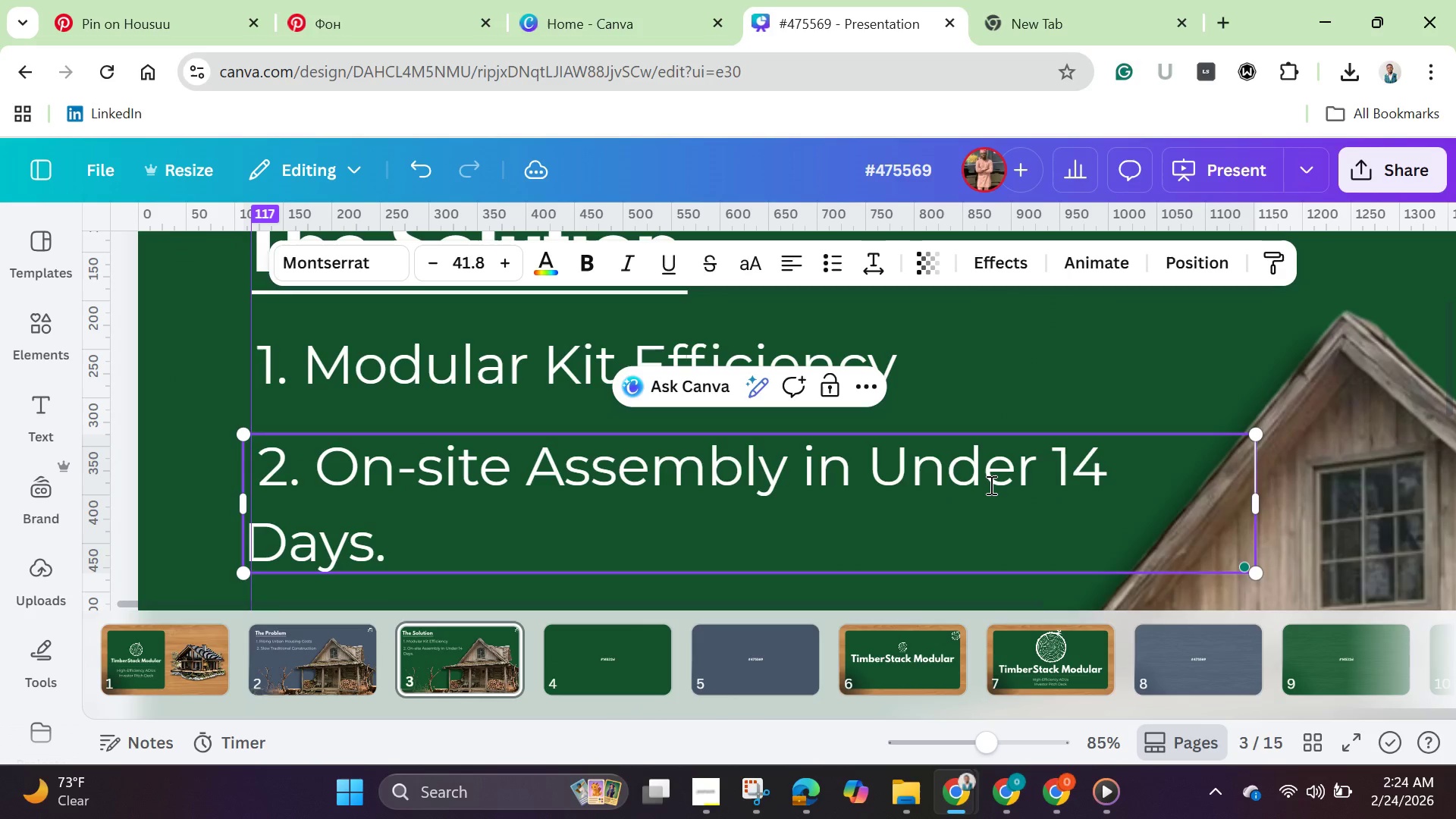 
key(Space)
 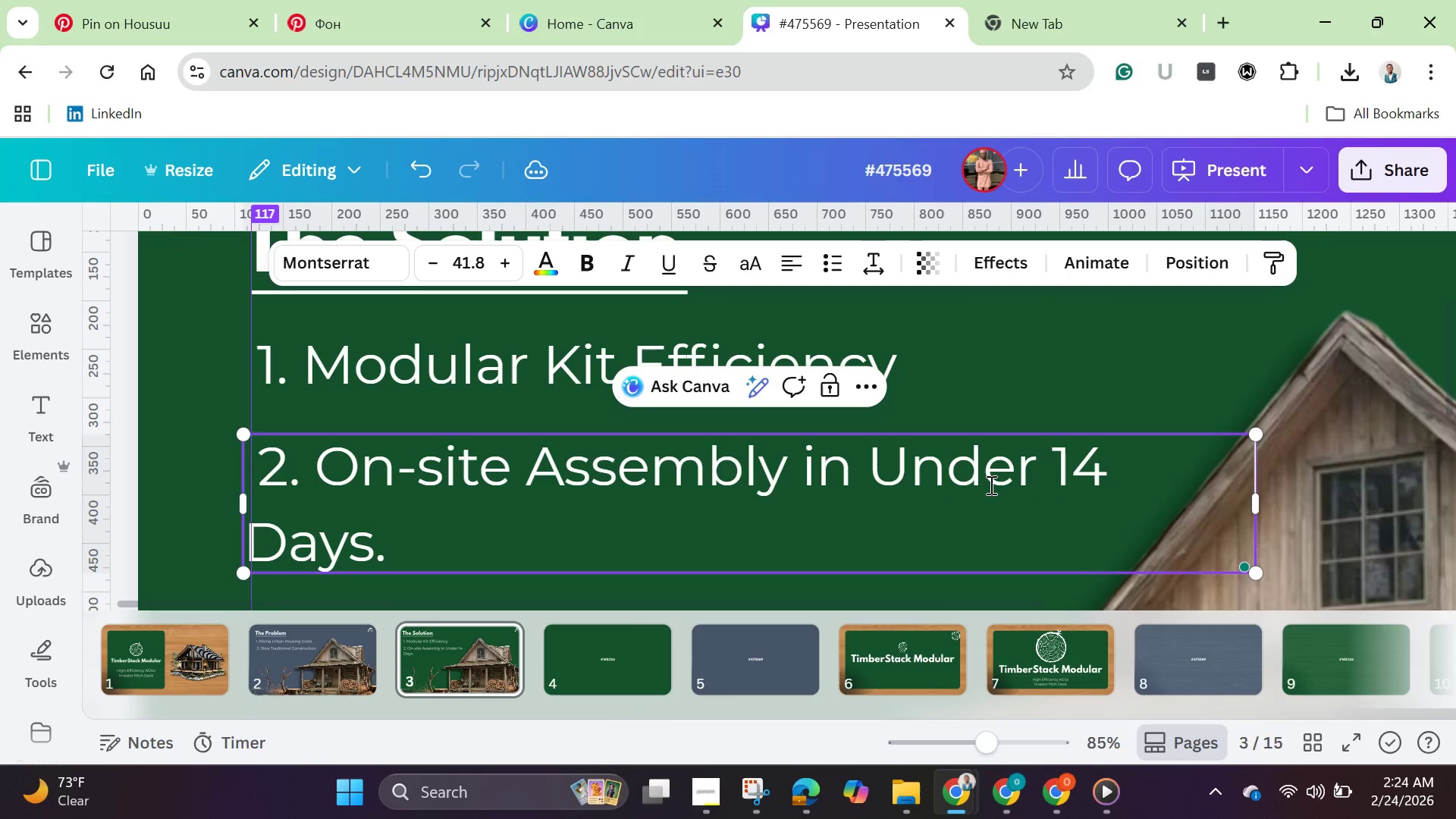 
key(Space)
 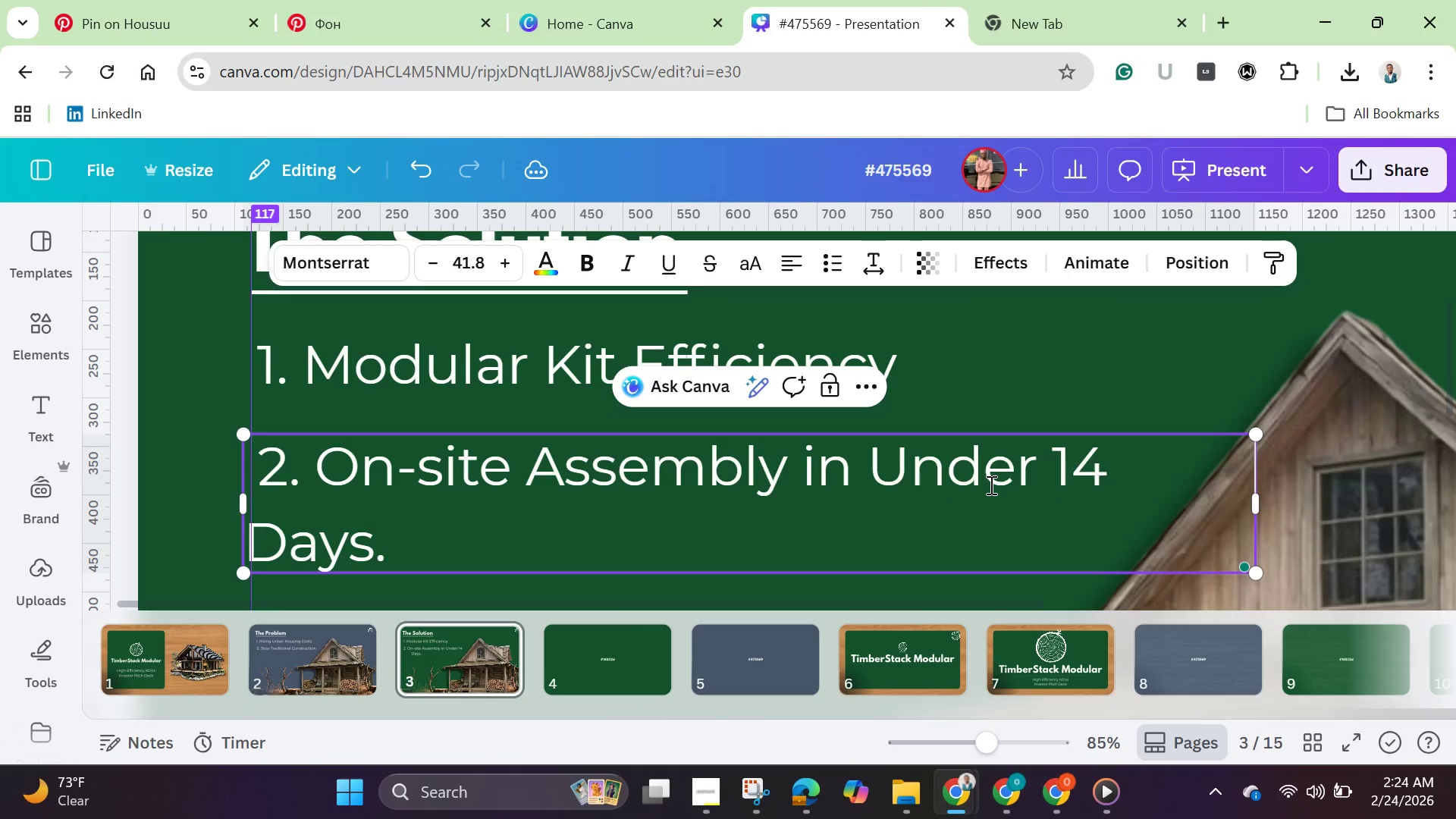 
hold_key(key=Space, duration=0.95)
 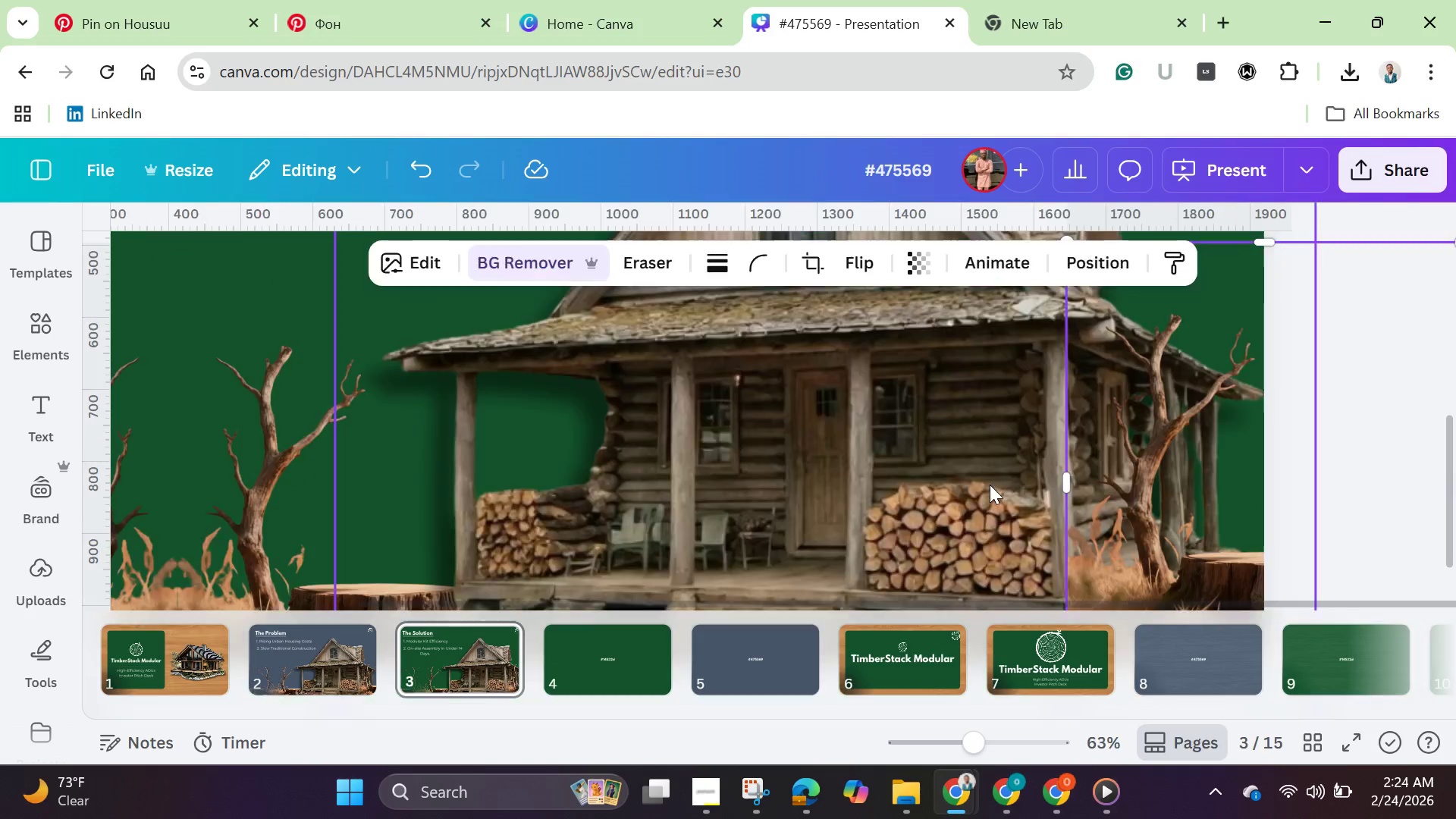 
hold_key(key=Space, duration=10.88)
 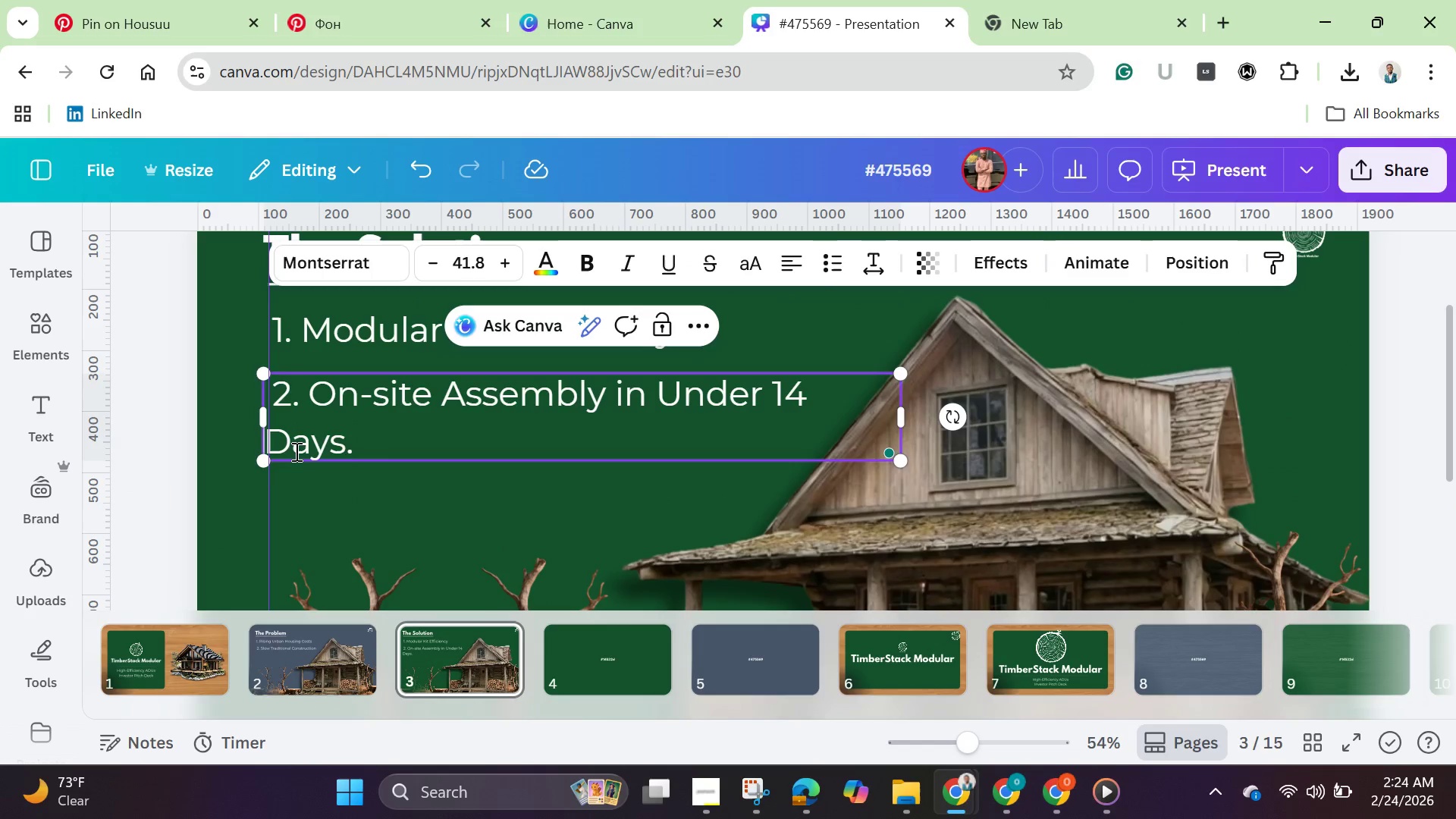 
key(Tab)
 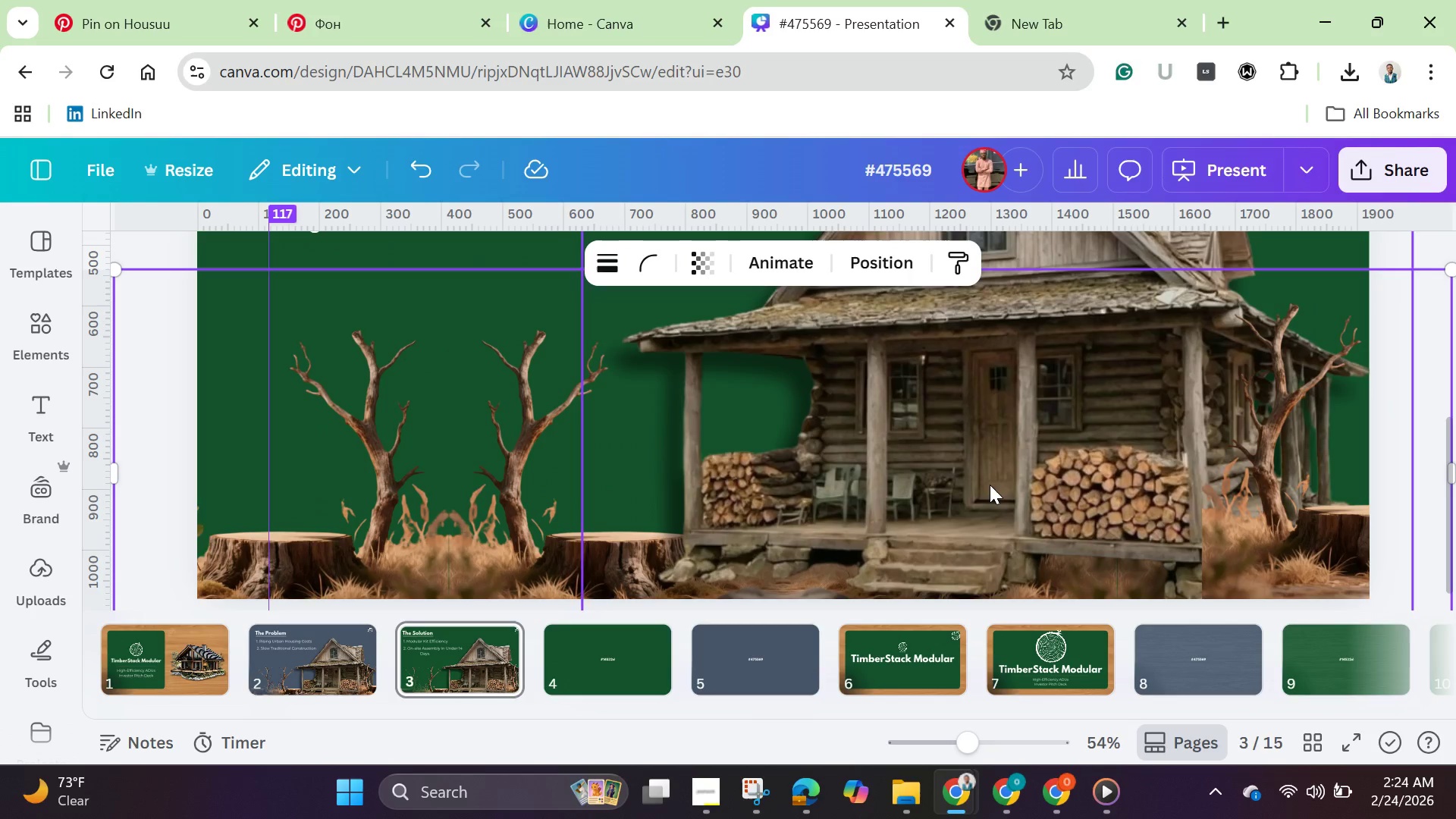 
key(Tab)
 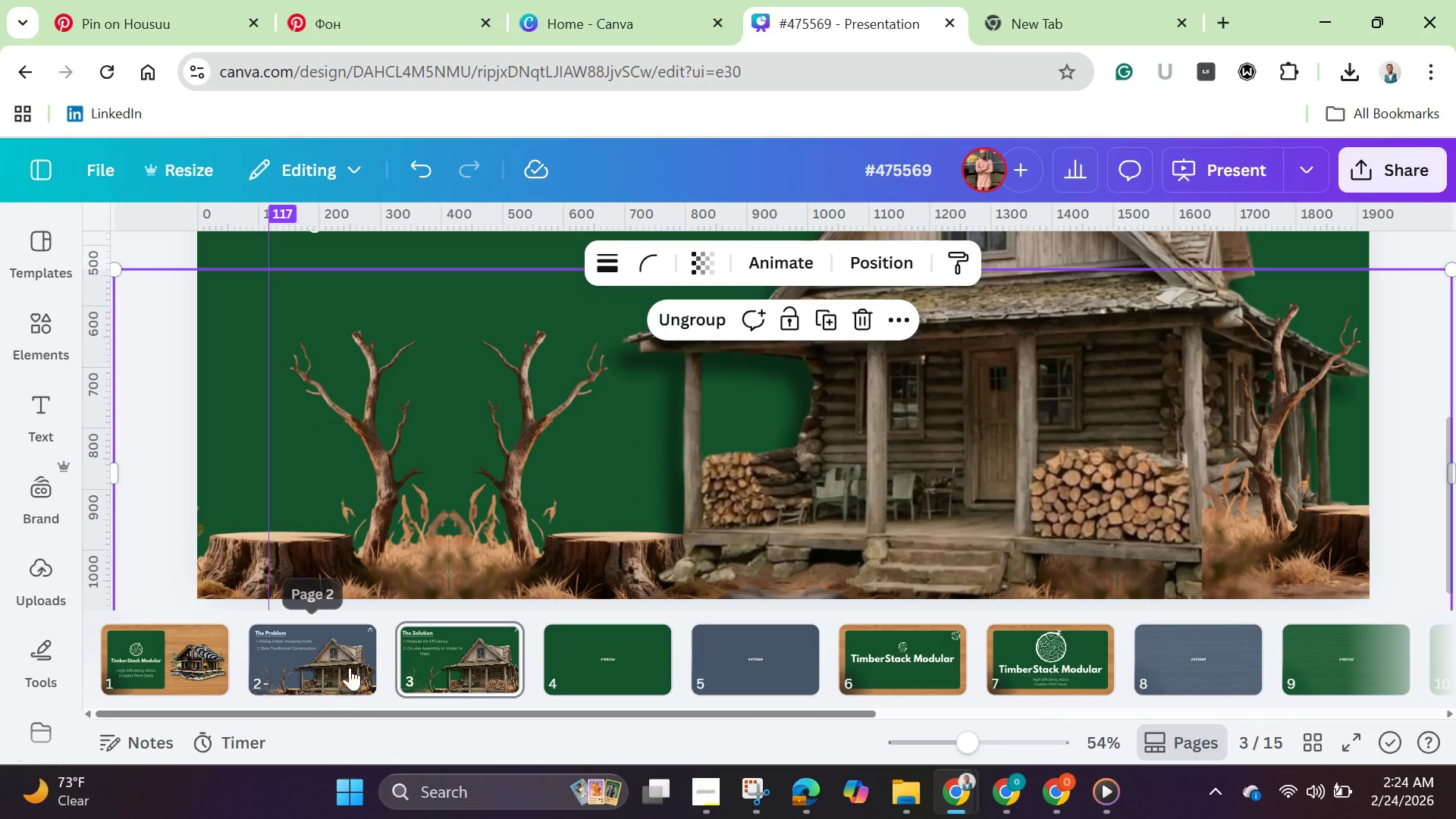 
left_click([443, 661])
 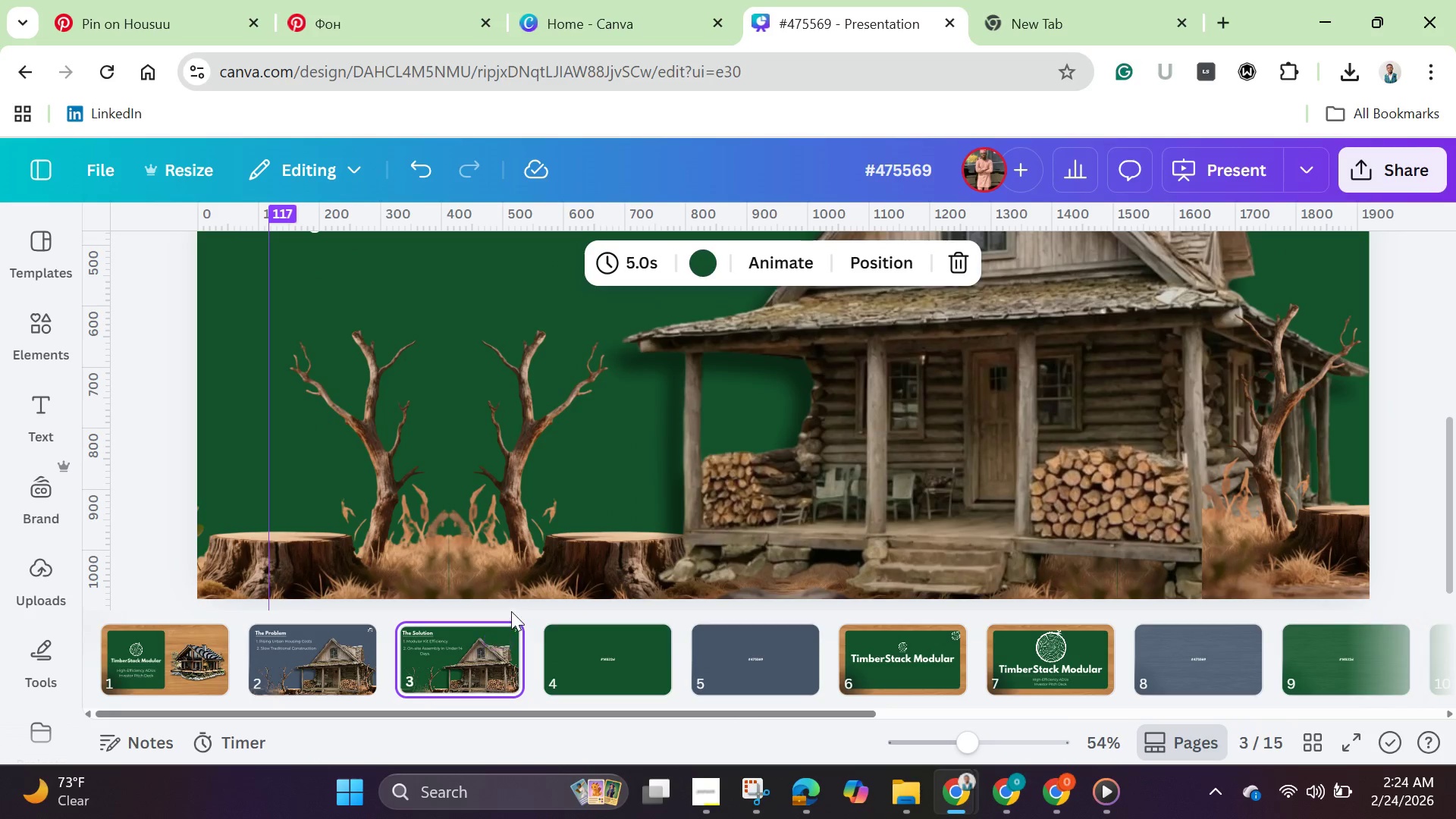 
scroll: coordinate [511, 573], scroll_direction: up, amount: 4.0
 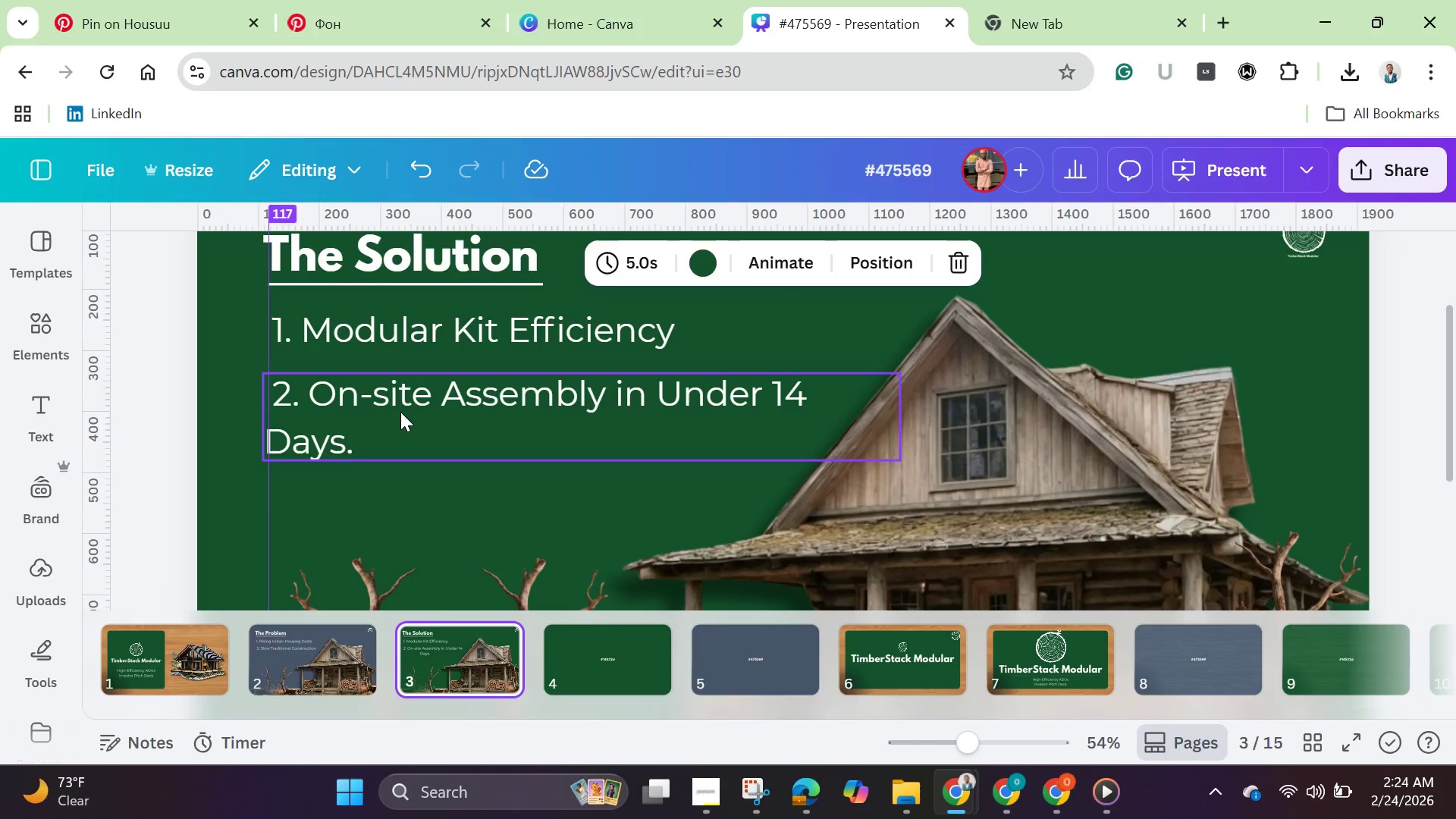 
left_click([400, 412])
 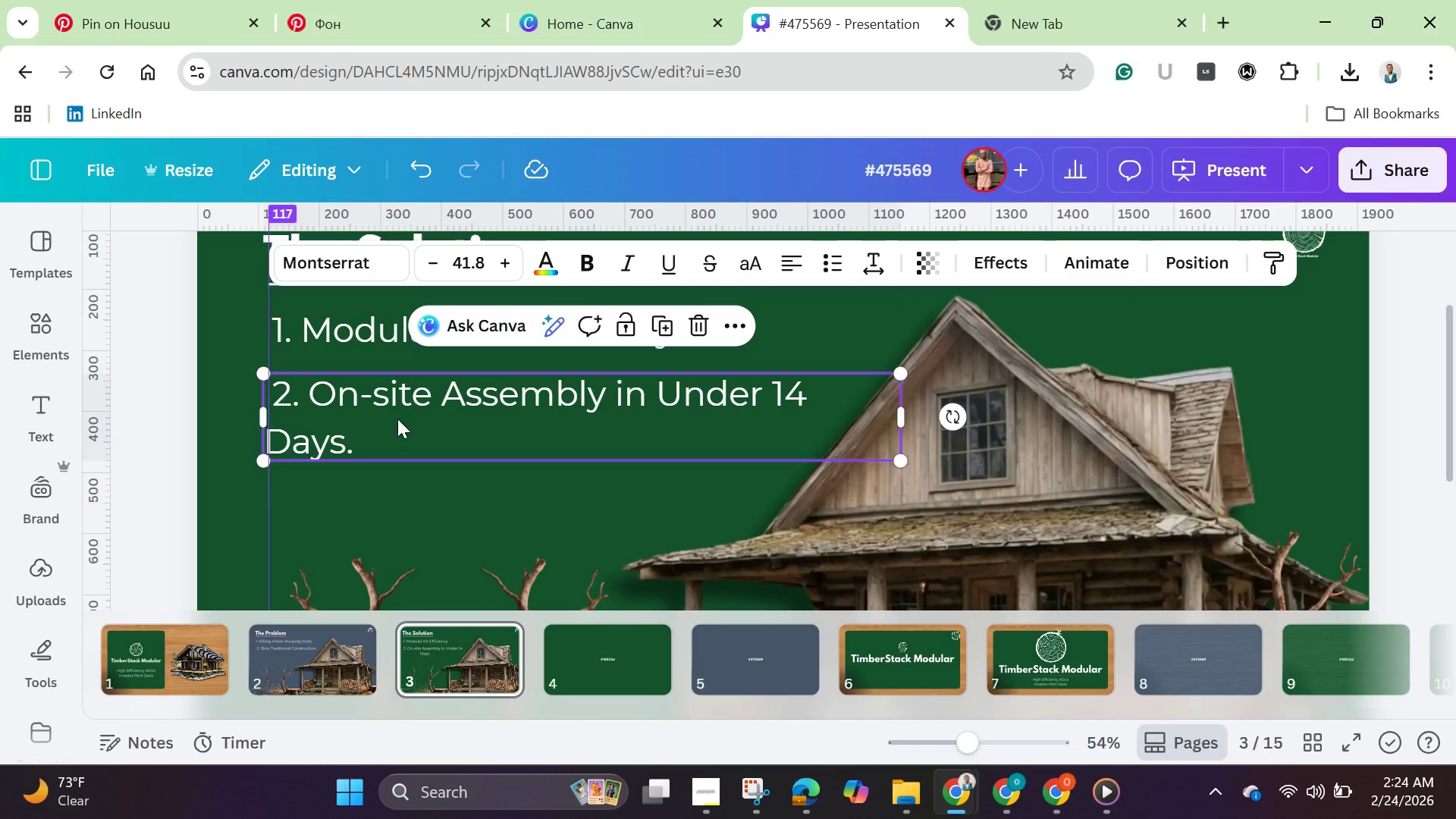 
left_click([397, 419])
 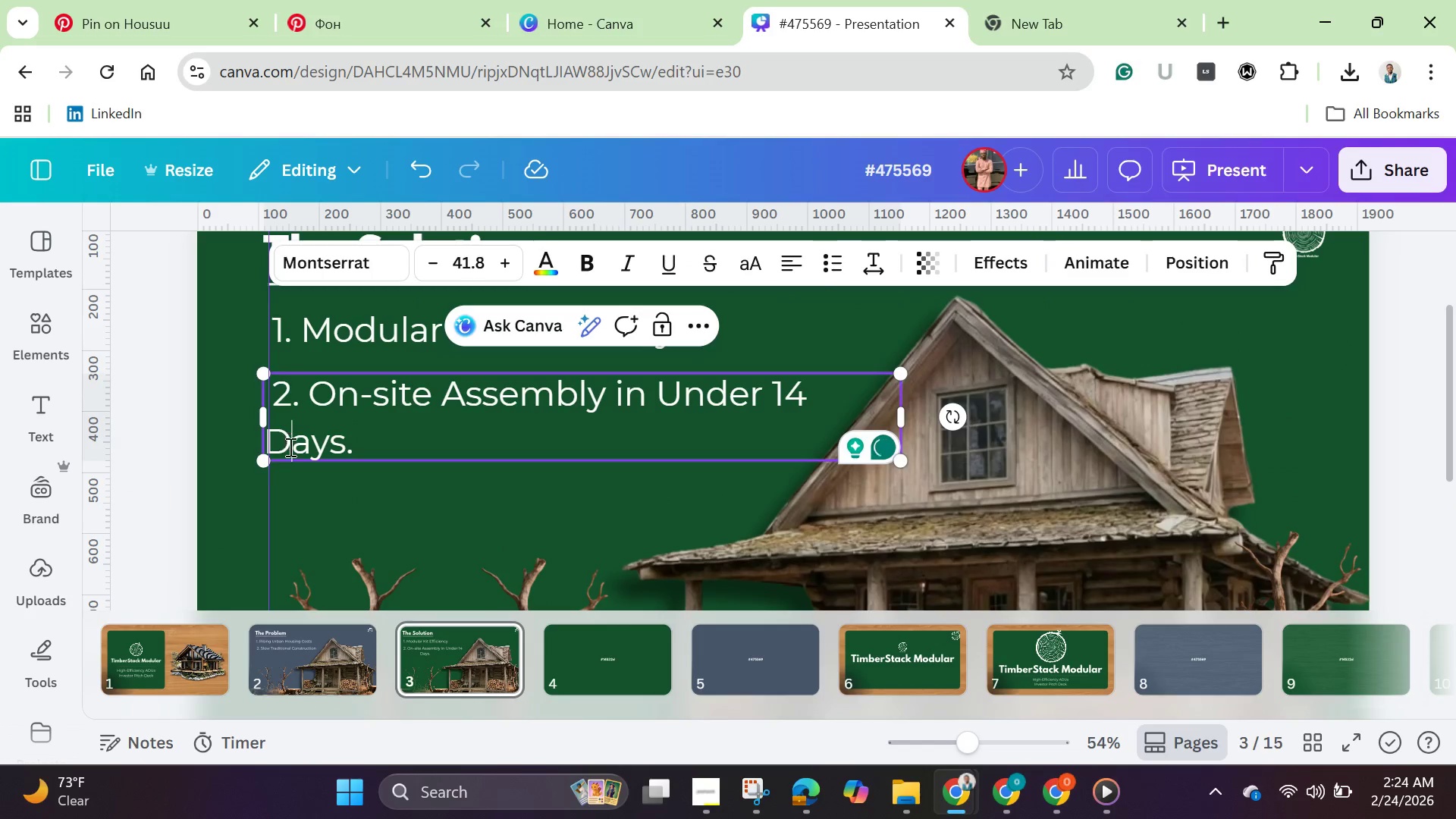 
key(ArrowLeft)
 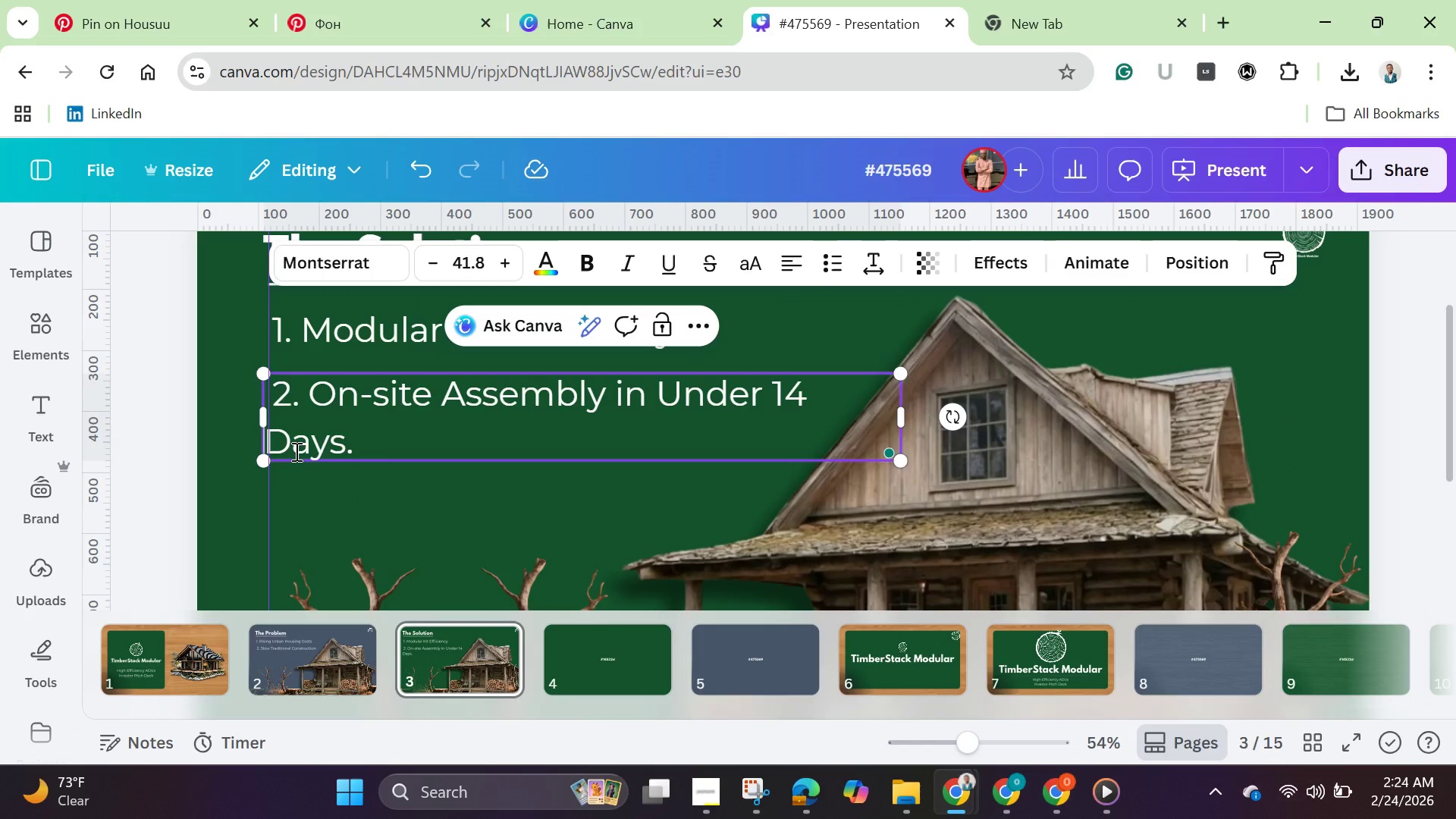 
key(Space)
 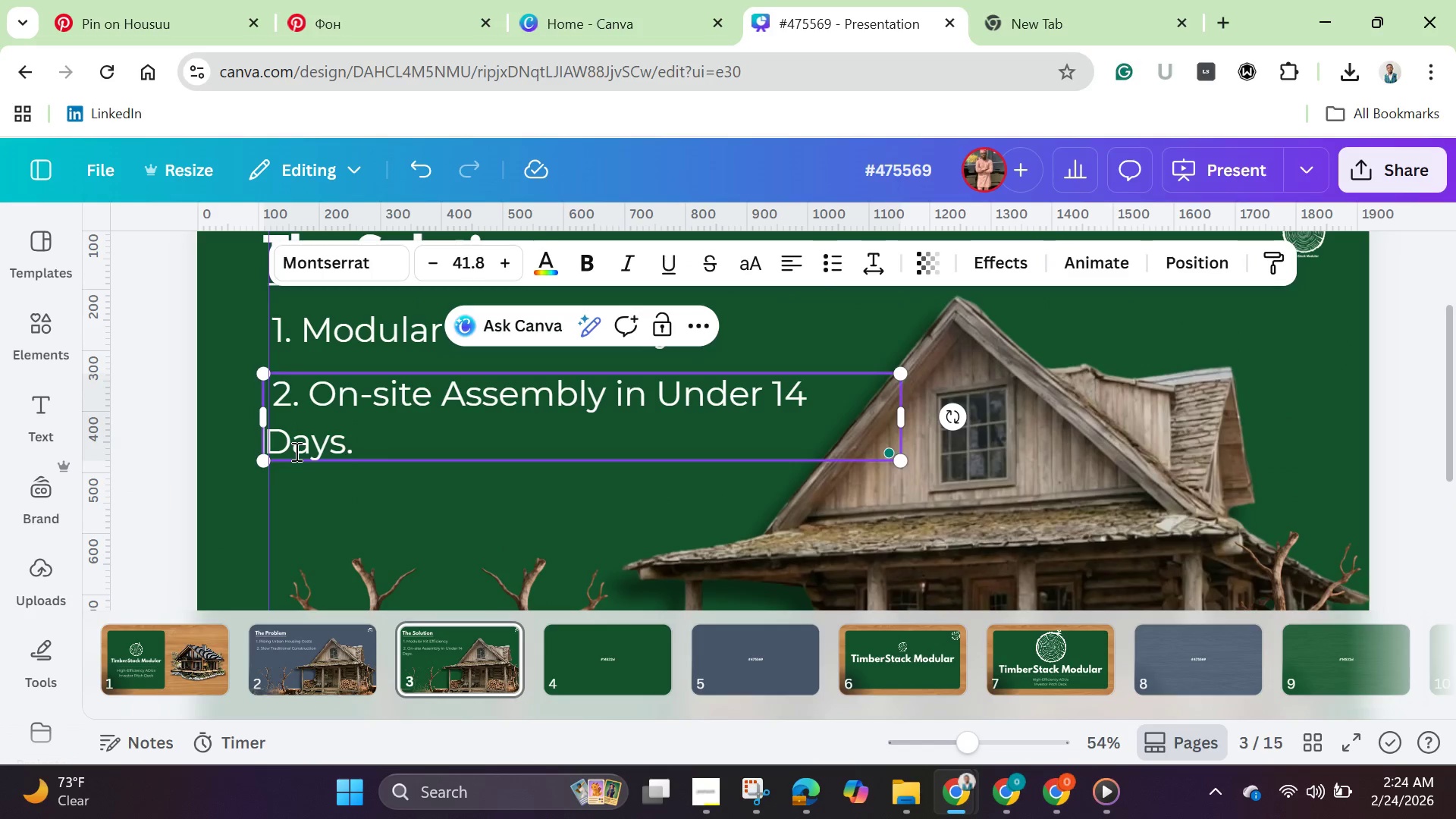 
key(Space)
 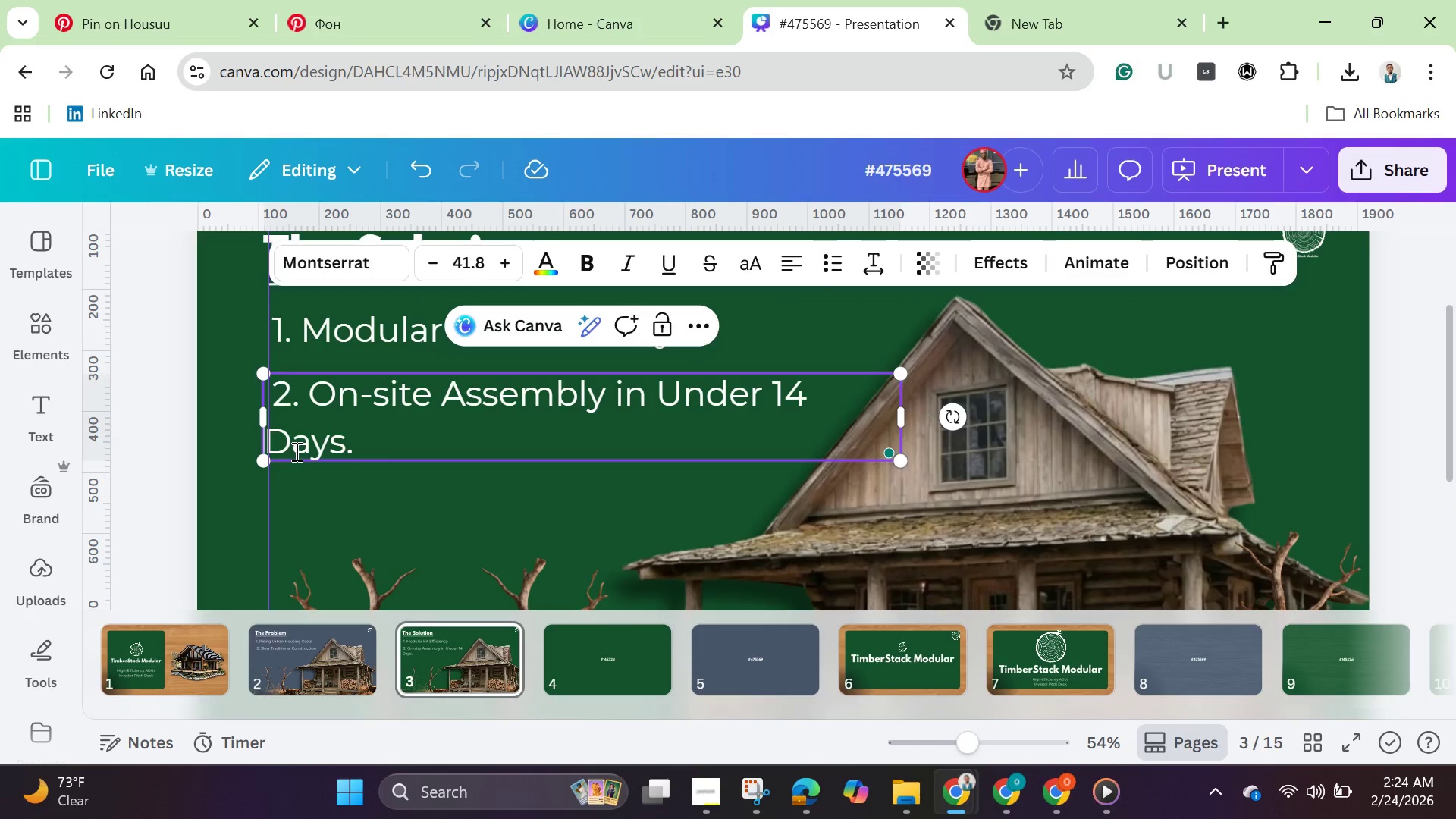 
key(Space)
 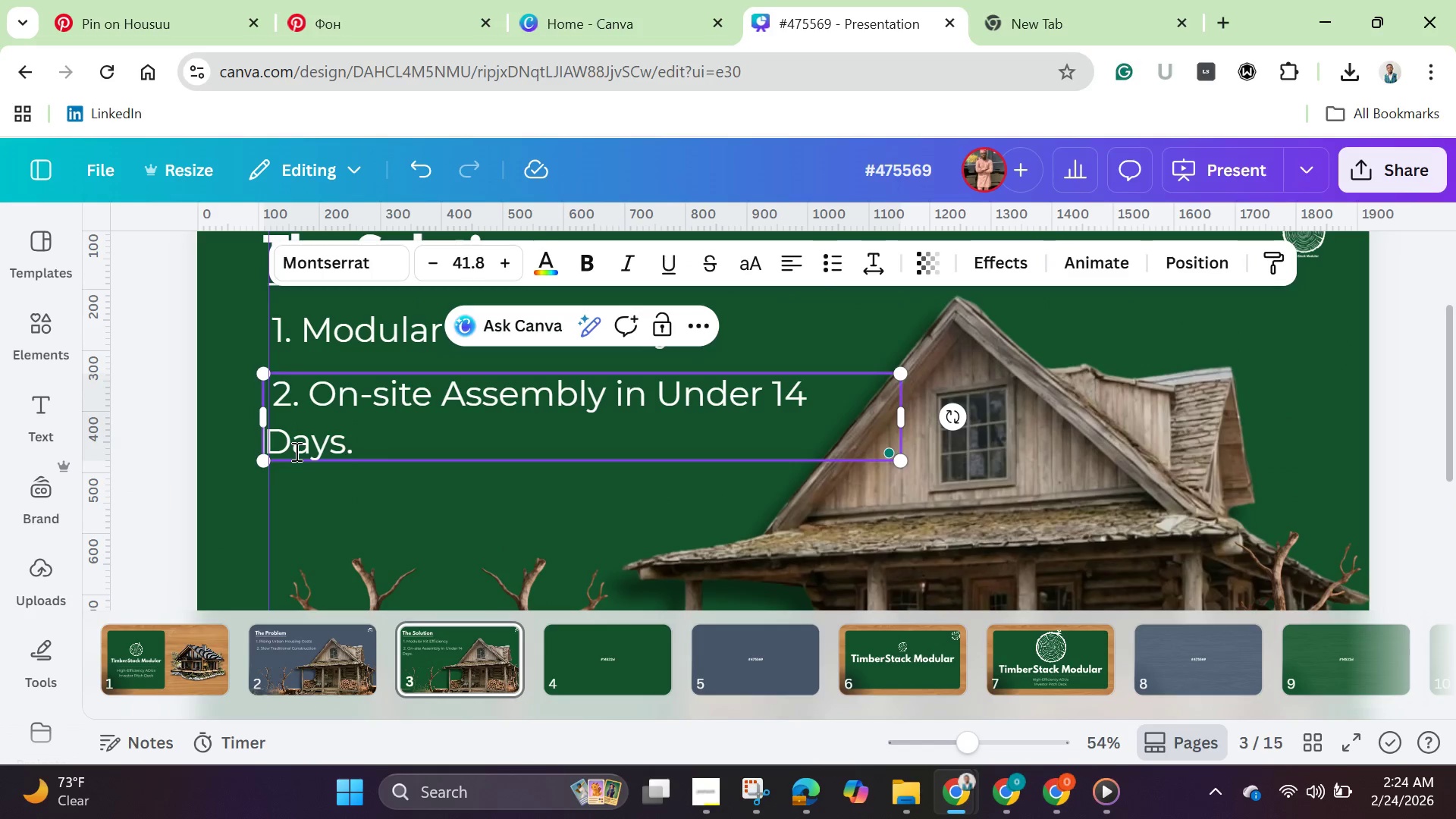 
hold_key(key=Space, duration=1.17)
 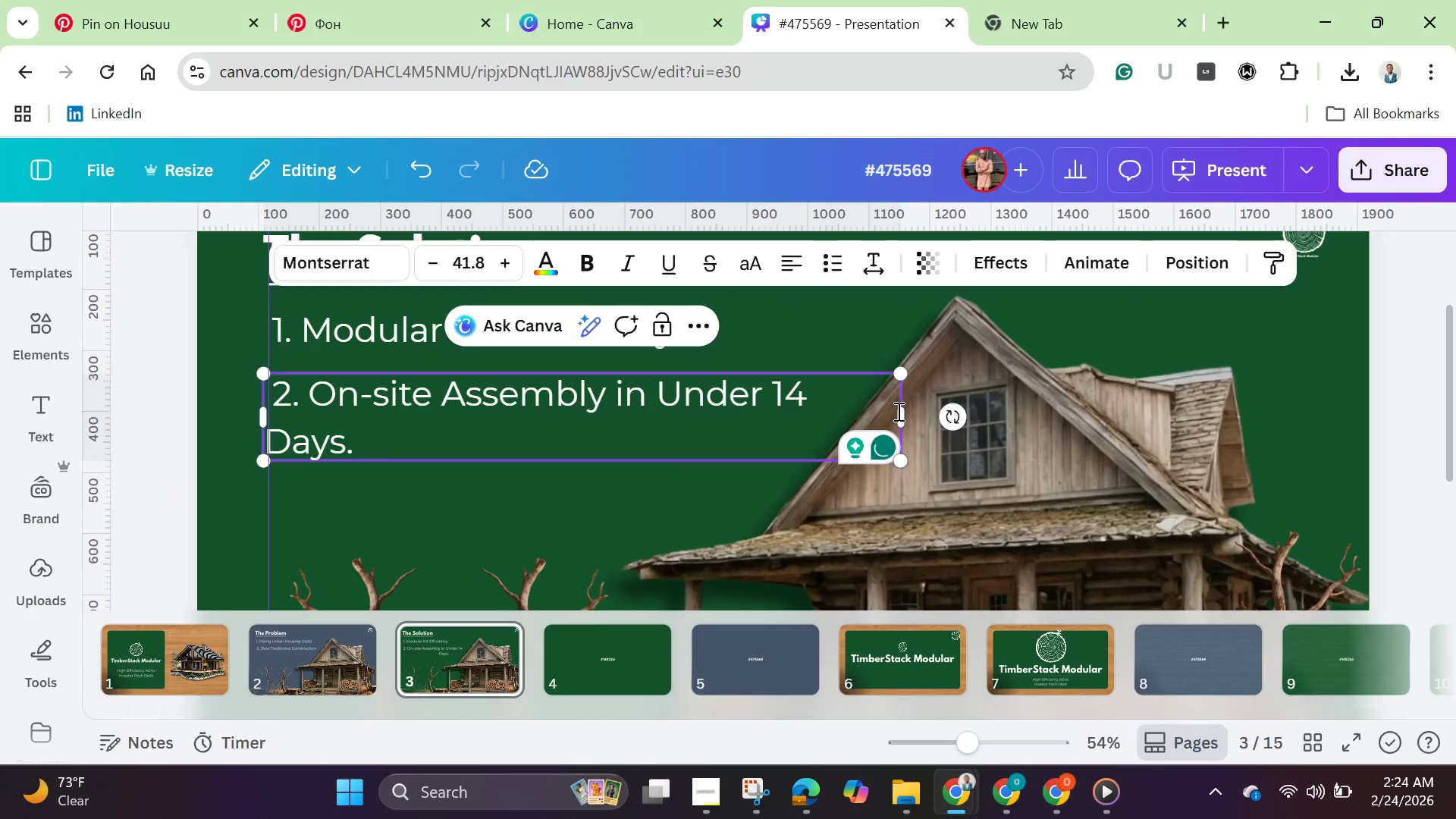 
left_click_drag(start_coordinate=[905, 416], to_coordinate=[1354, 434])
 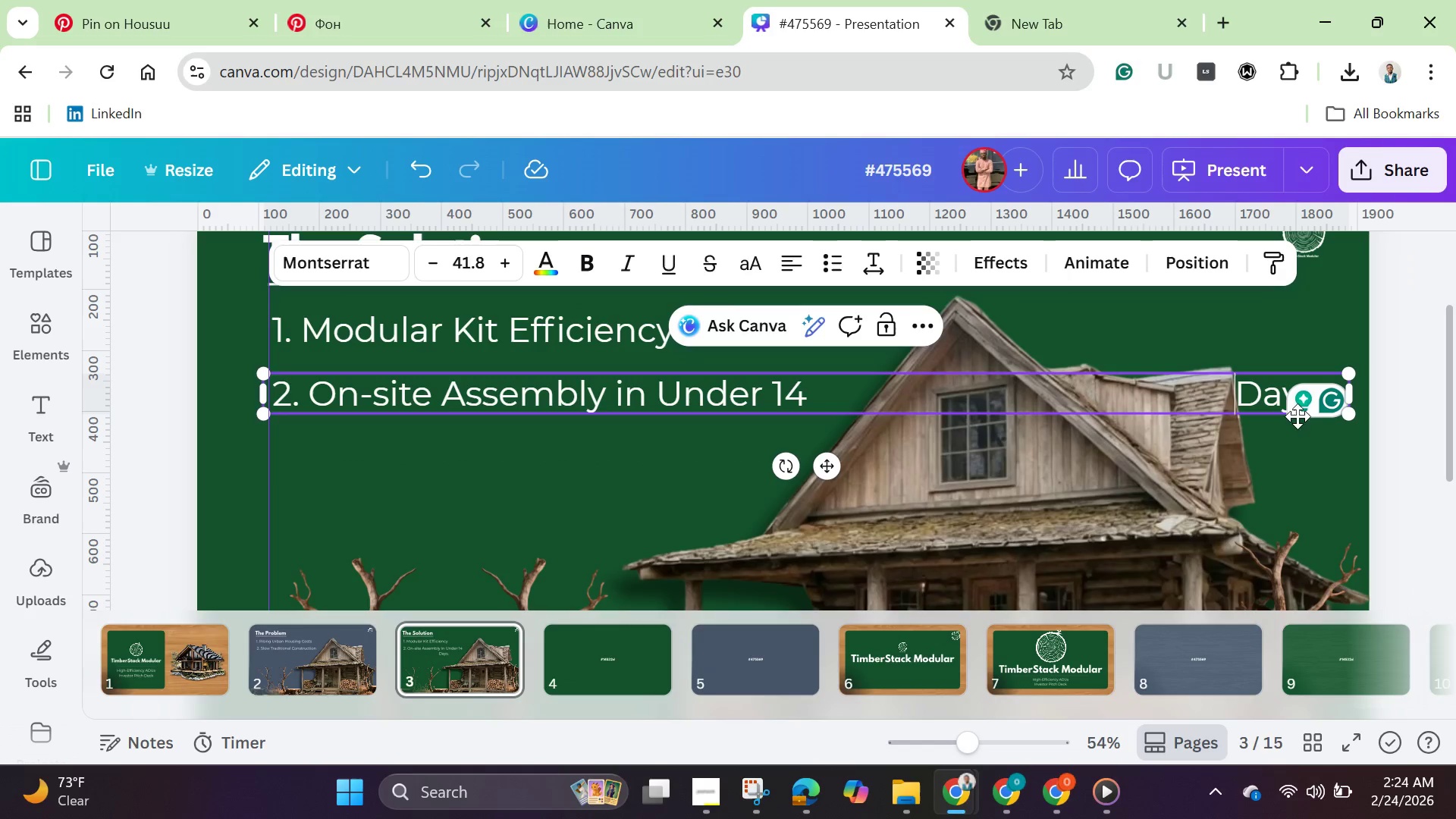 
wait(5.25)
 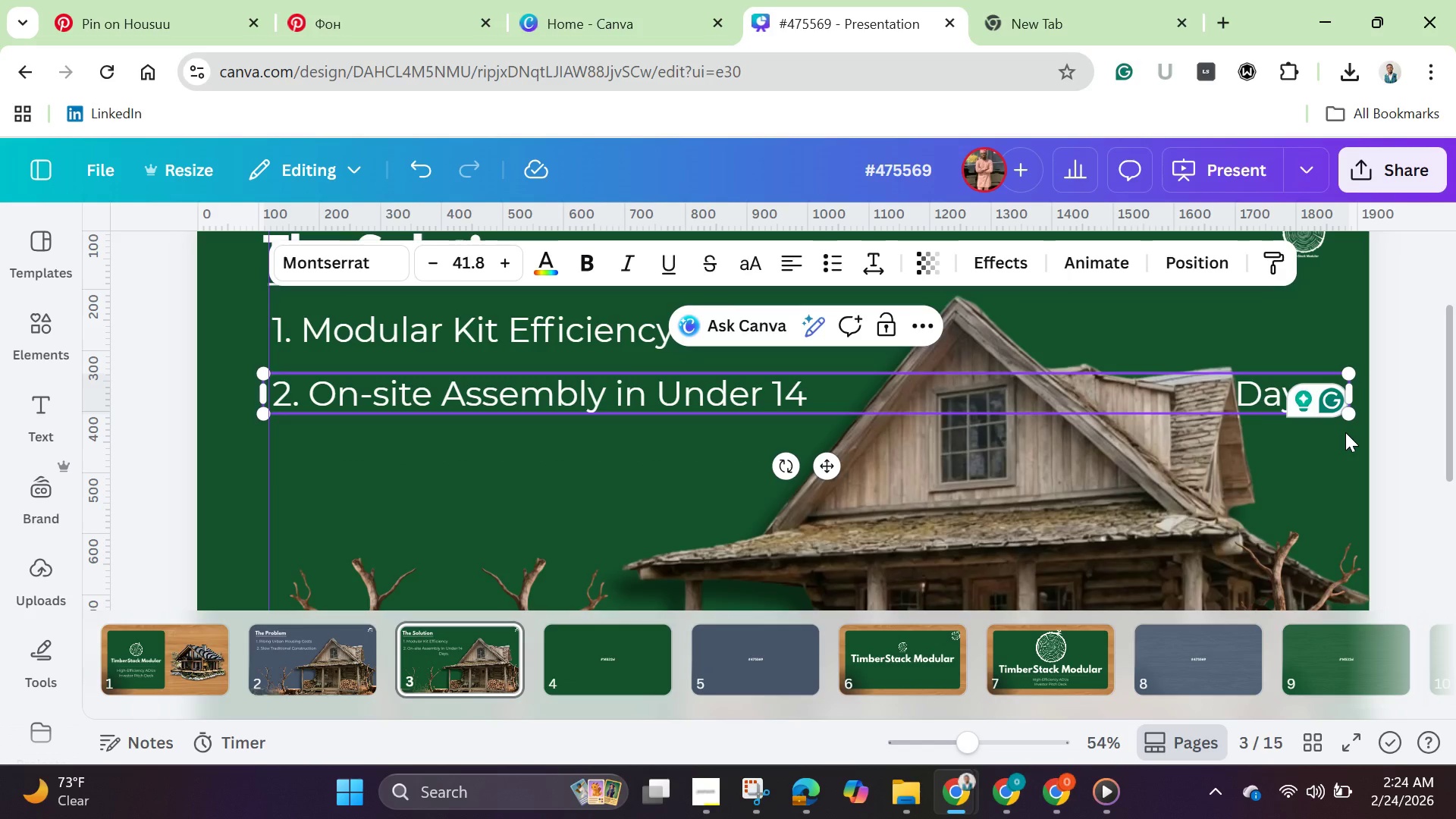 
left_click([1241, 399])
 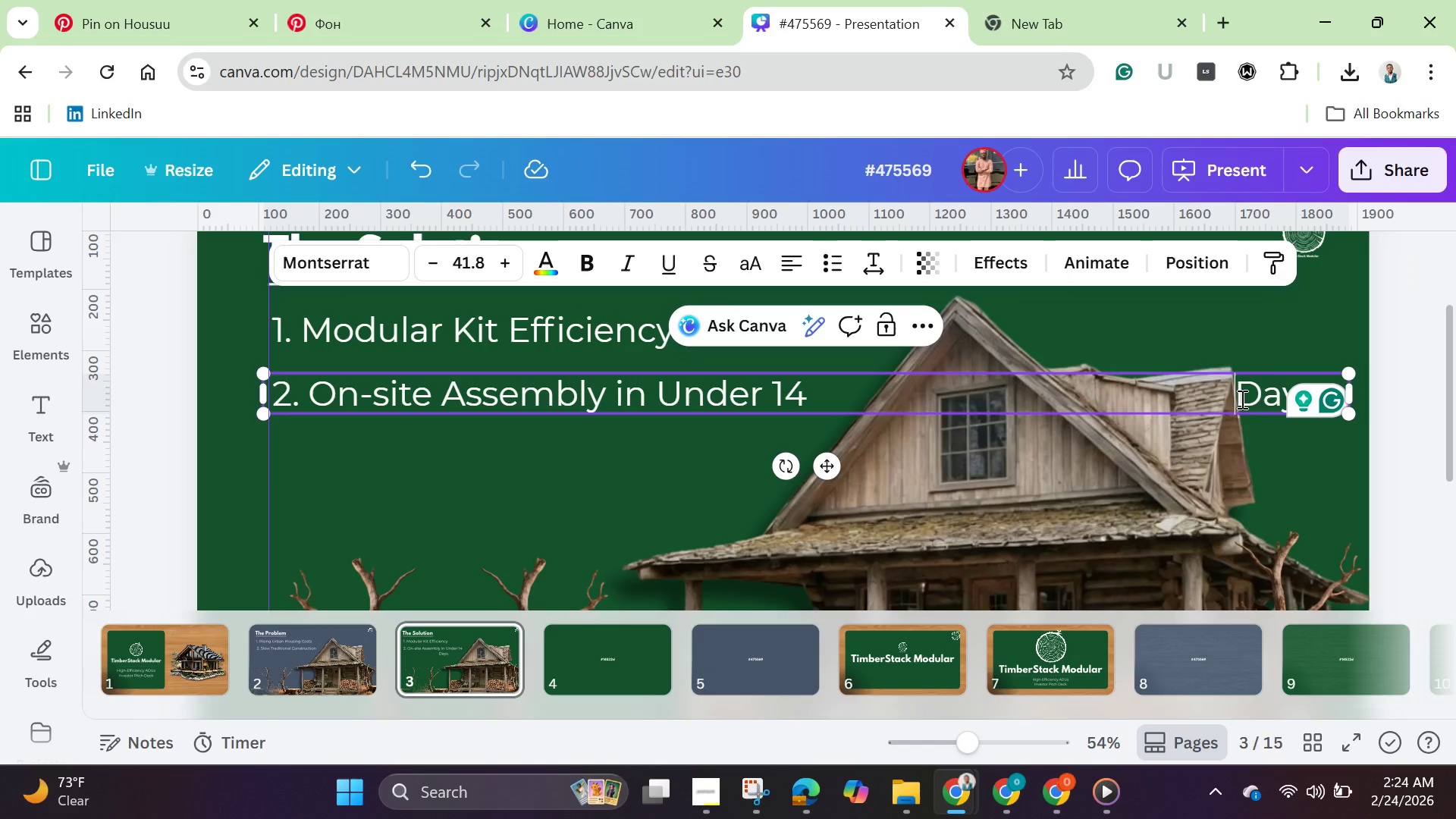 
hold_key(key=Backspace, duration=1.51)
 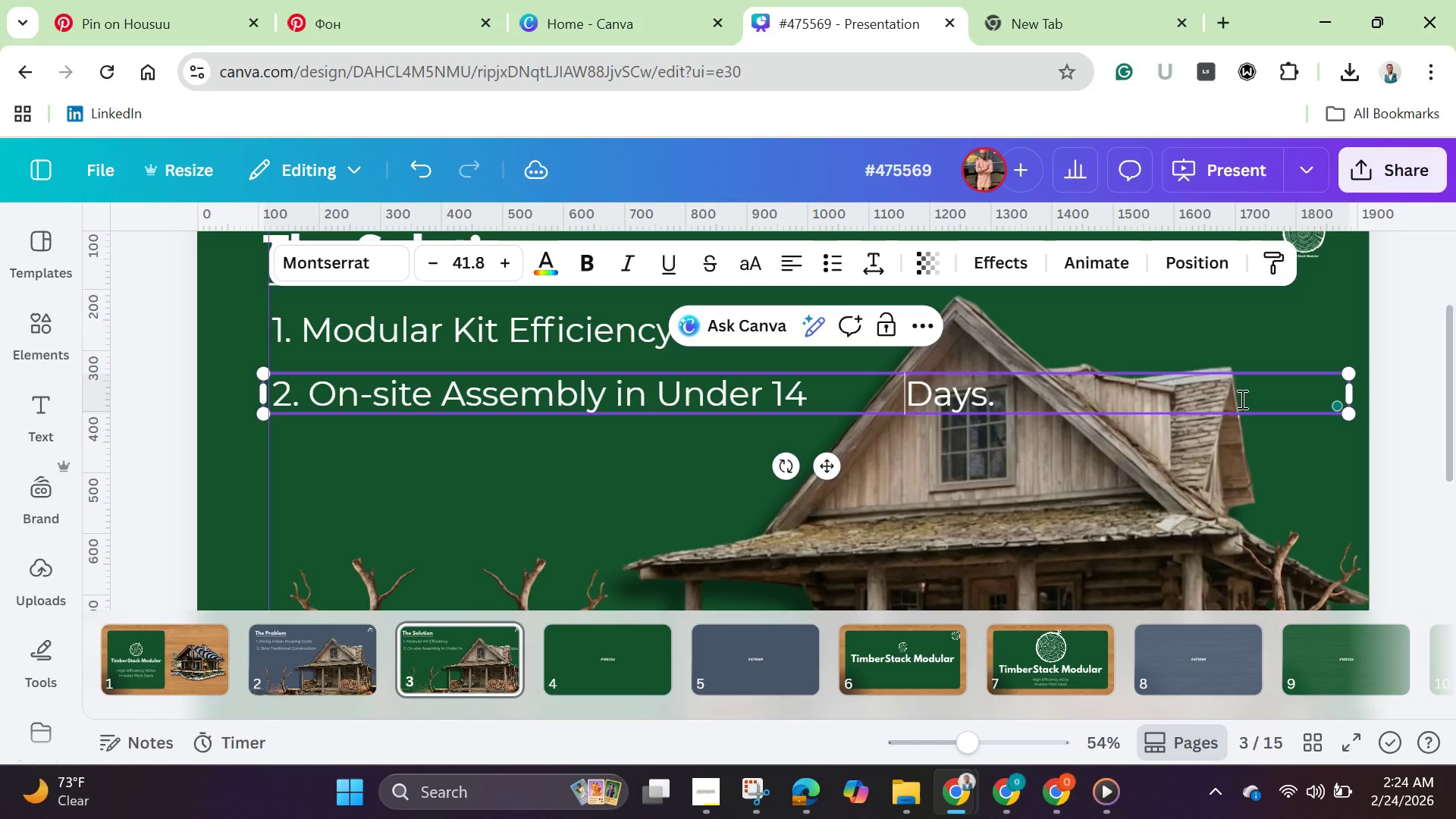 
hold_key(key=Backspace, duration=0.55)
 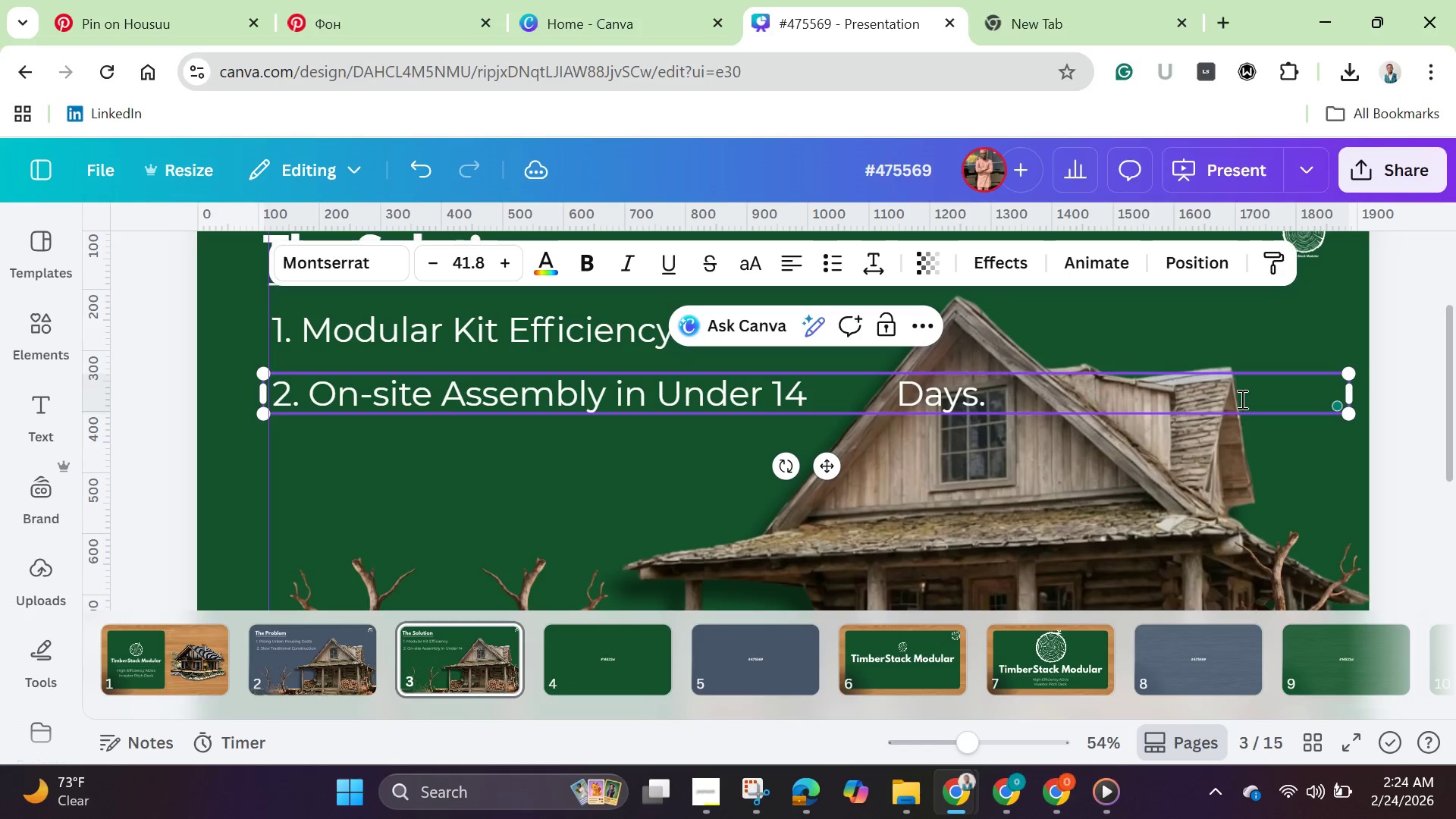 
key(Backspace)
 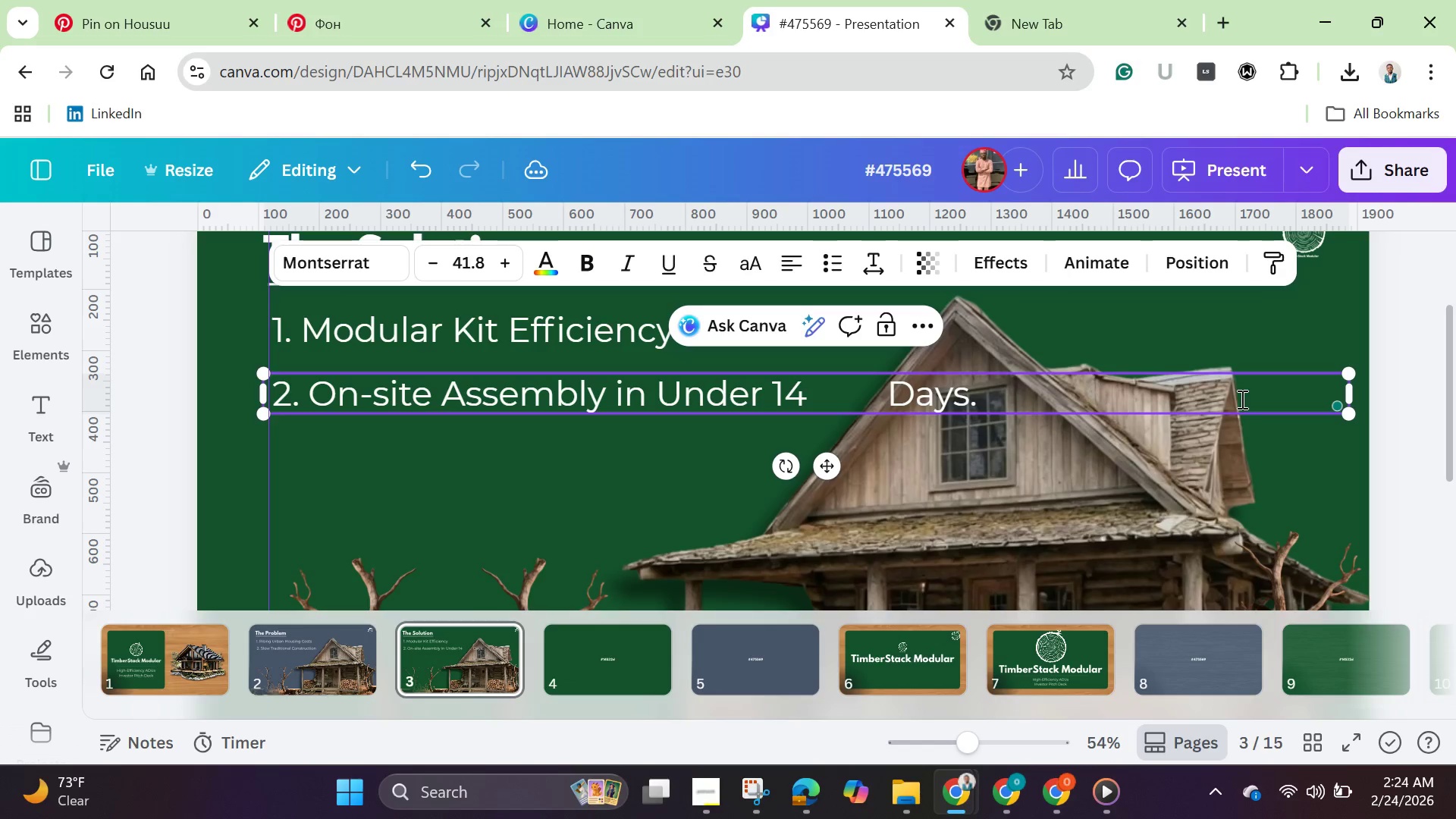 
hold_key(key=Backspace, duration=0.89)
 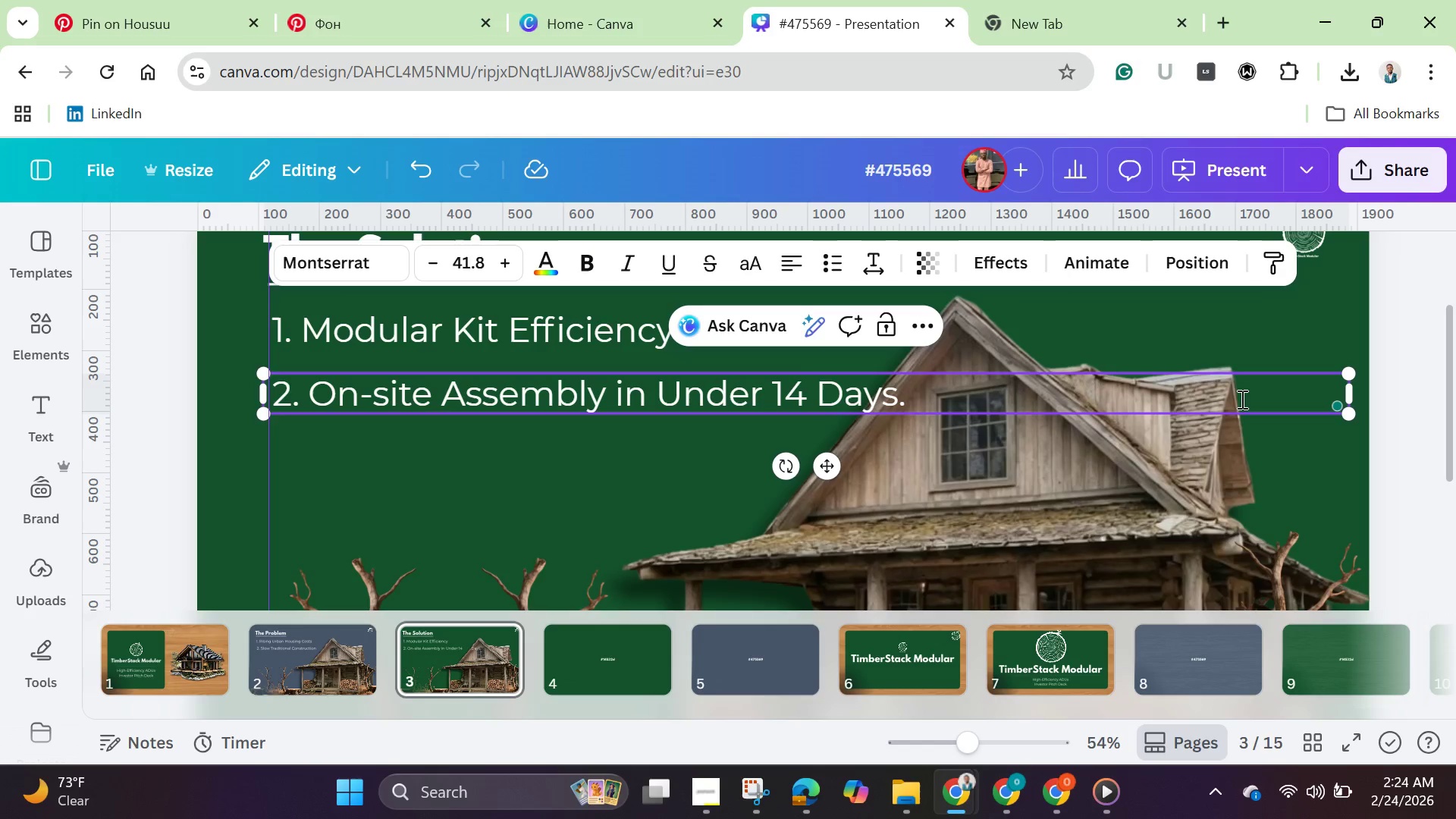 
key(Backspace)
 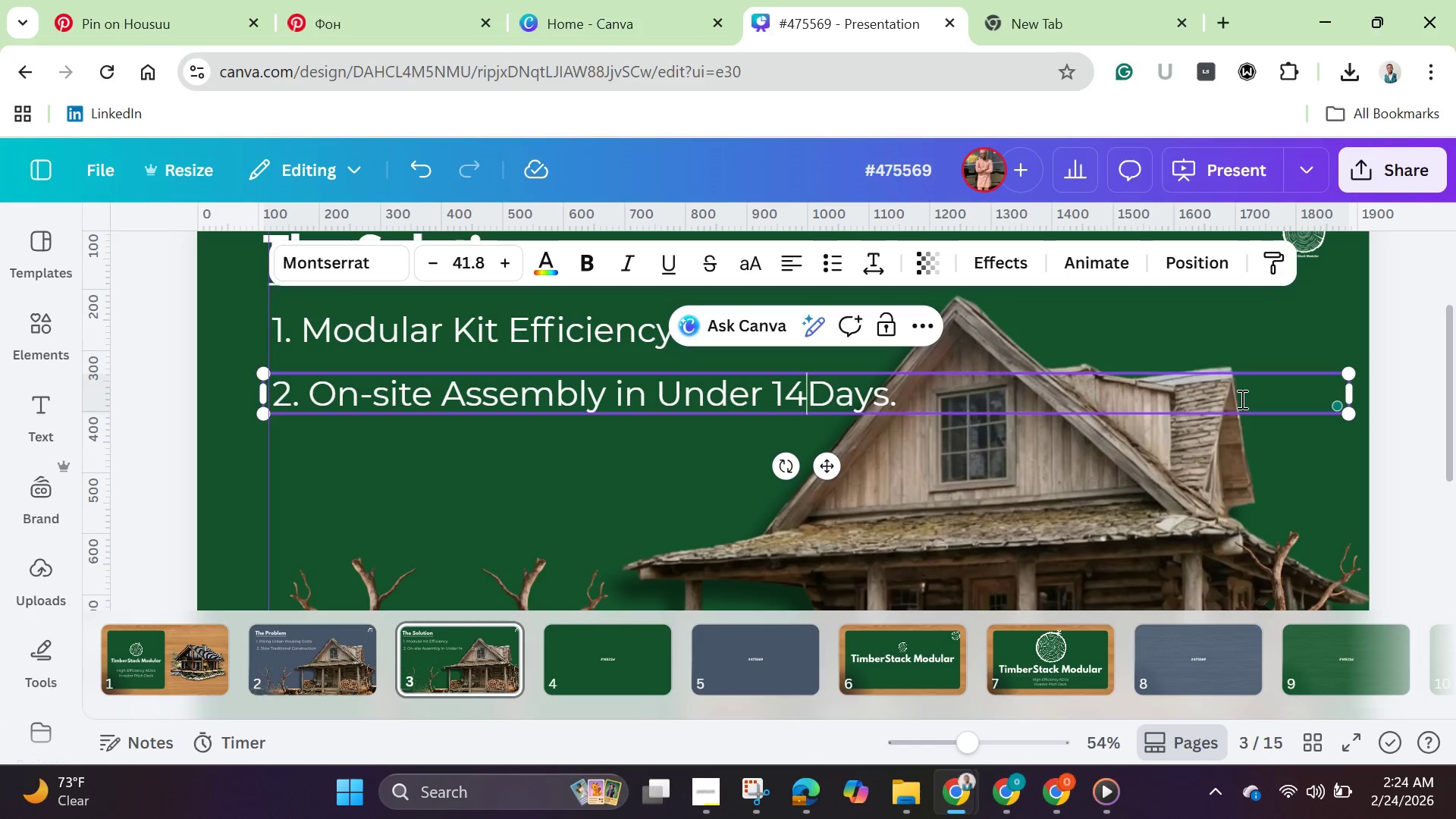 
key(Backspace)
 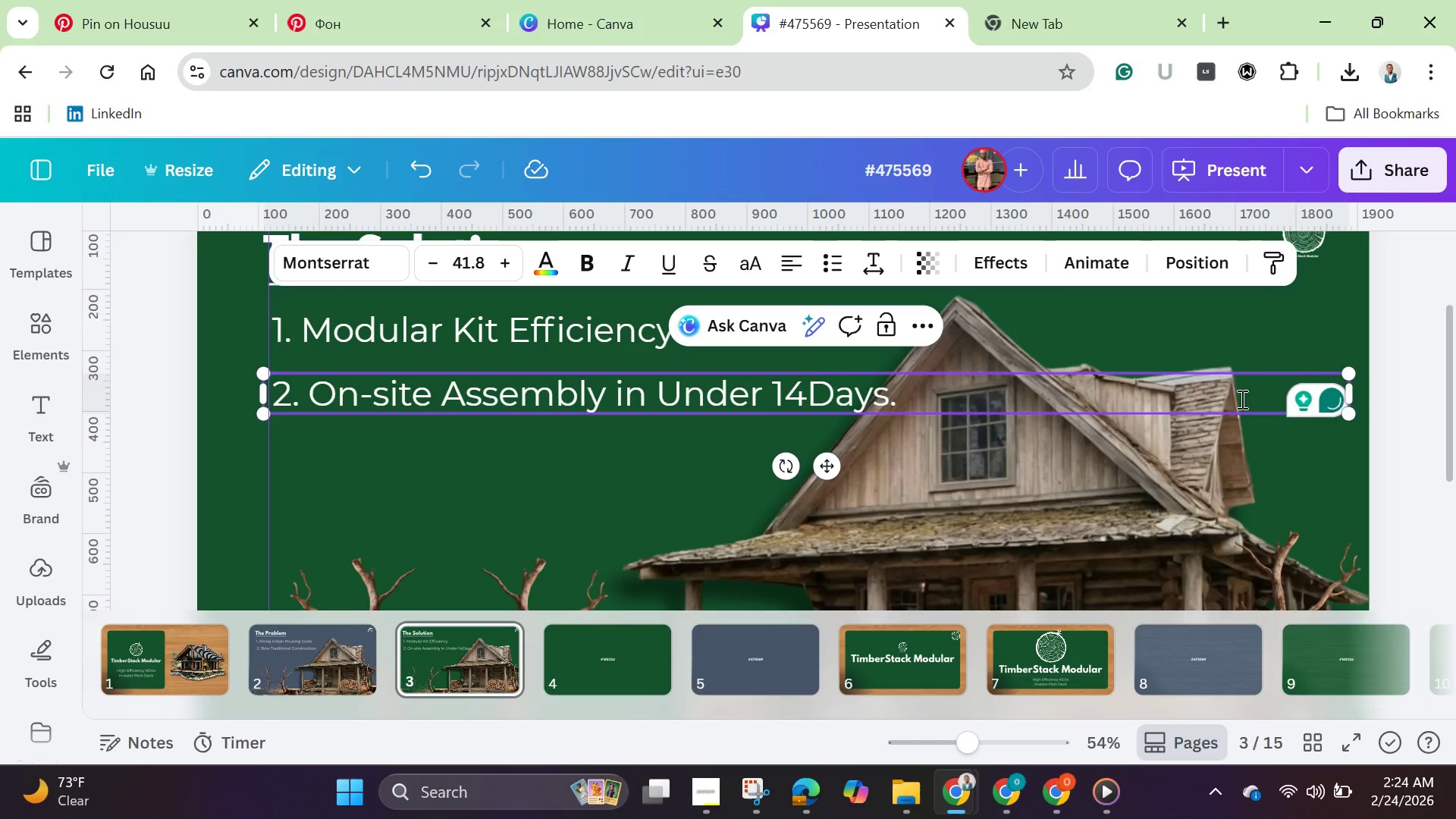 
key(Space)
 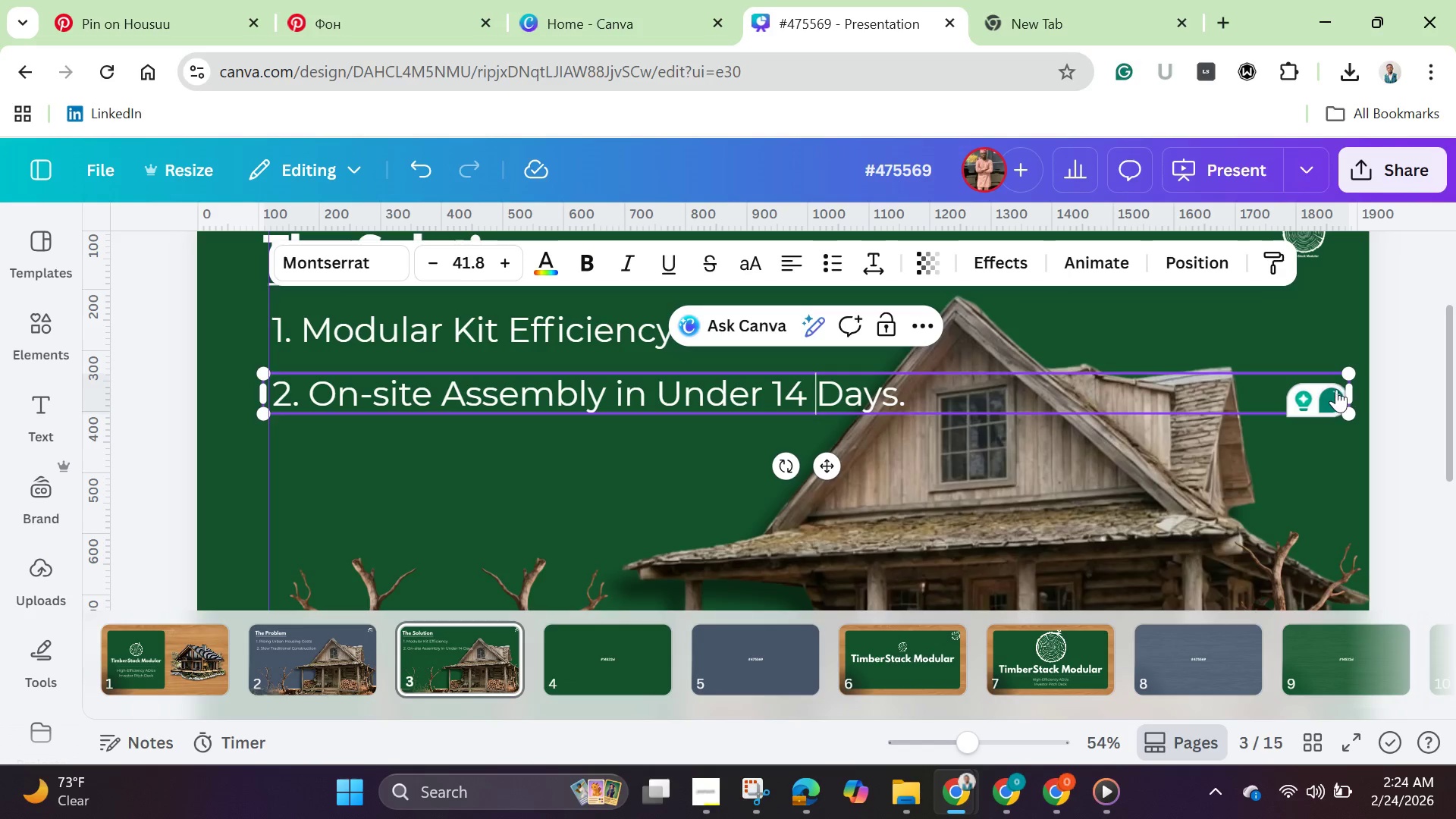 
left_click_drag(start_coordinate=[1352, 393], to_coordinate=[885, 385])
 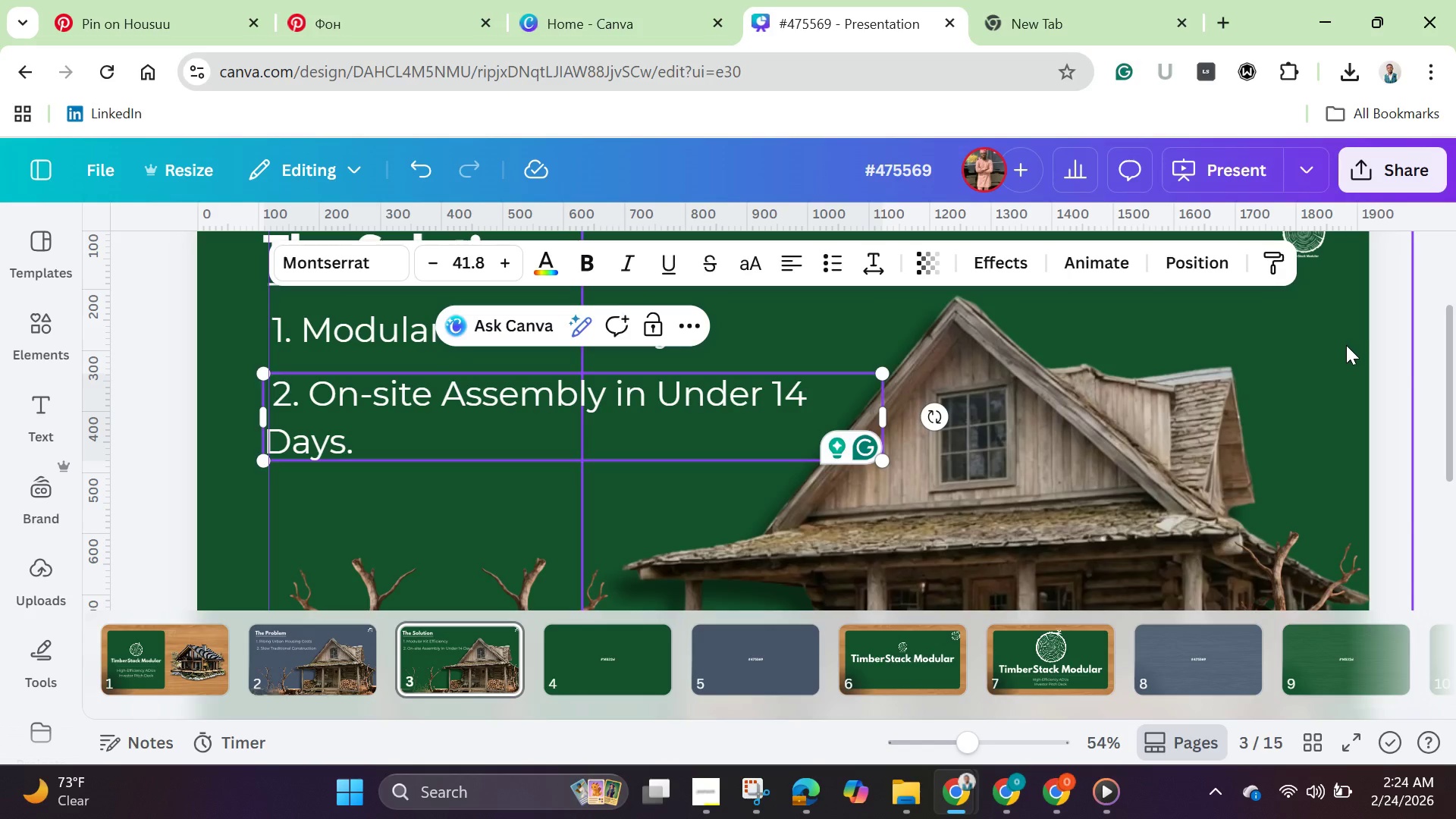 
left_click([1346, 345])
 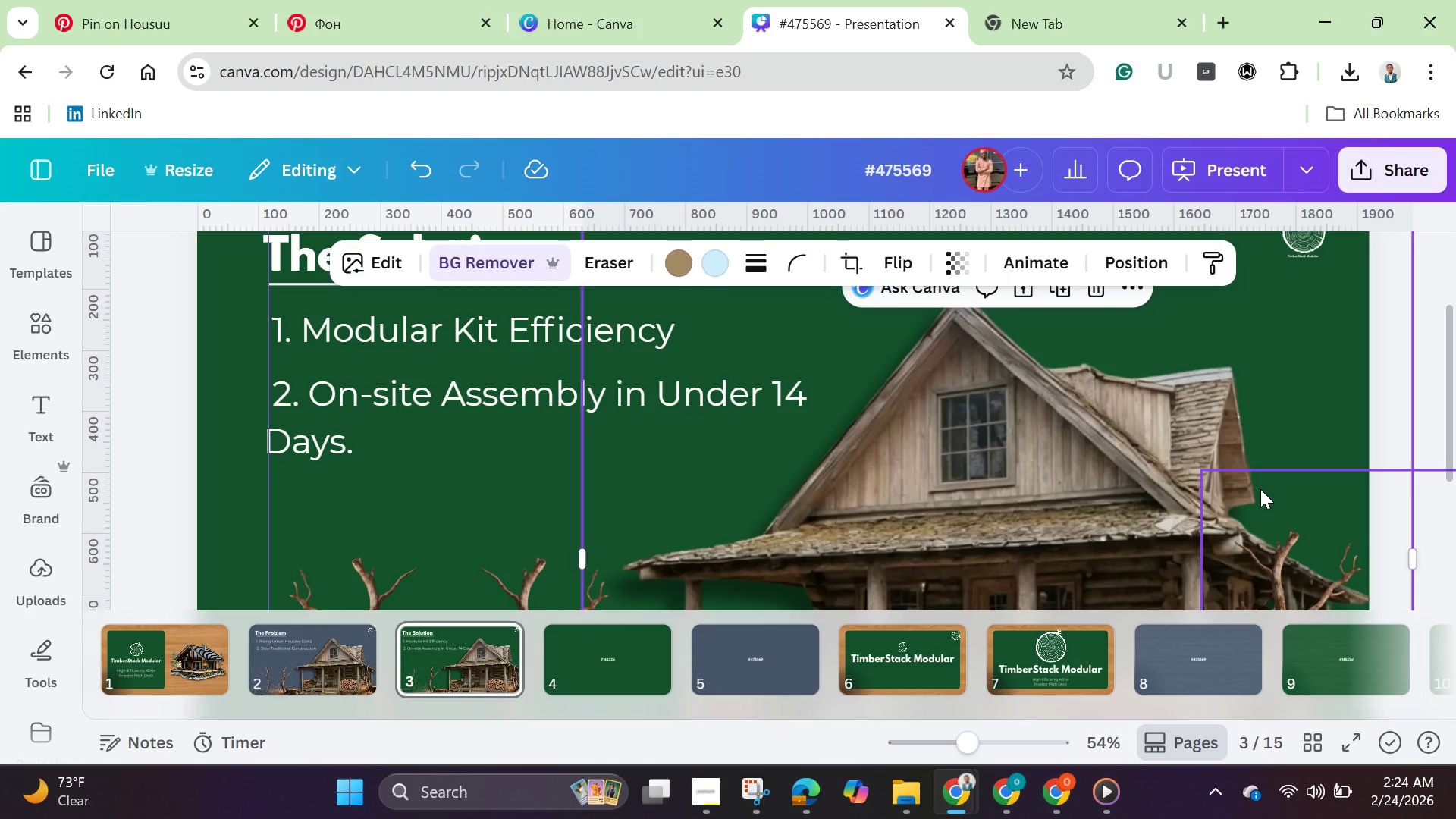 
wait(20.5)
 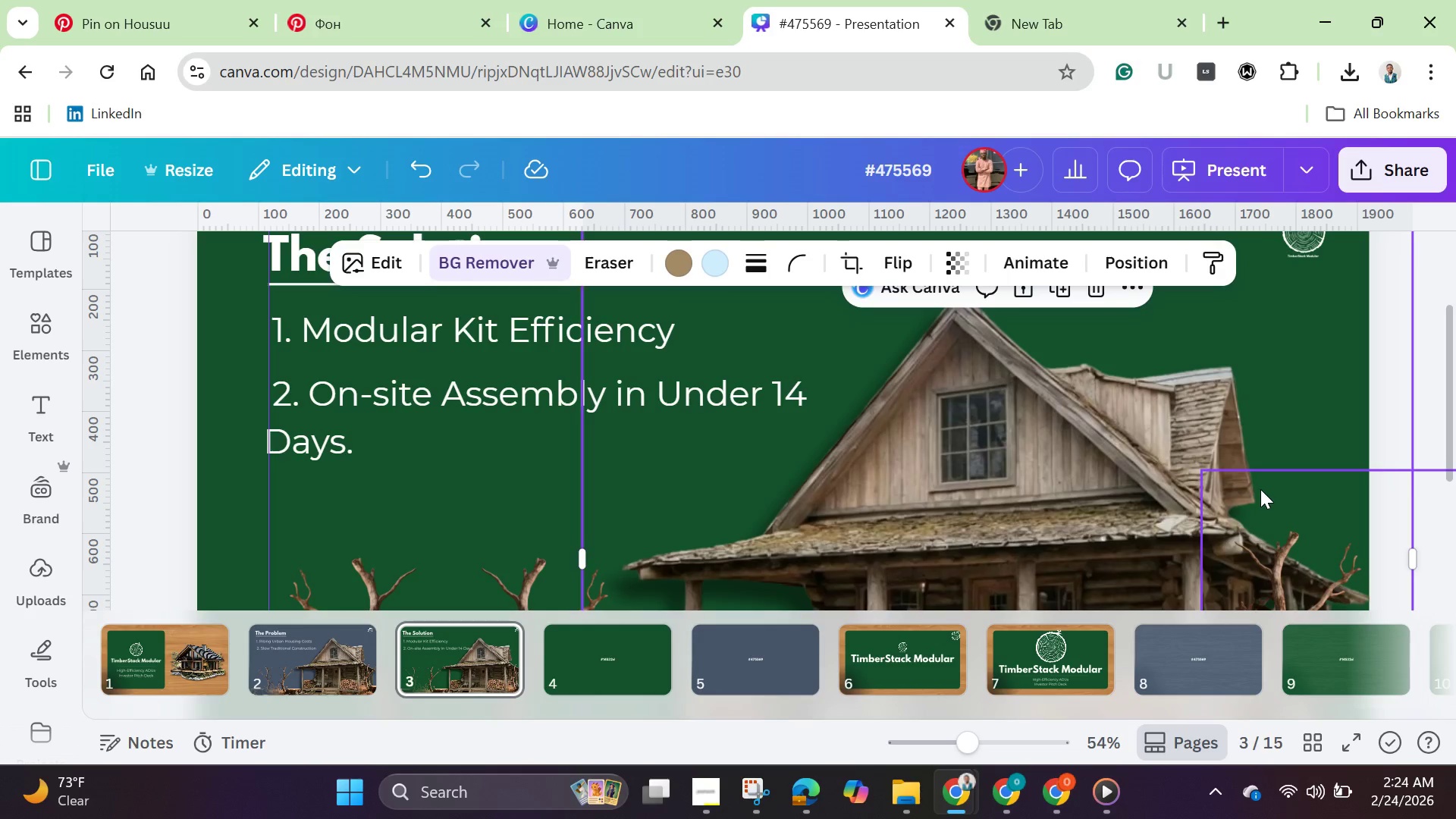 
scroll: coordinate [1301, 441], scroll_direction: up, amount: 1.0
 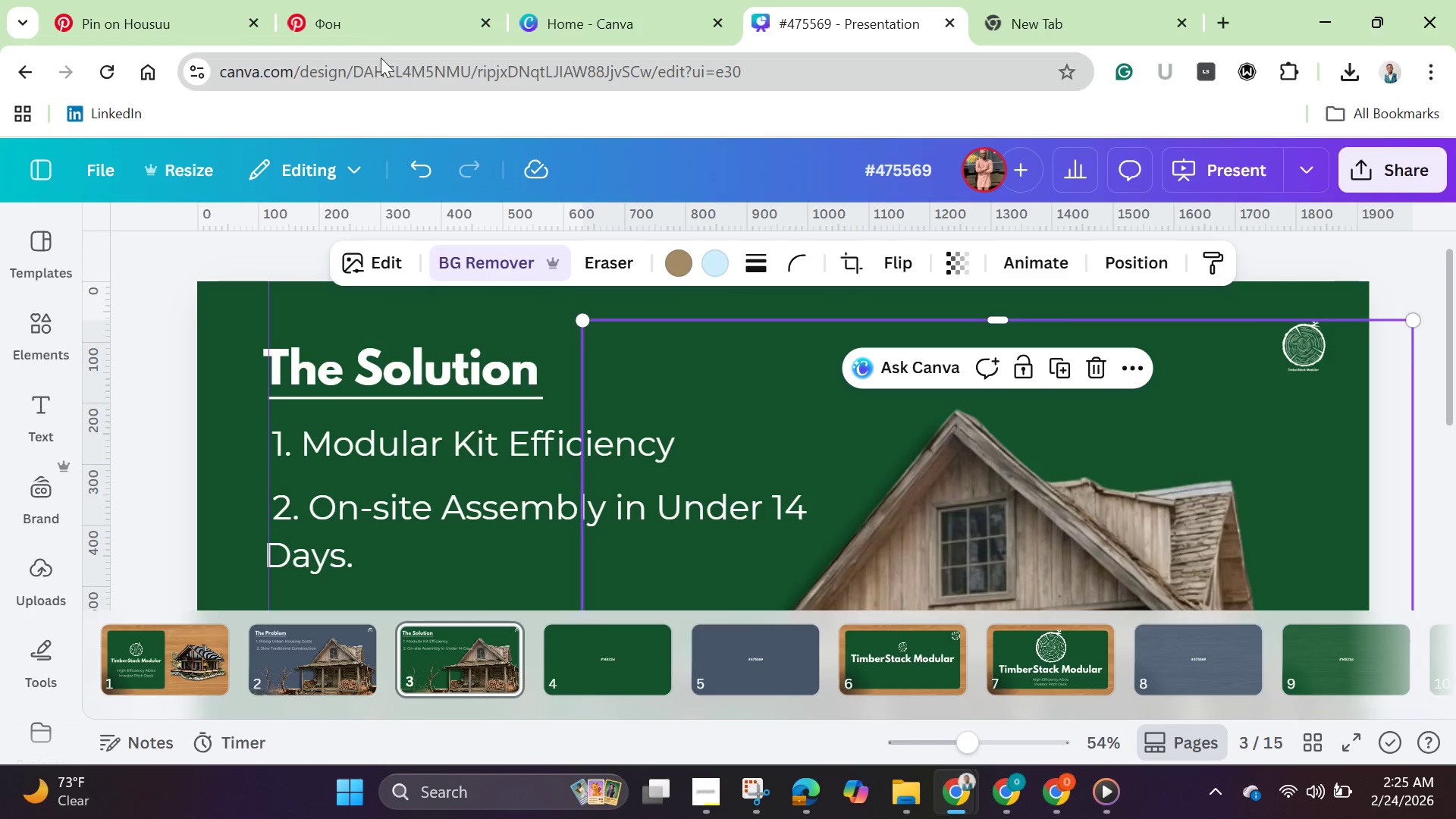 
left_click([385, 12])
 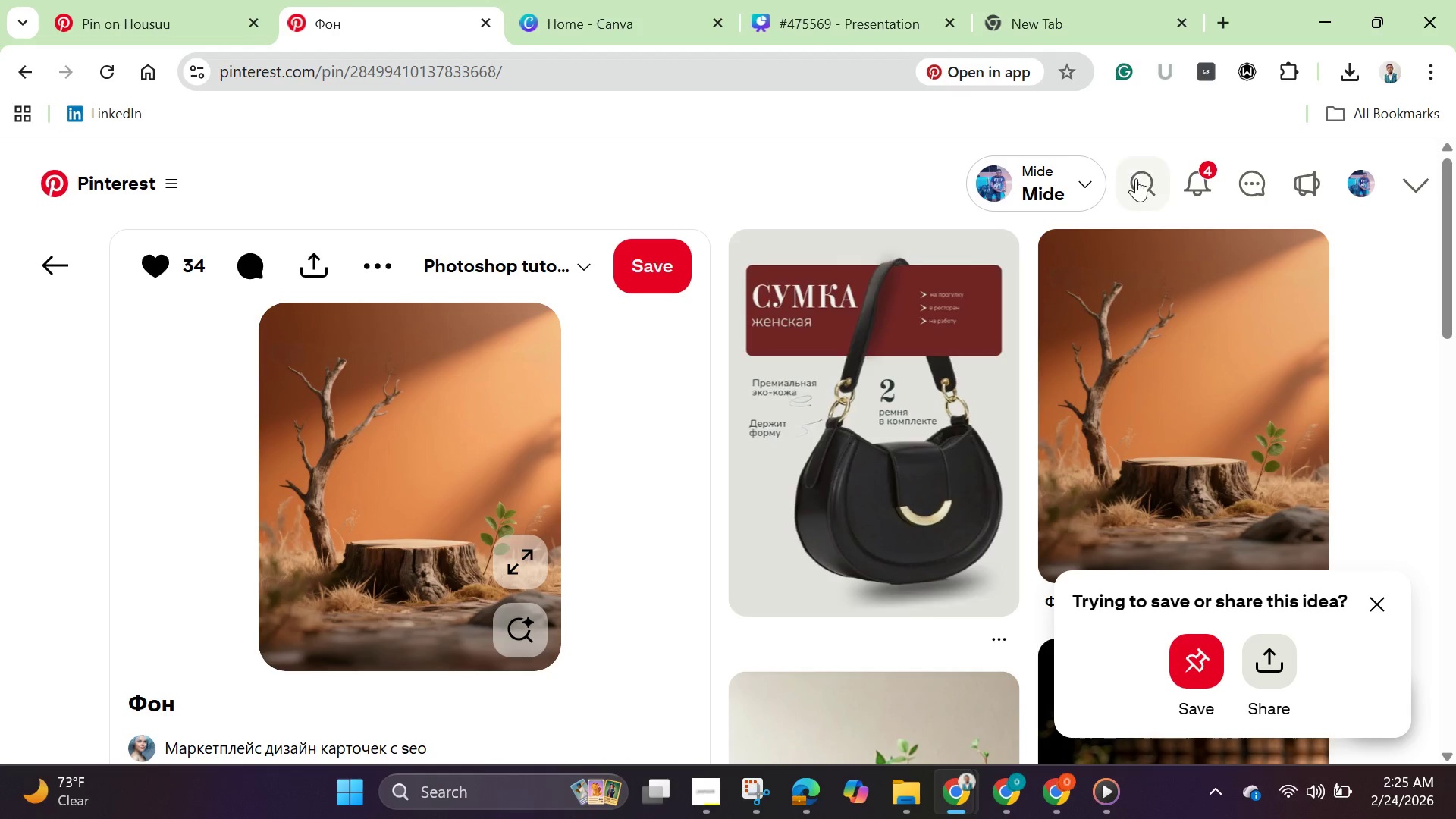 
left_click([1136, 178])
 